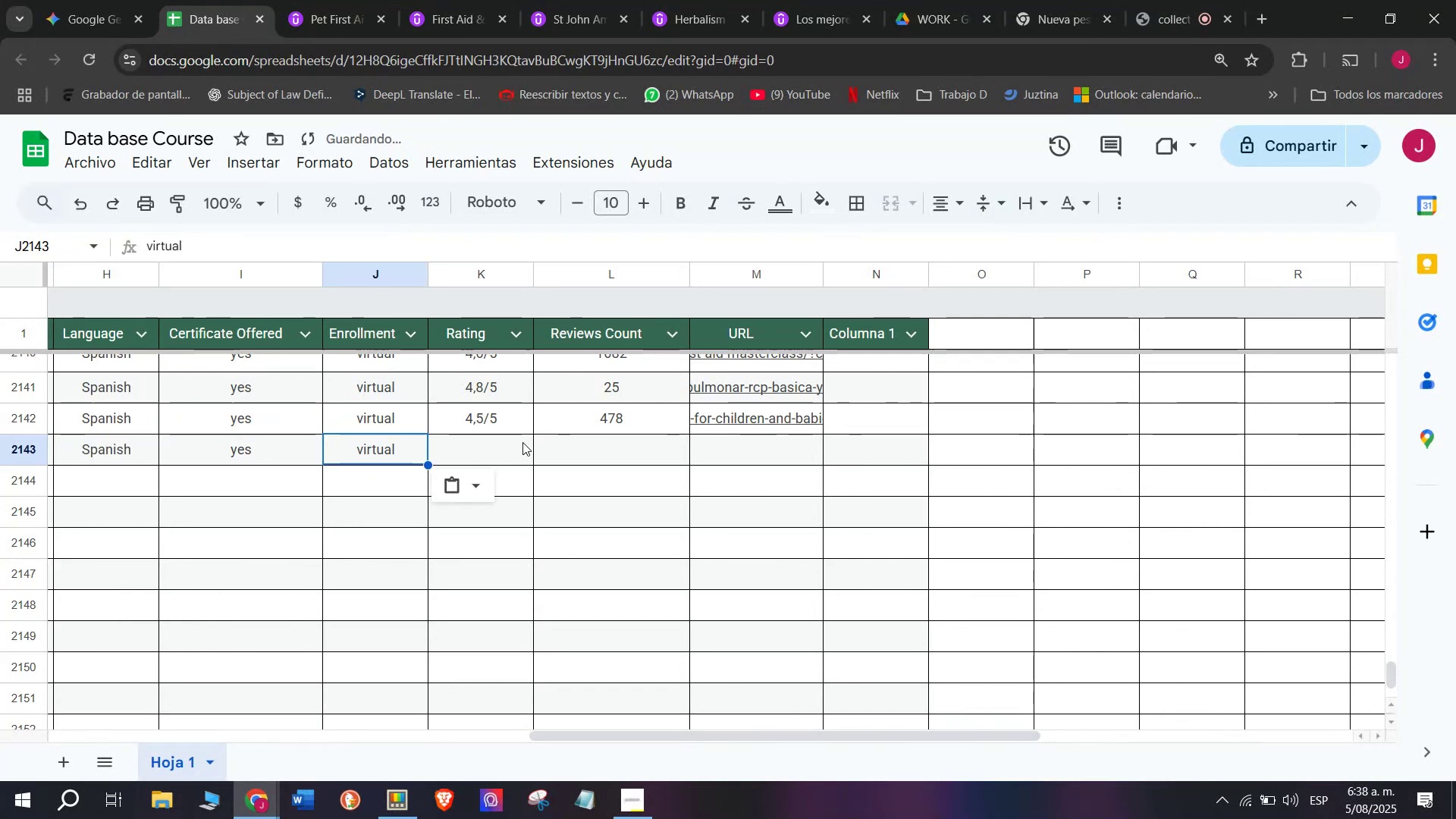 
left_click([492, 442])
 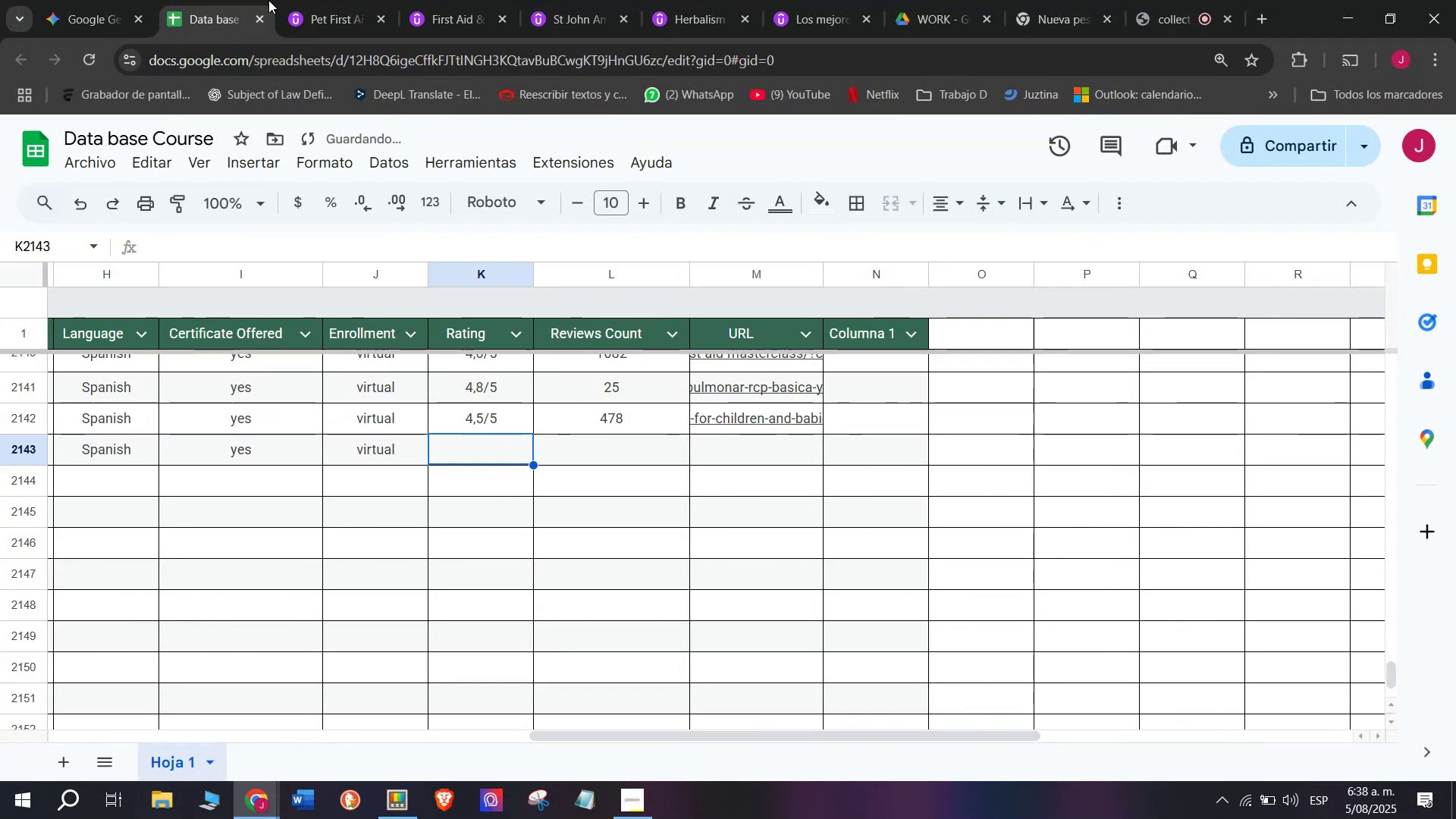 
left_click([376, 0])
 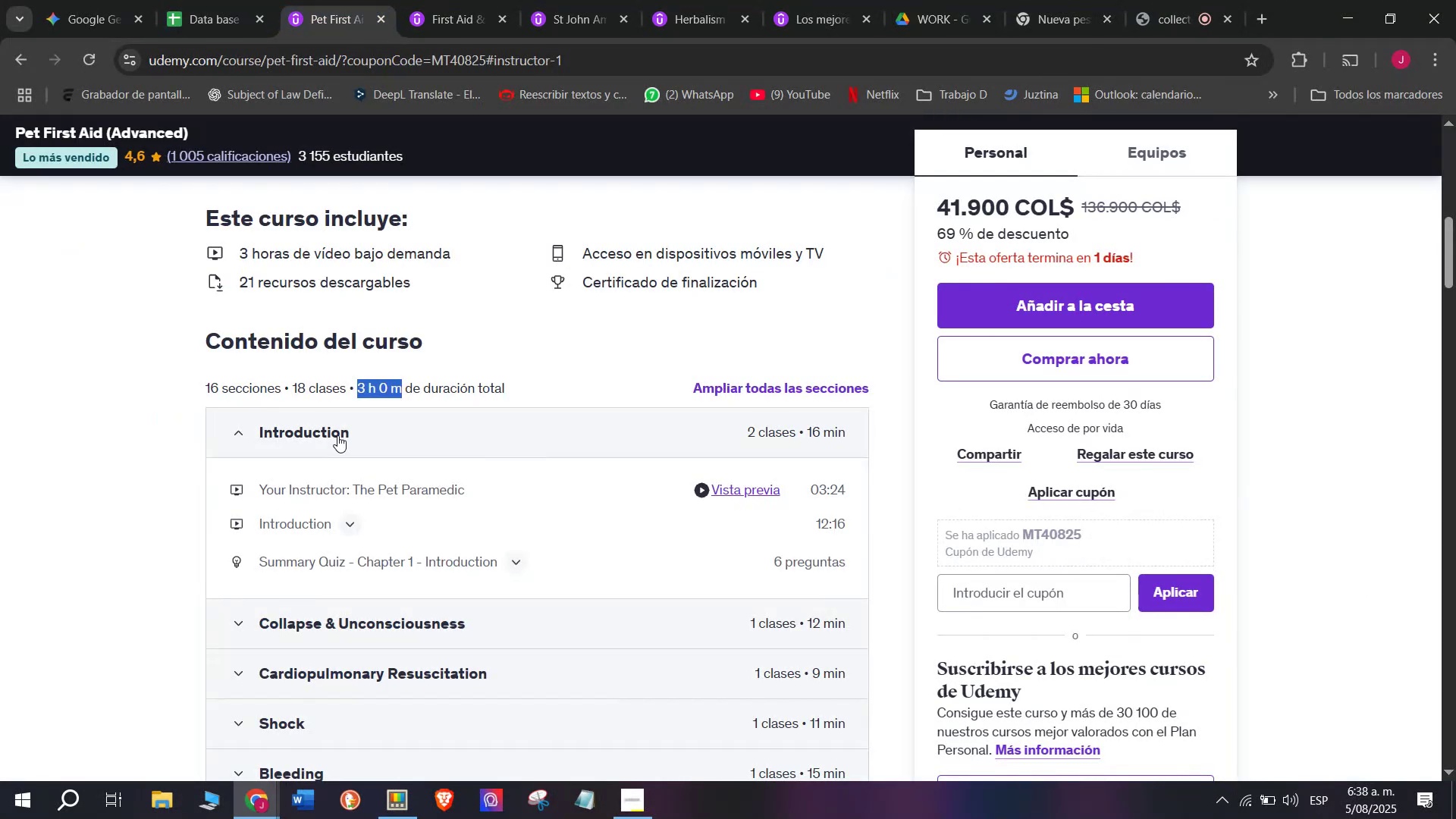 
scroll: coordinate [347, 450], scroll_direction: up, amount: 4.0
 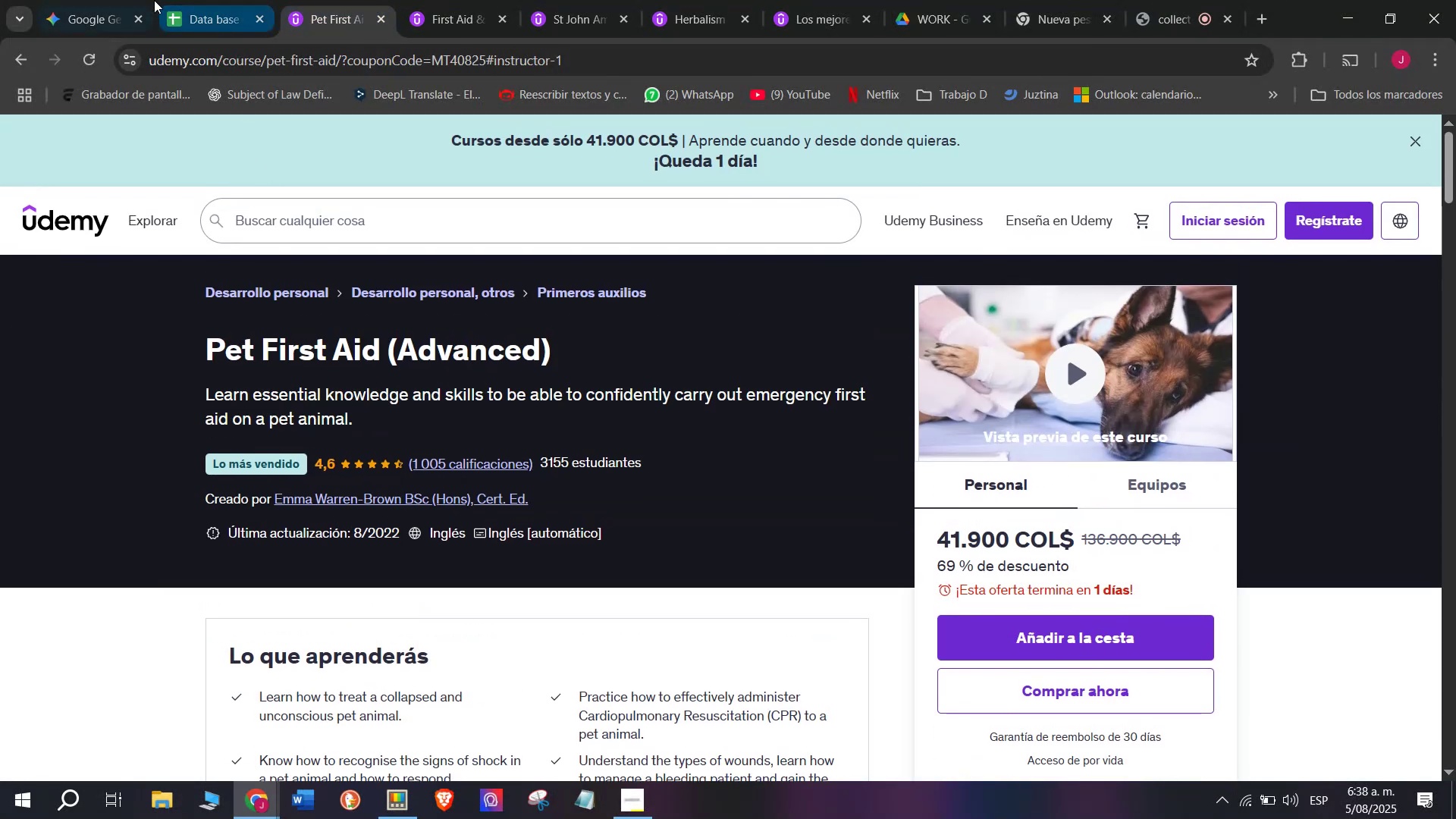 
left_click([193, 0])
 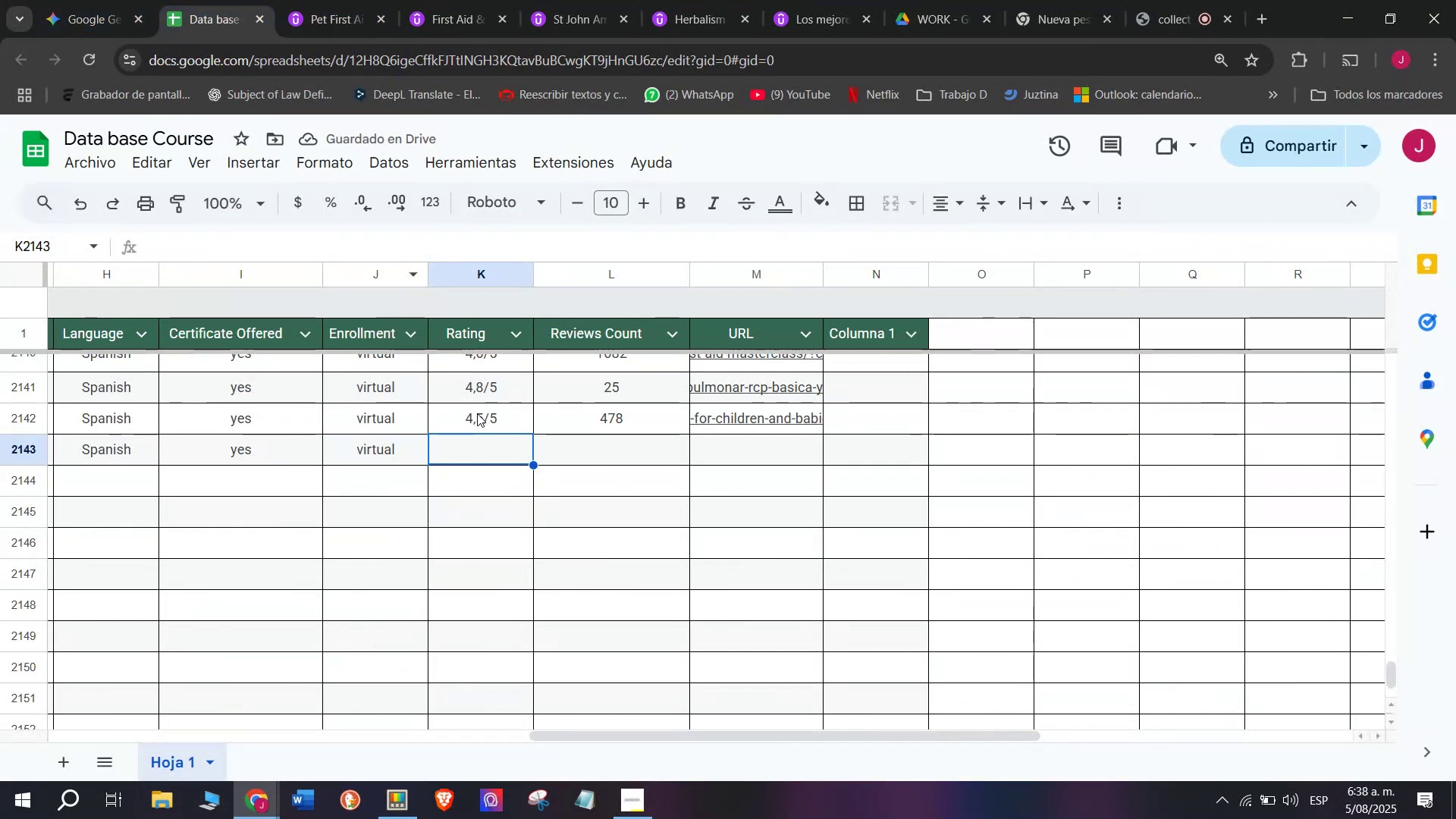 
key(Break)
 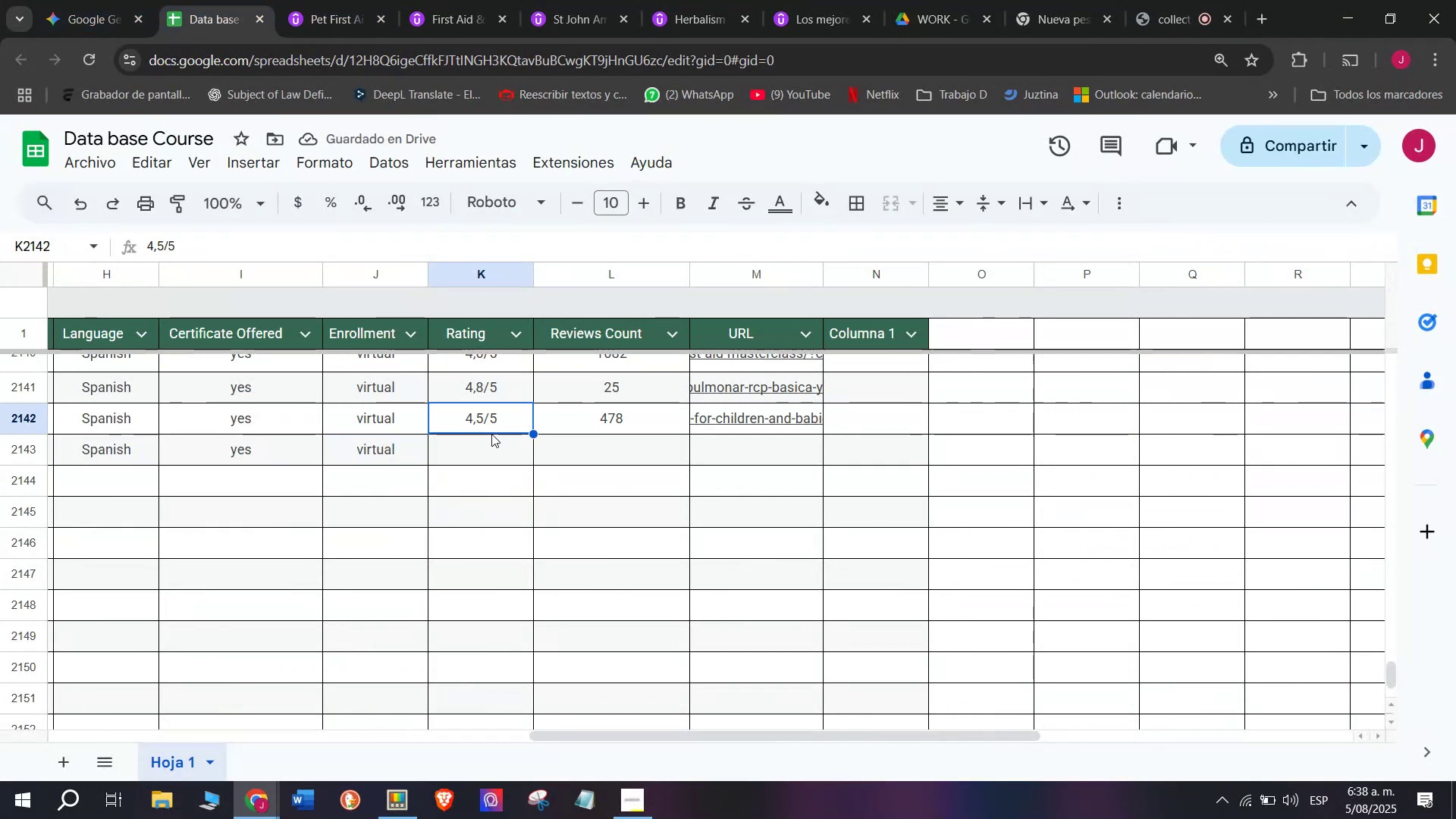 
key(Control+ControlLeft)
 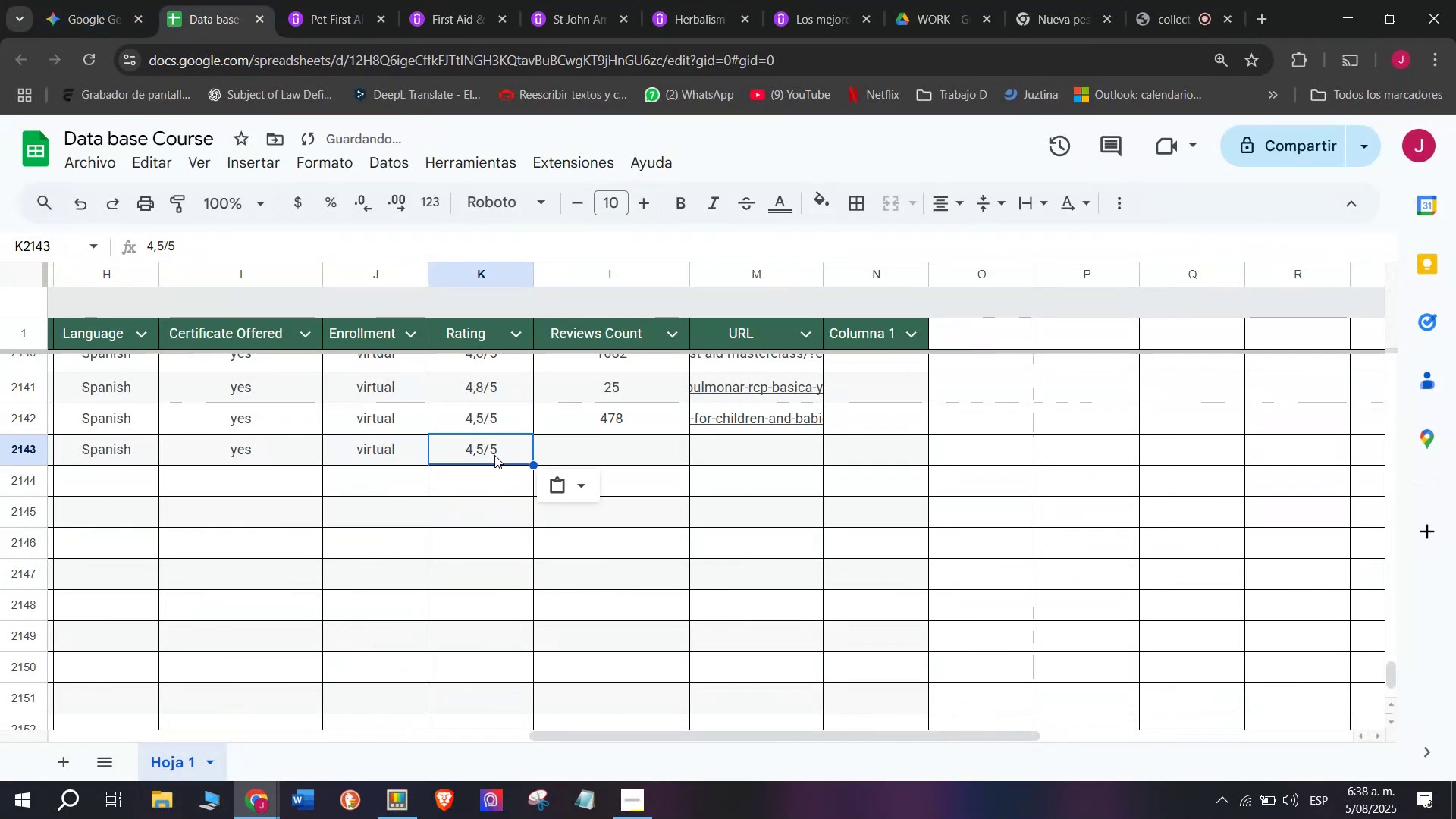 
key(Control+C)
 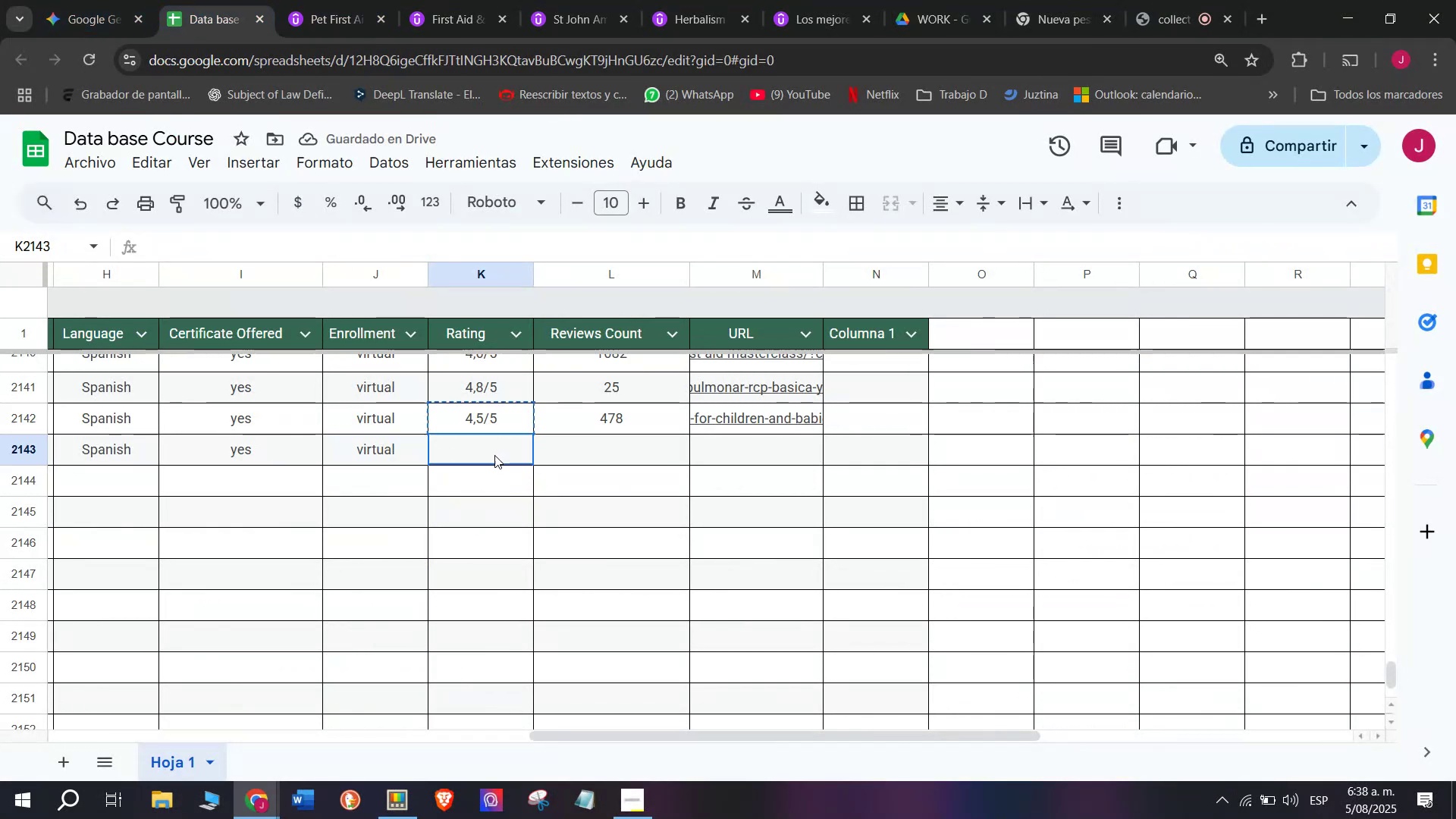 
double_click([494, 455])
 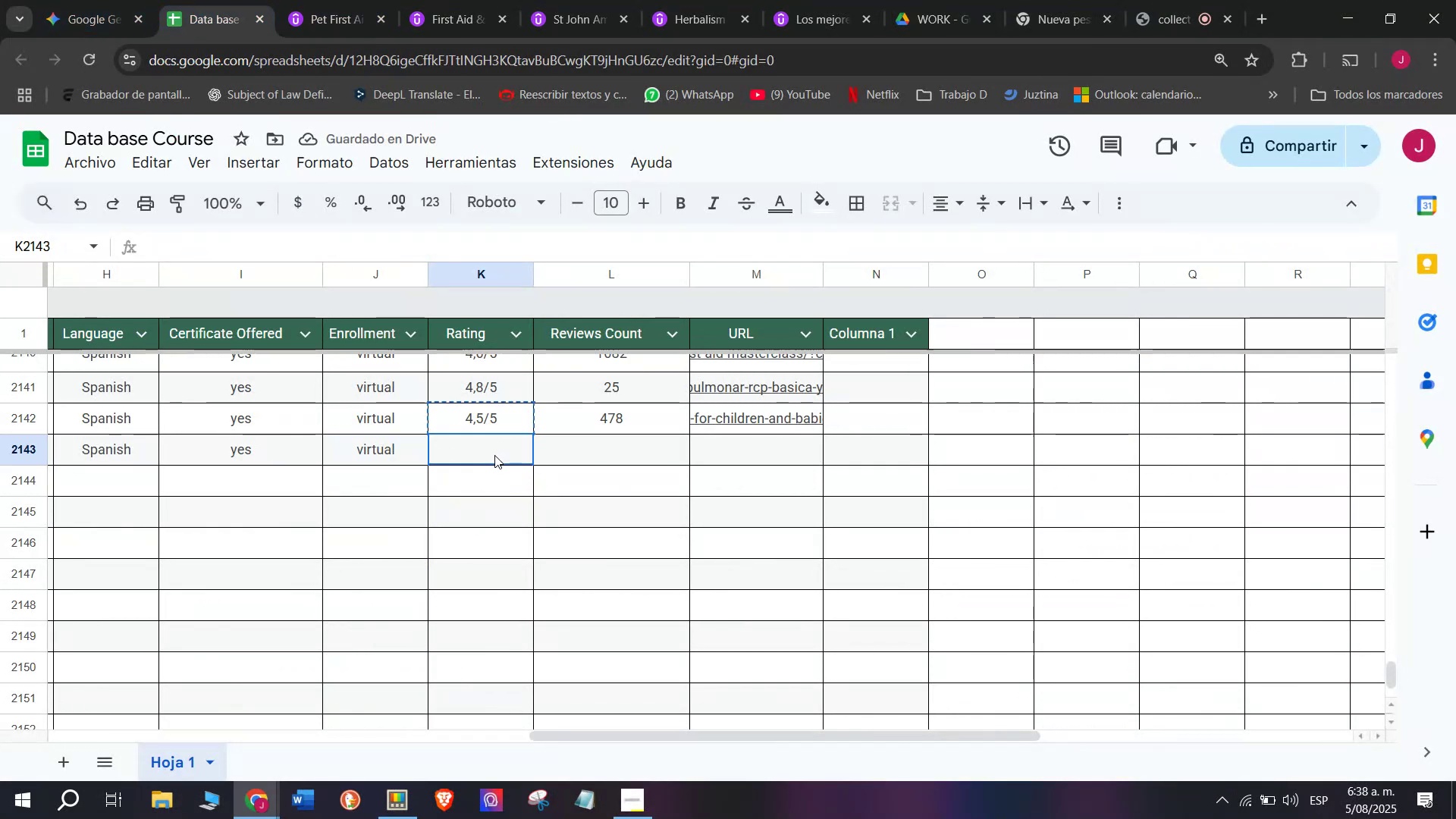 
key(Control+ControlLeft)
 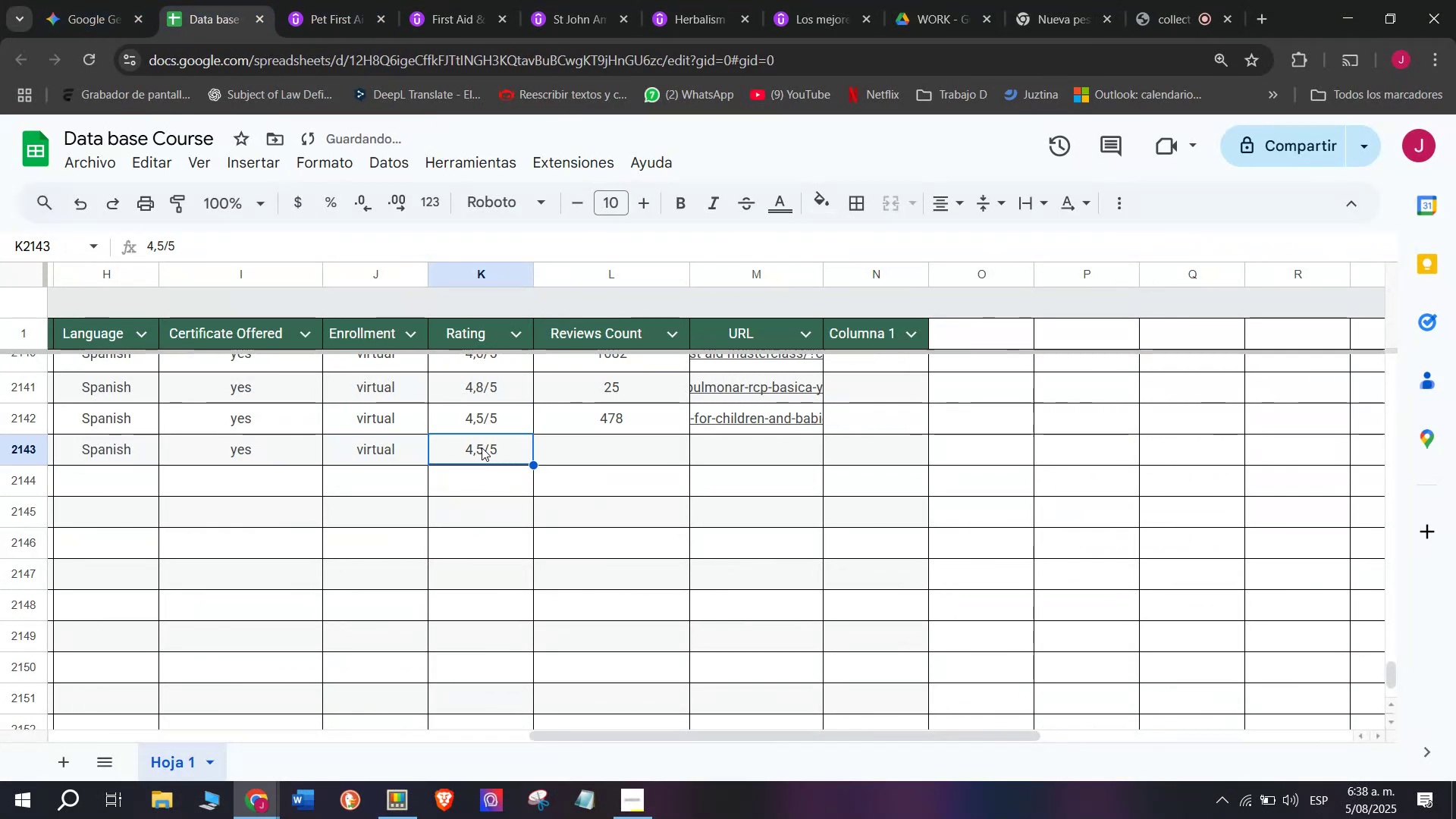 
key(Z)
 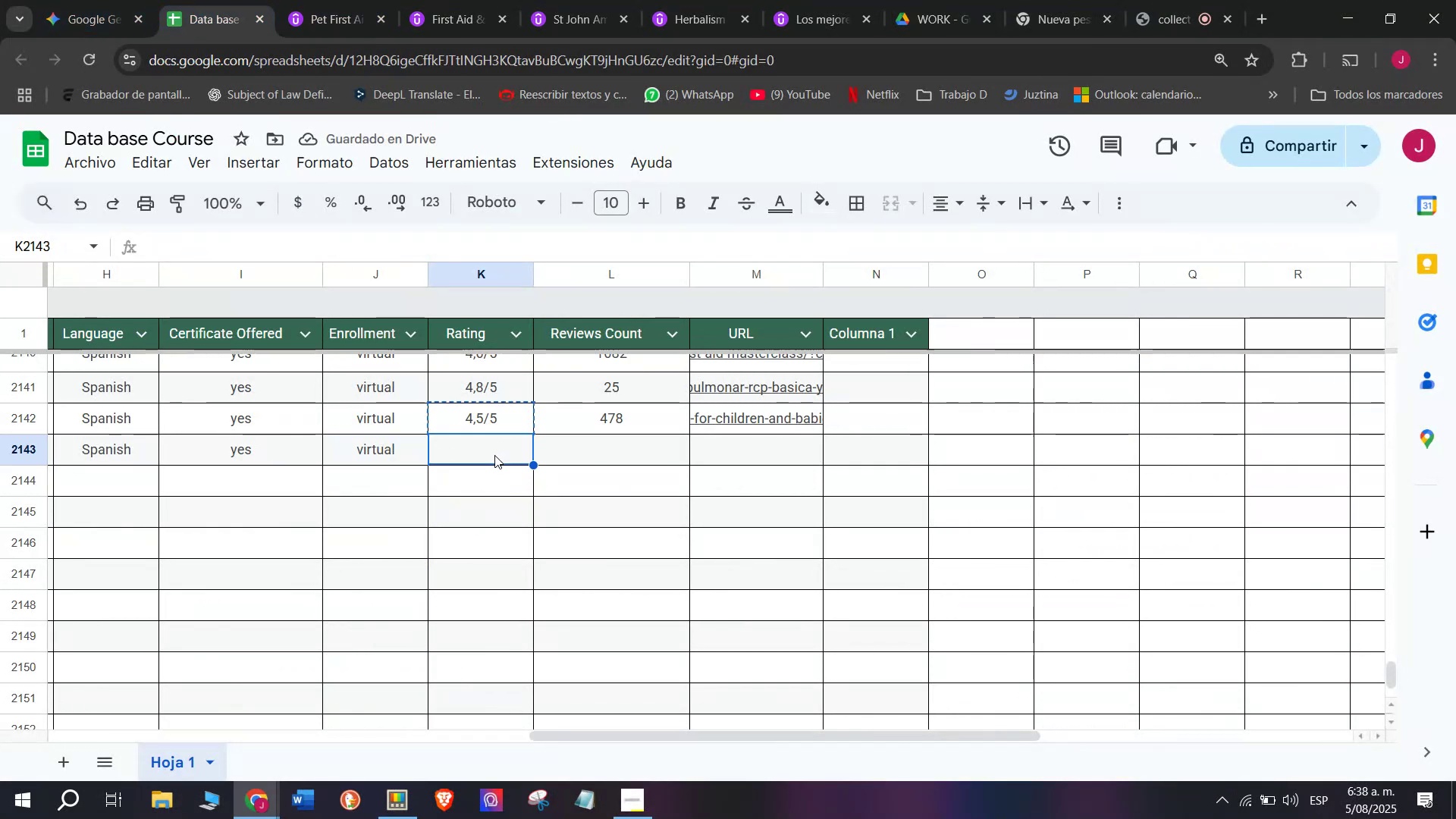 
key(Control+V)
 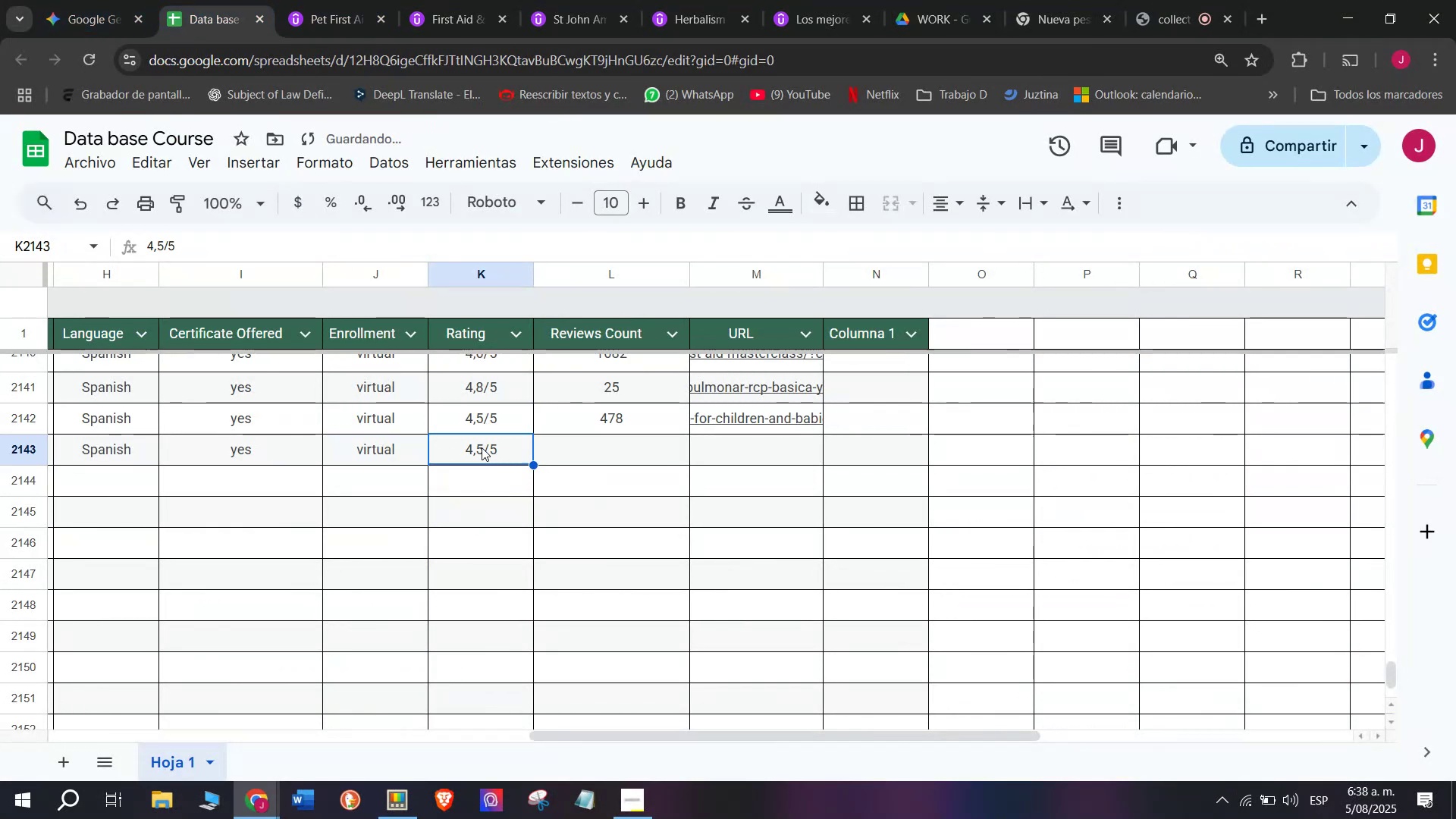 
triple_click([482, 447])
 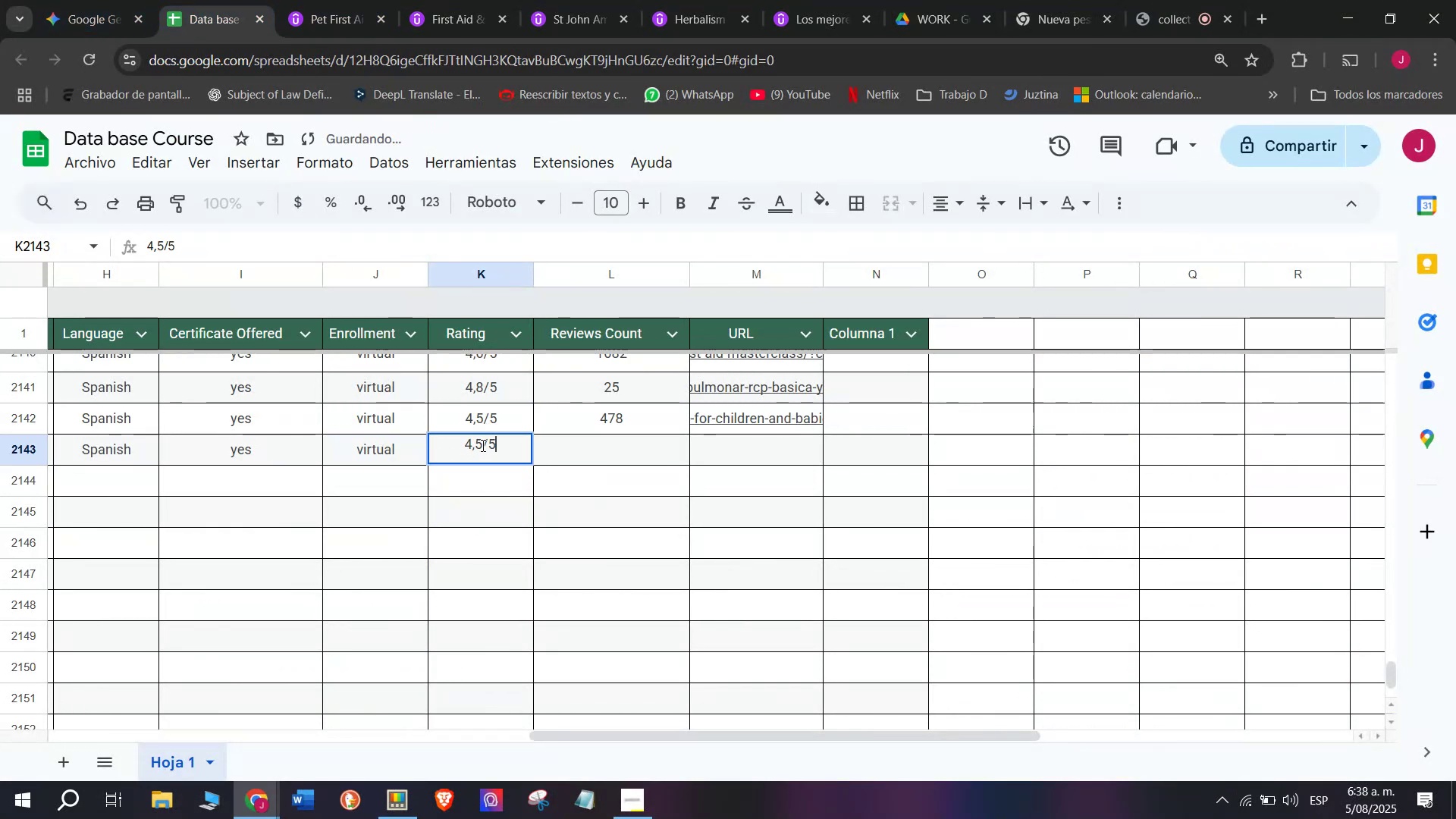 
left_click([482, 445])
 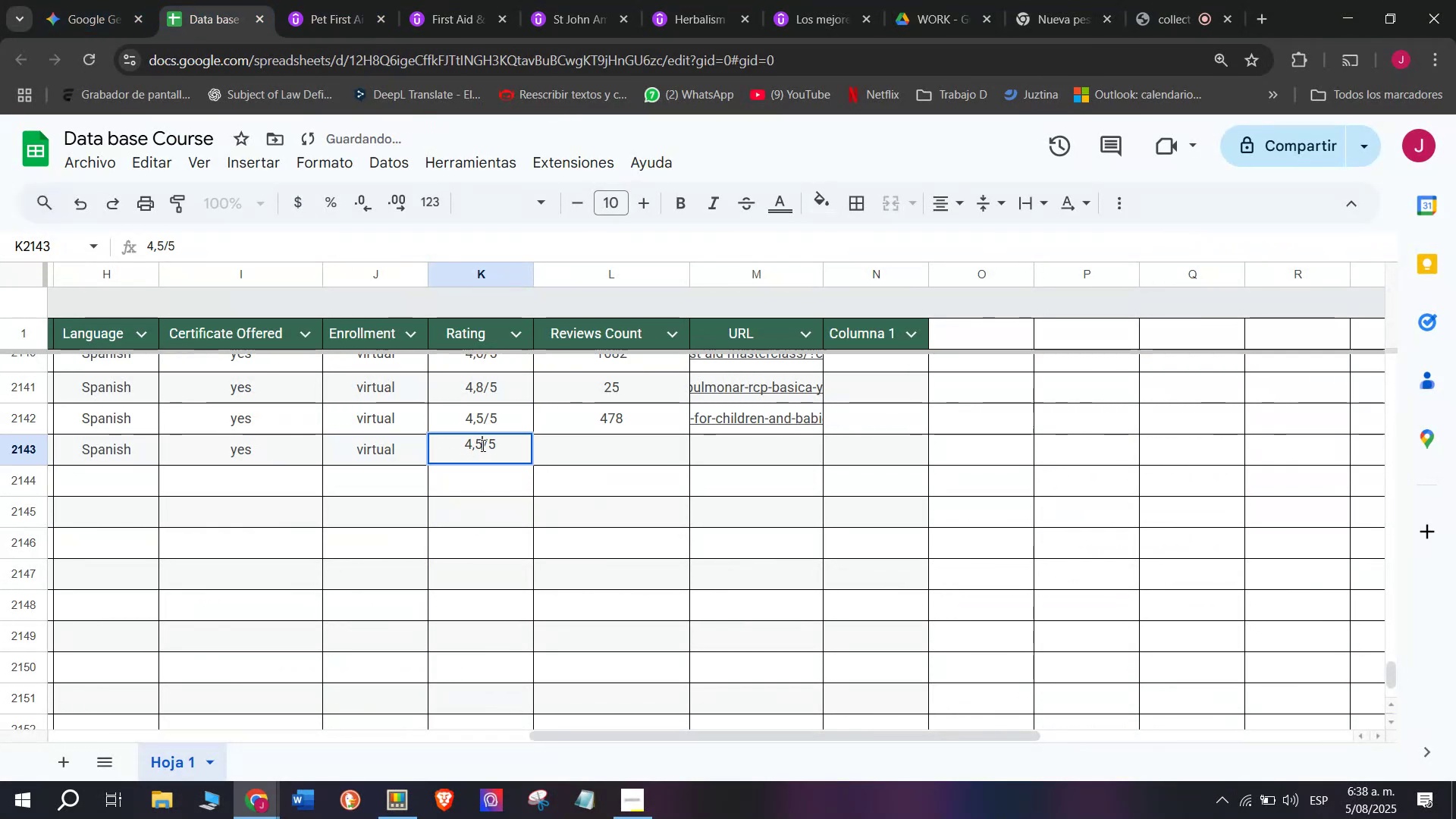 
key(Q)
 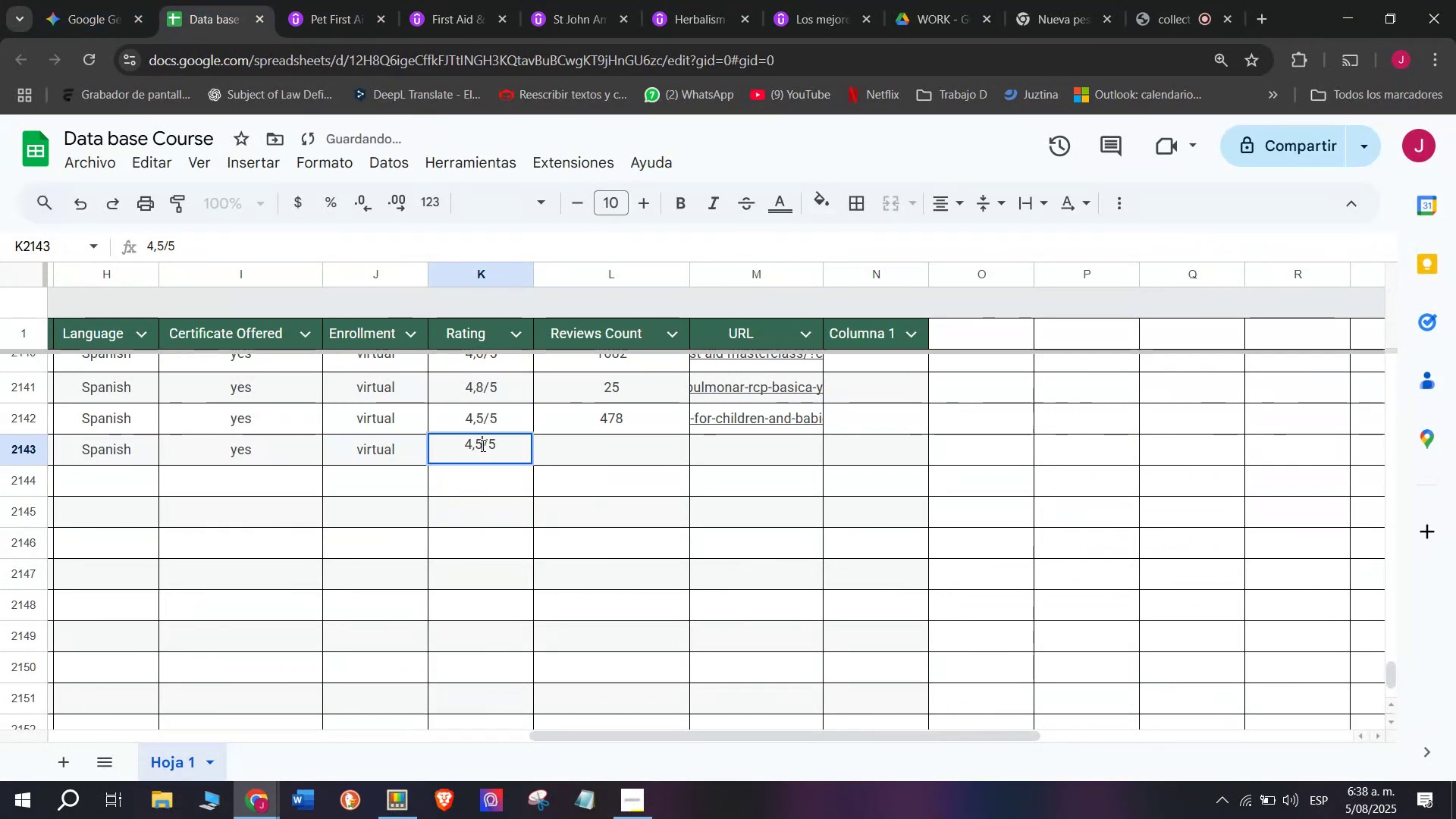 
key(Backspace)
 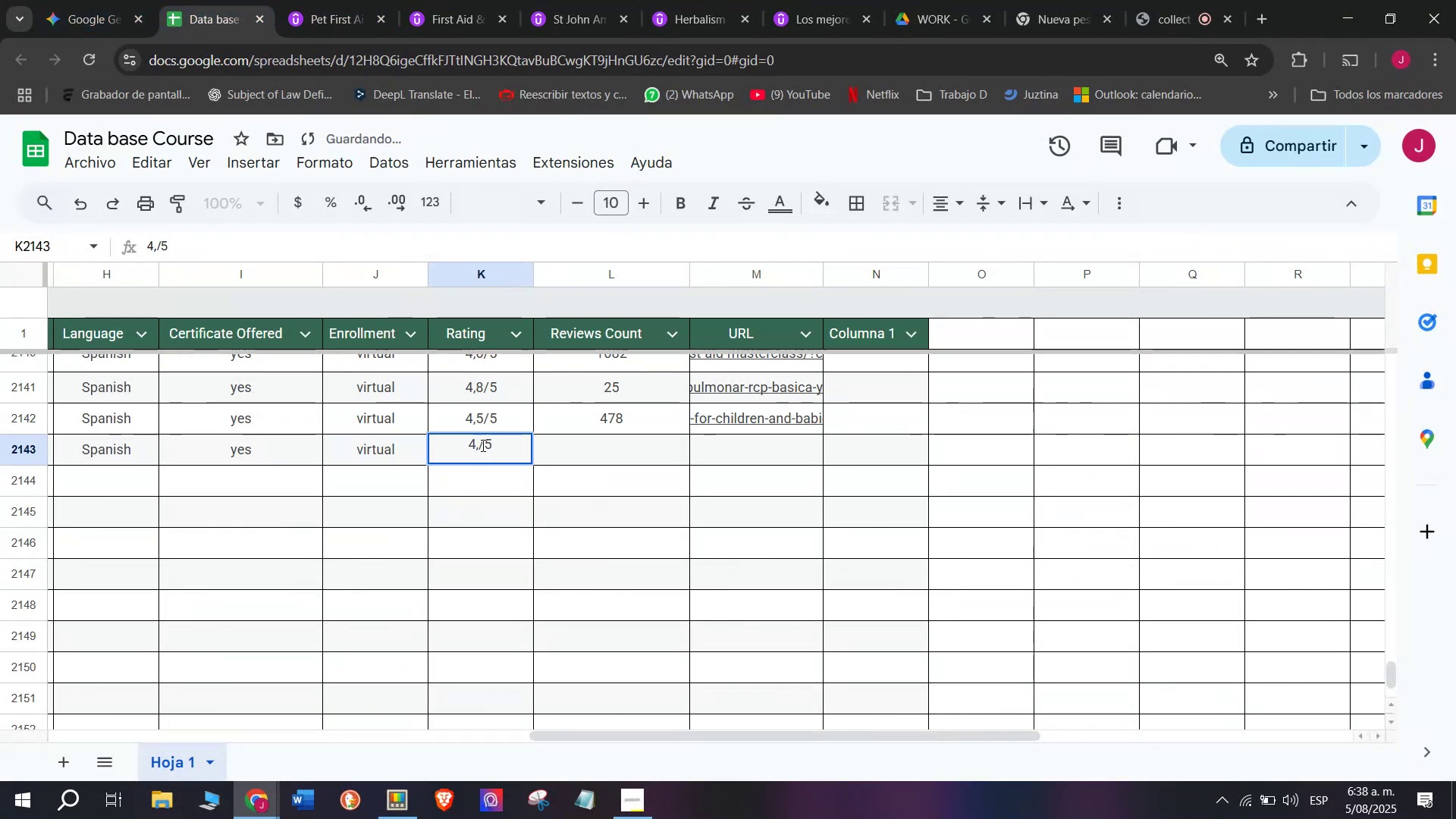 
key(6)
 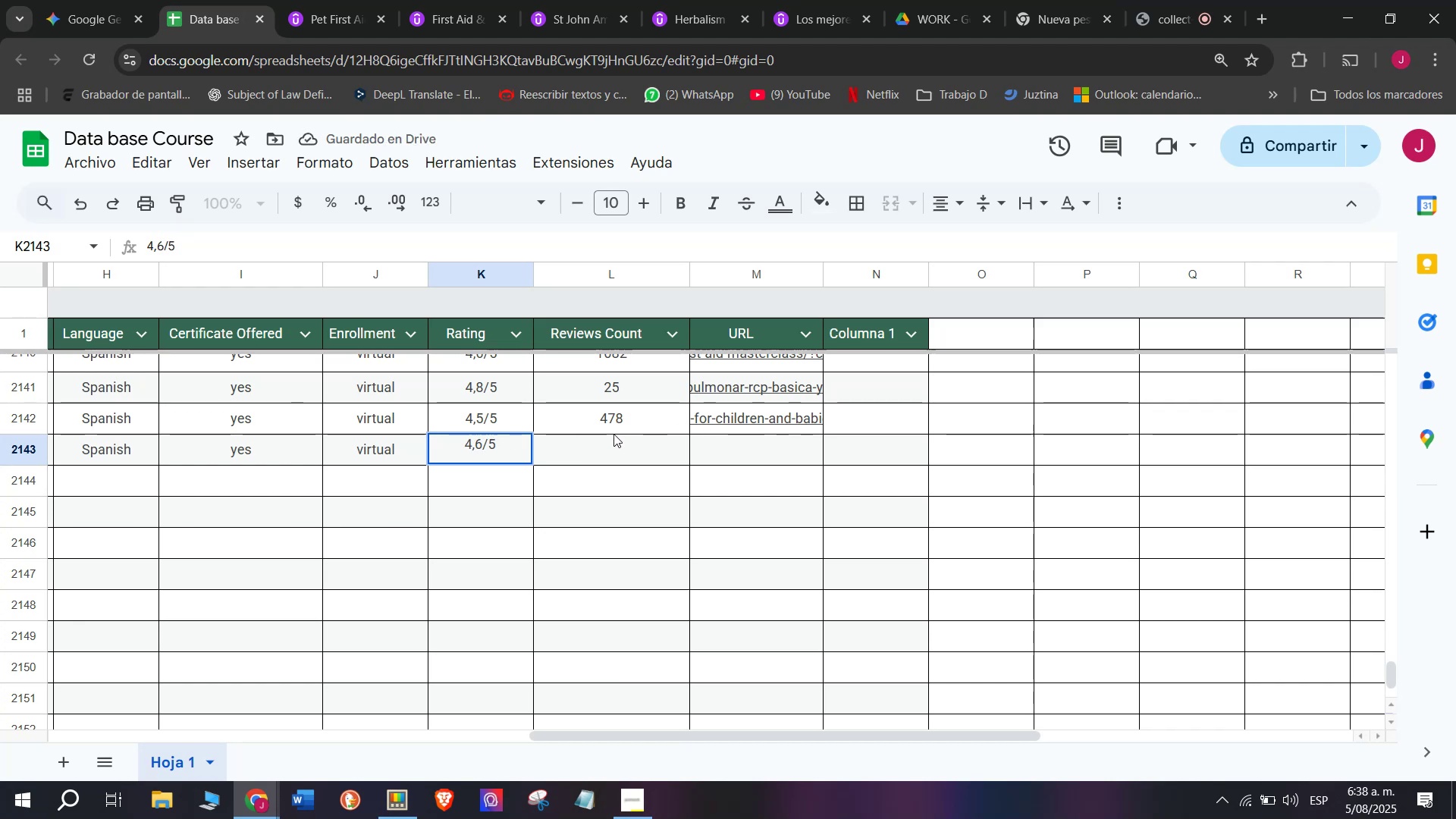 
left_click([617, 435])
 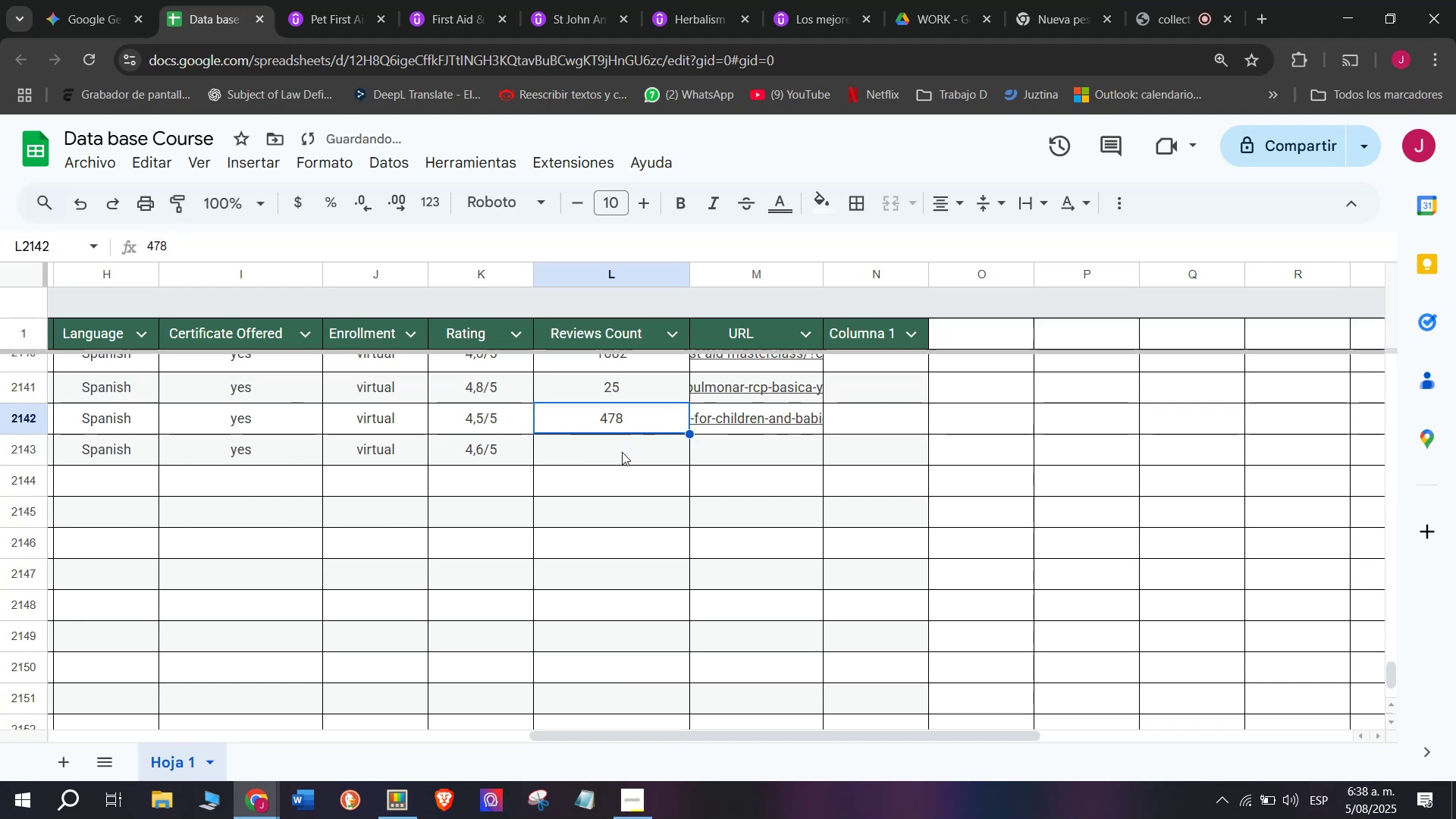 
left_click([623, 454])
 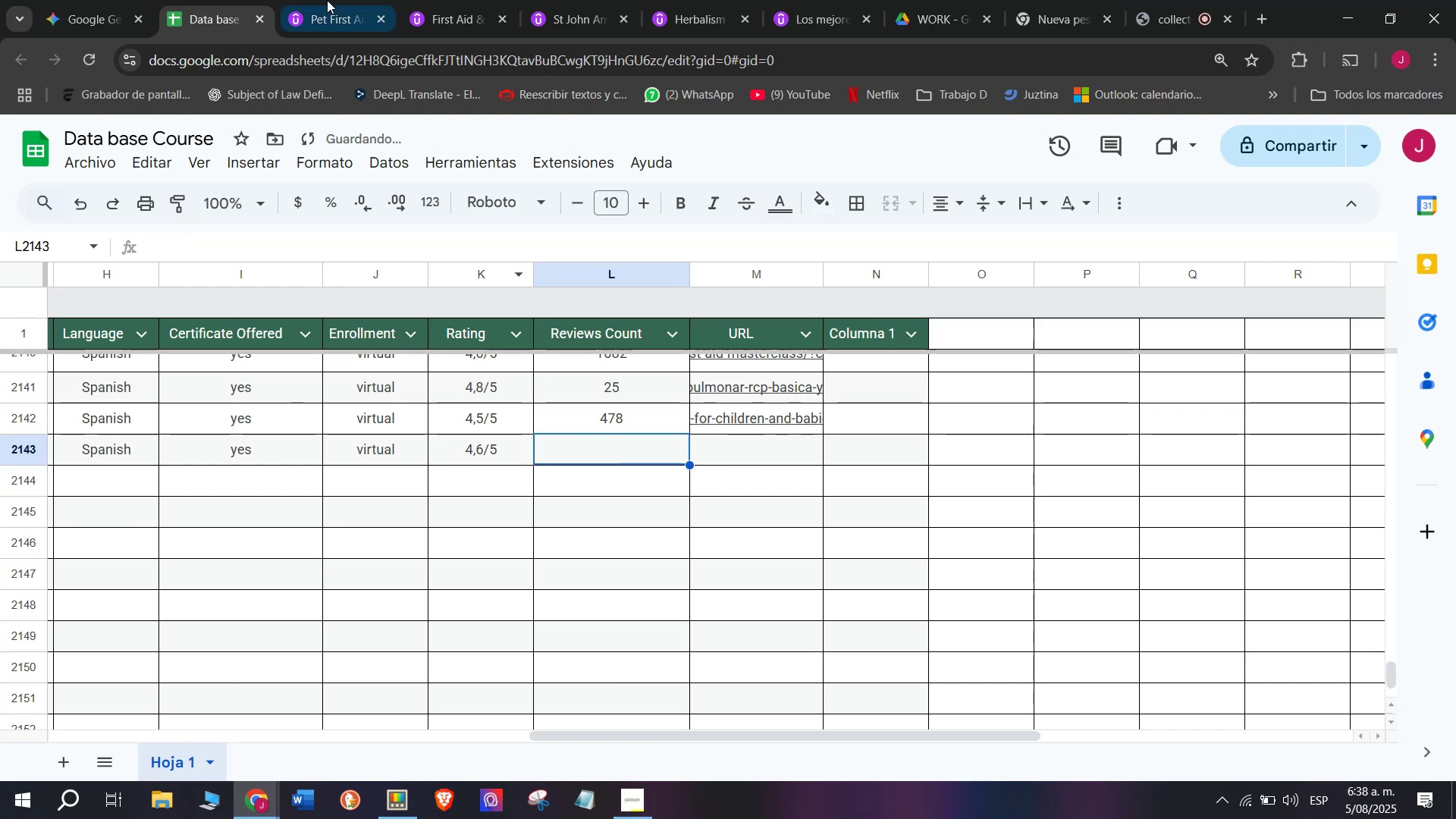 
left_click([318, 0])
 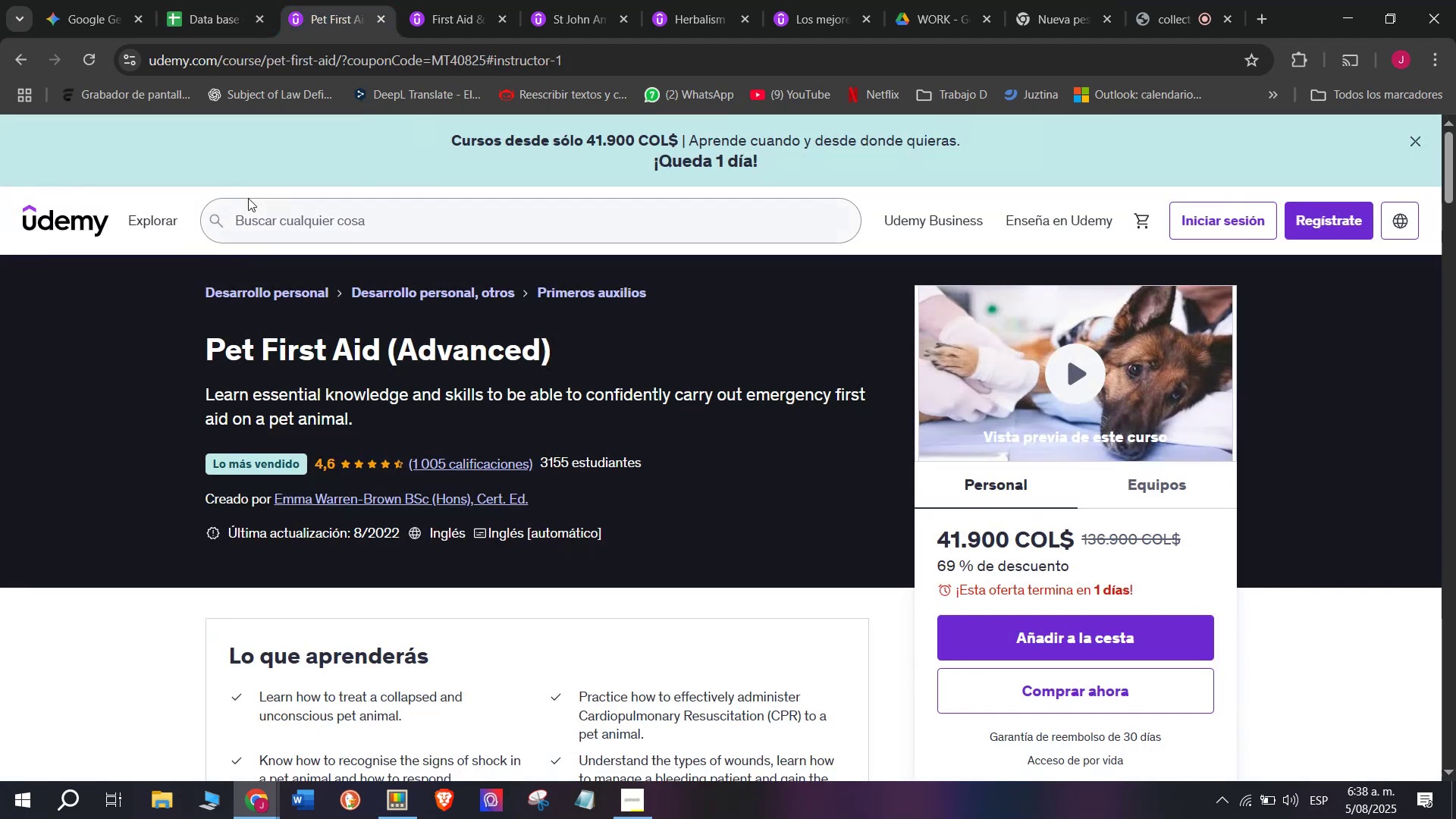 
left_click([162, 0])
 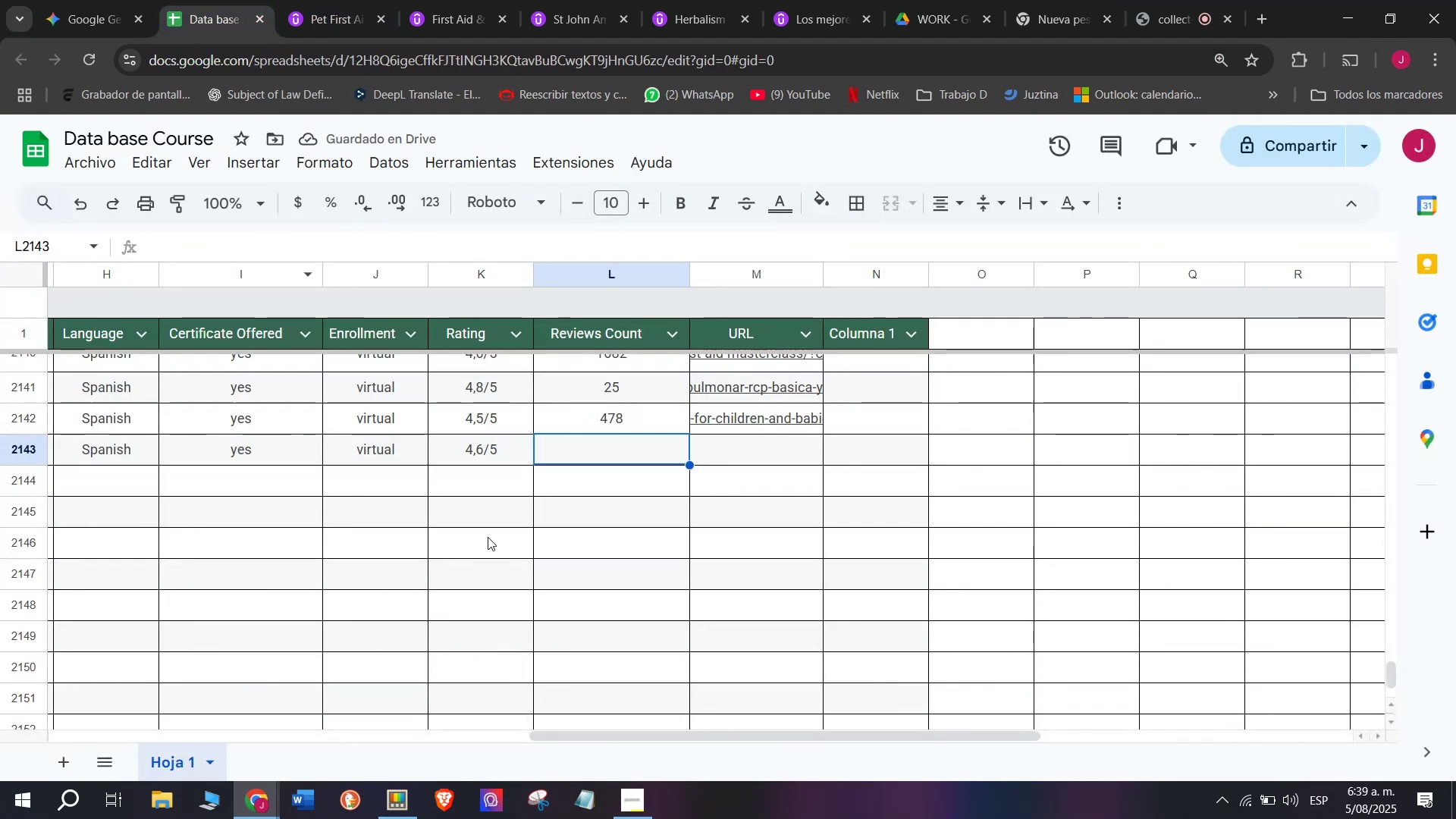 
type(1005)
 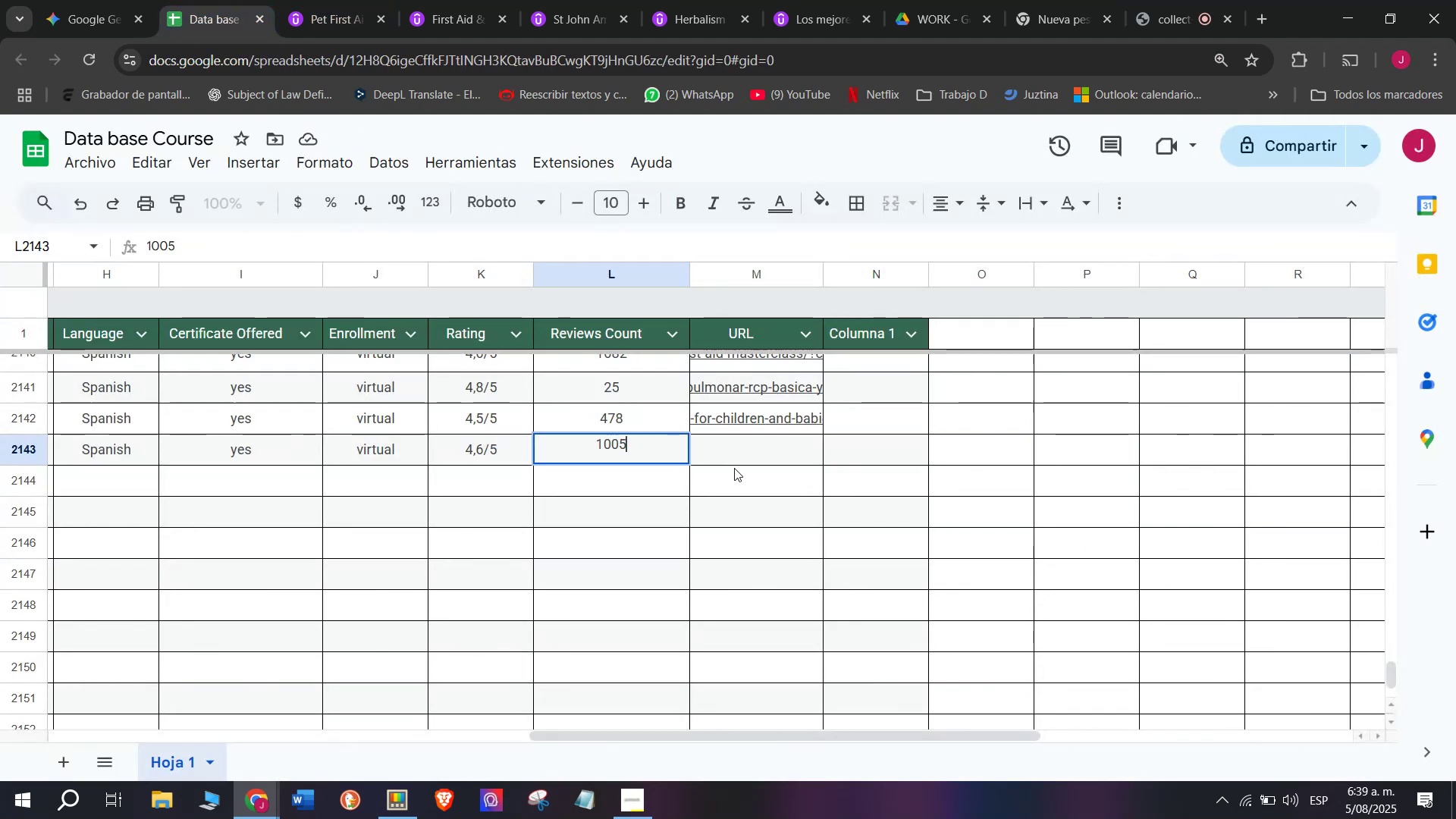 
left_click([740, 457])
 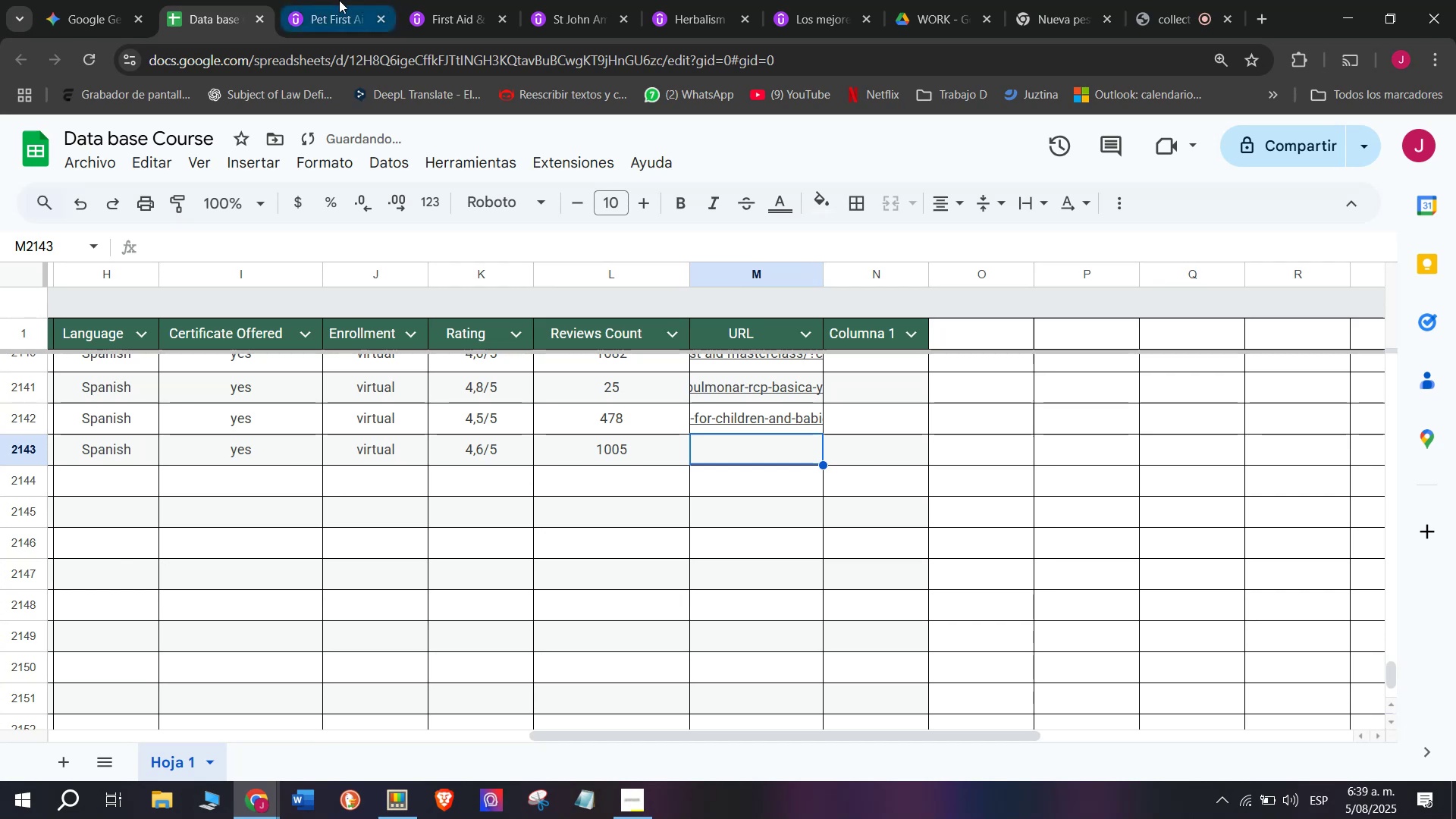 
left_click([326, 0])
 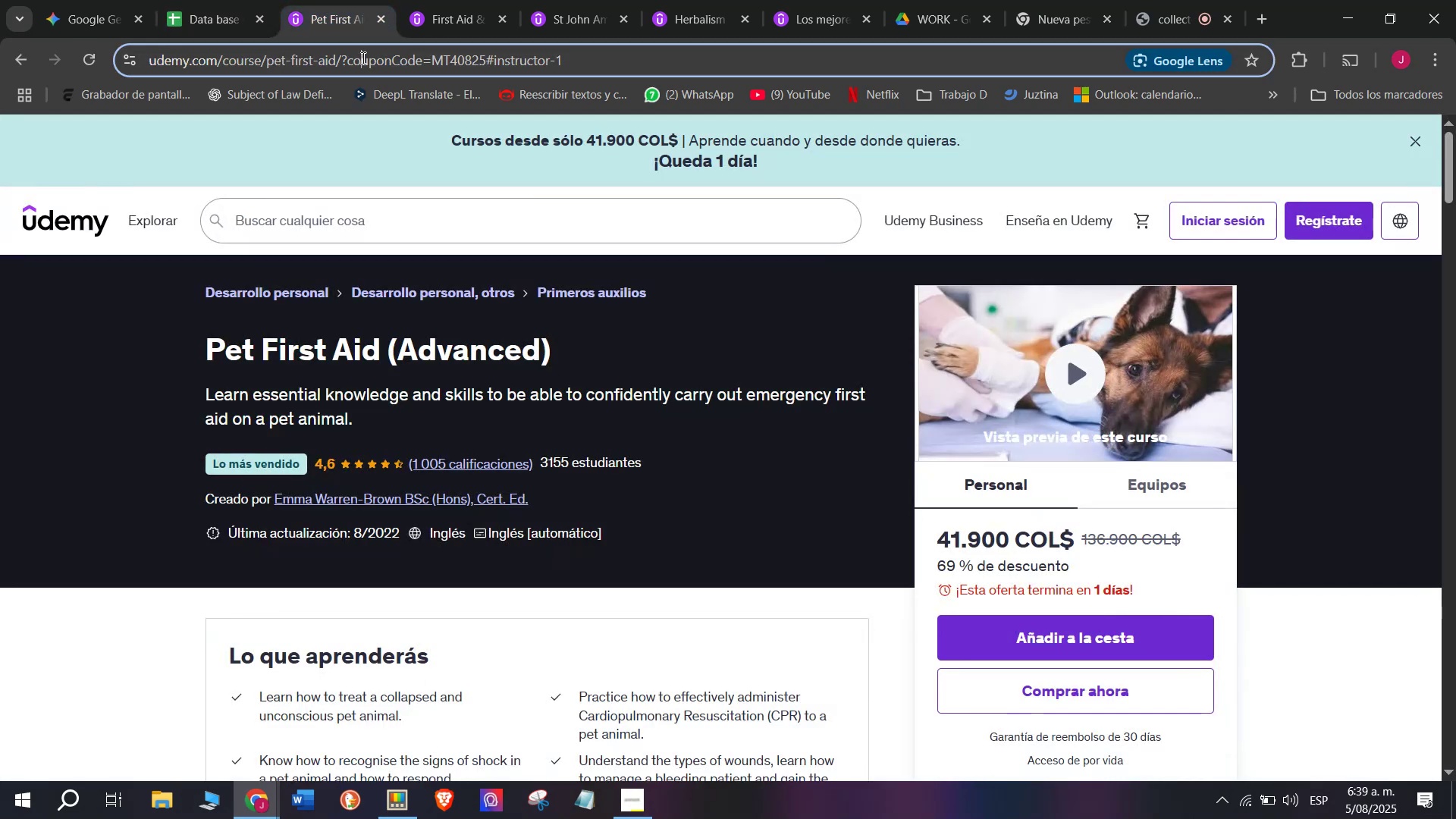 
double_click([362, 58])
 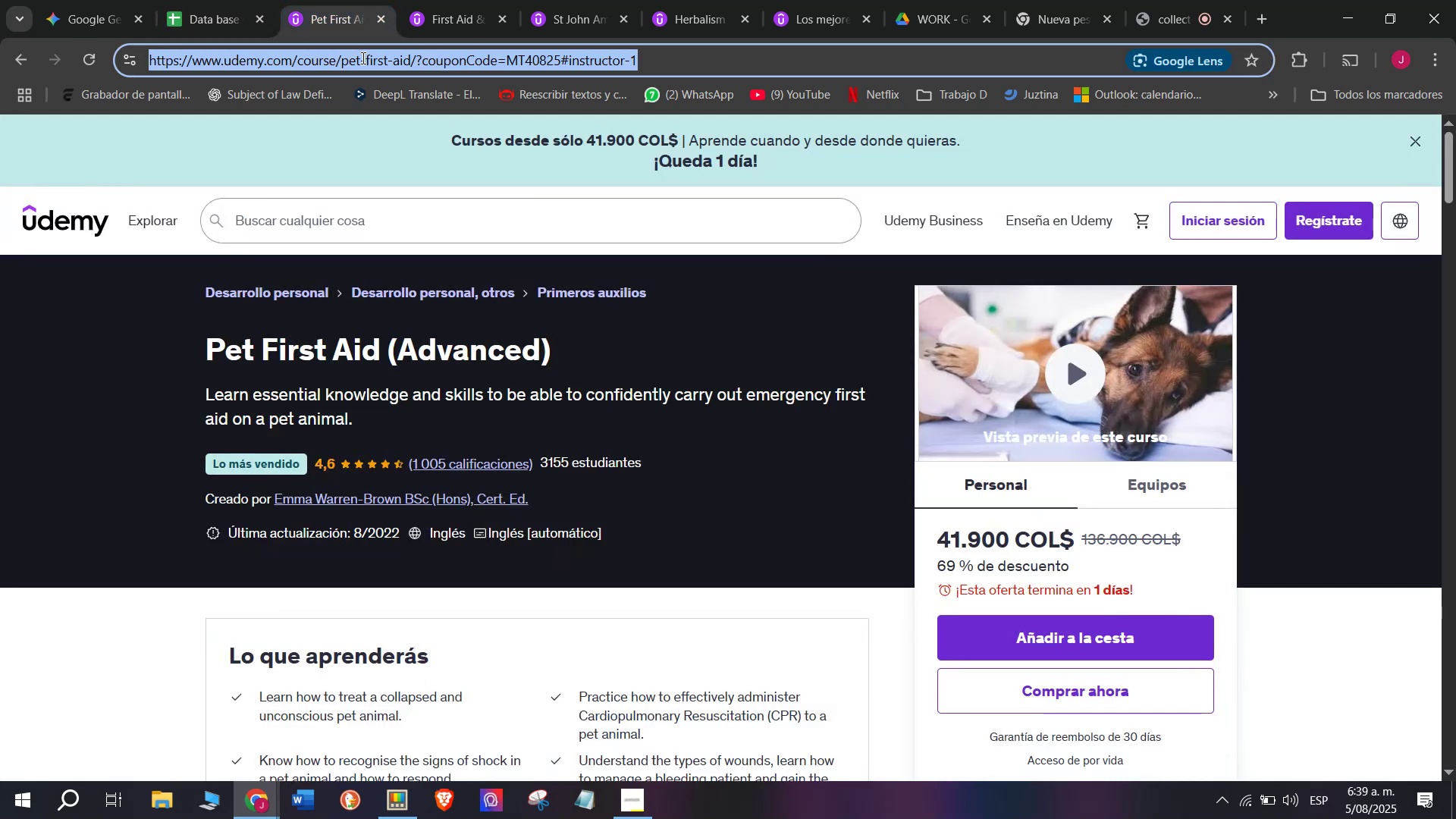 
triple_click([362, 58])
 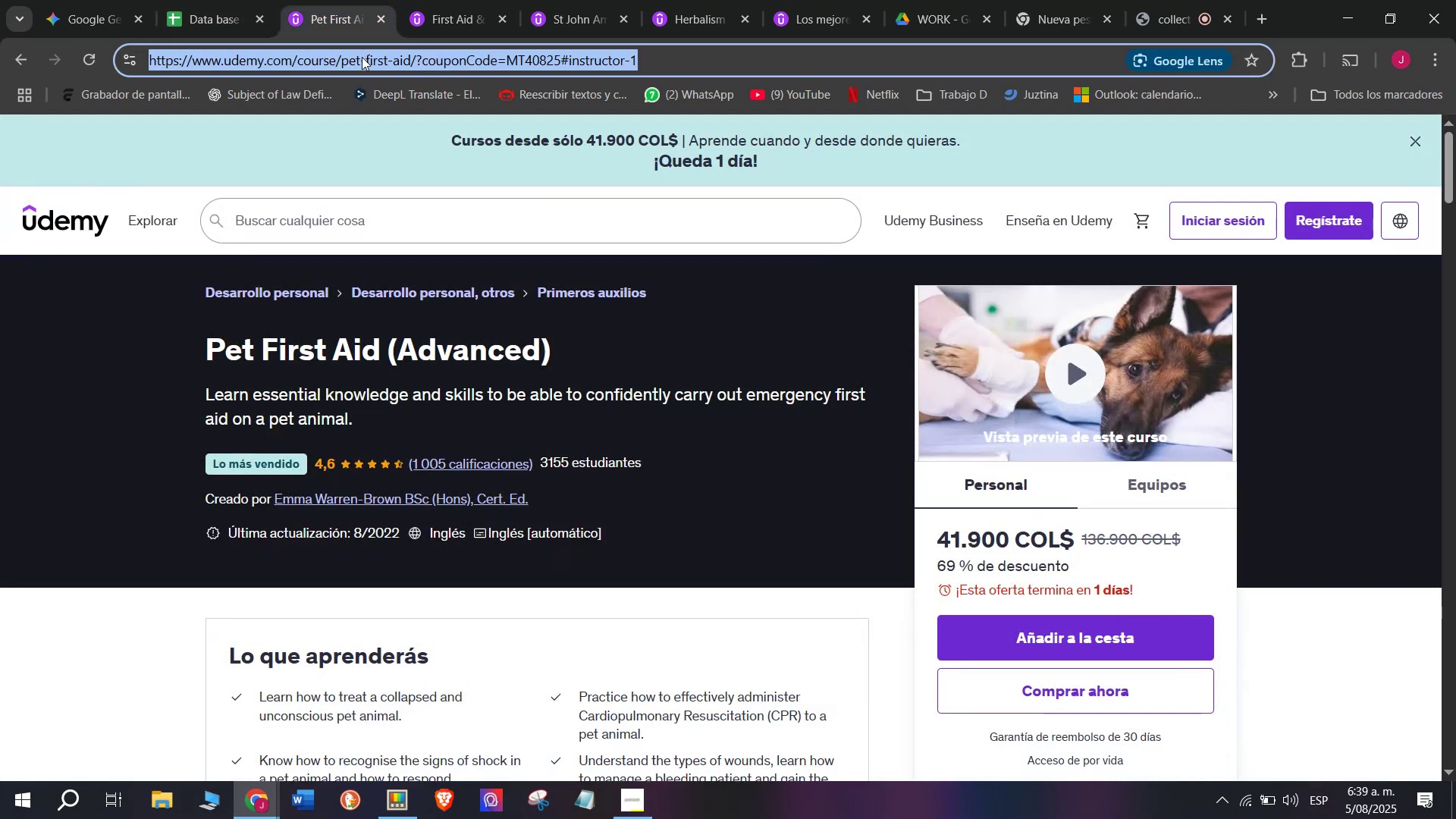 
key(Break)
 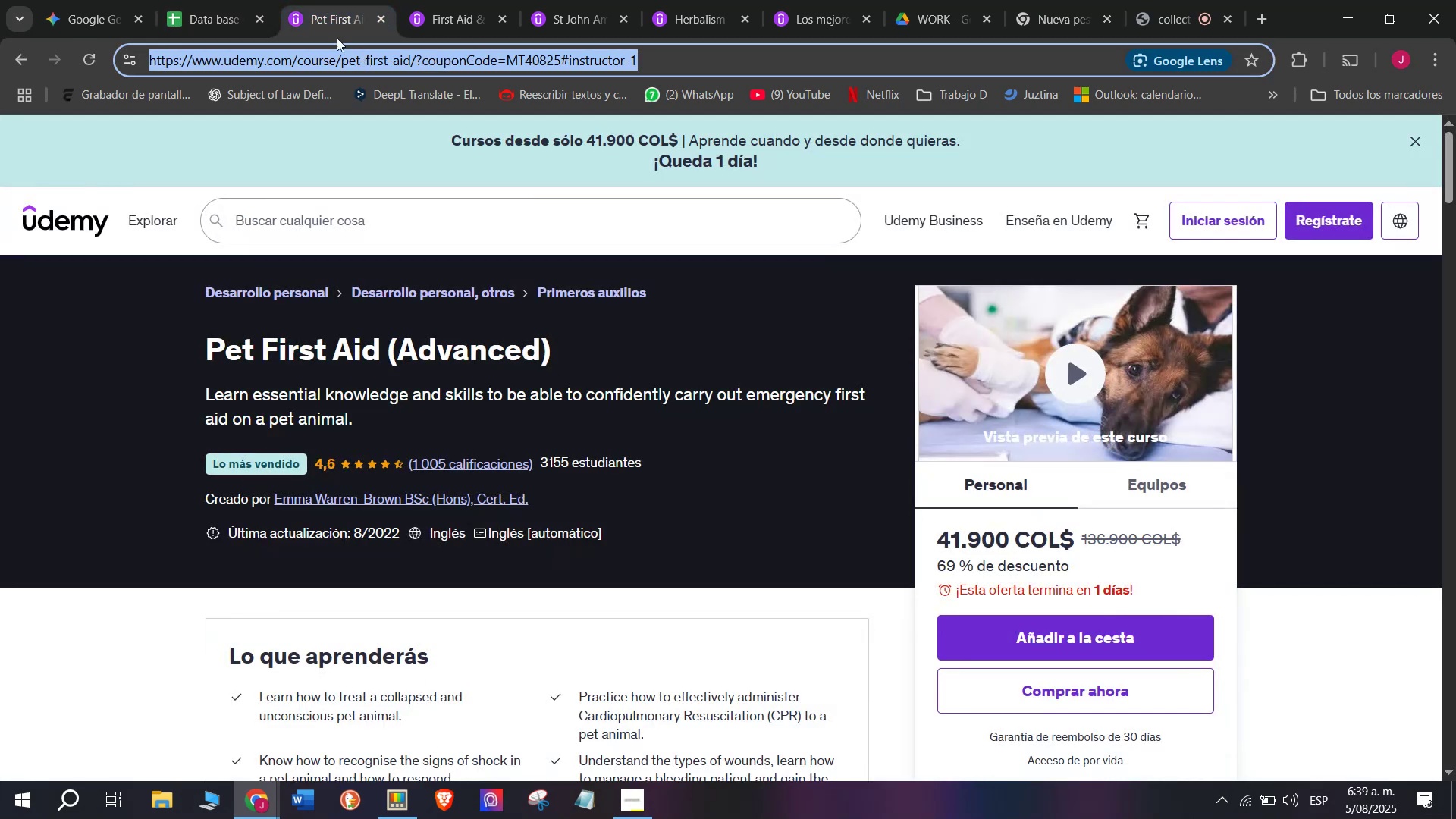 
key(Control+ControlLeft)
 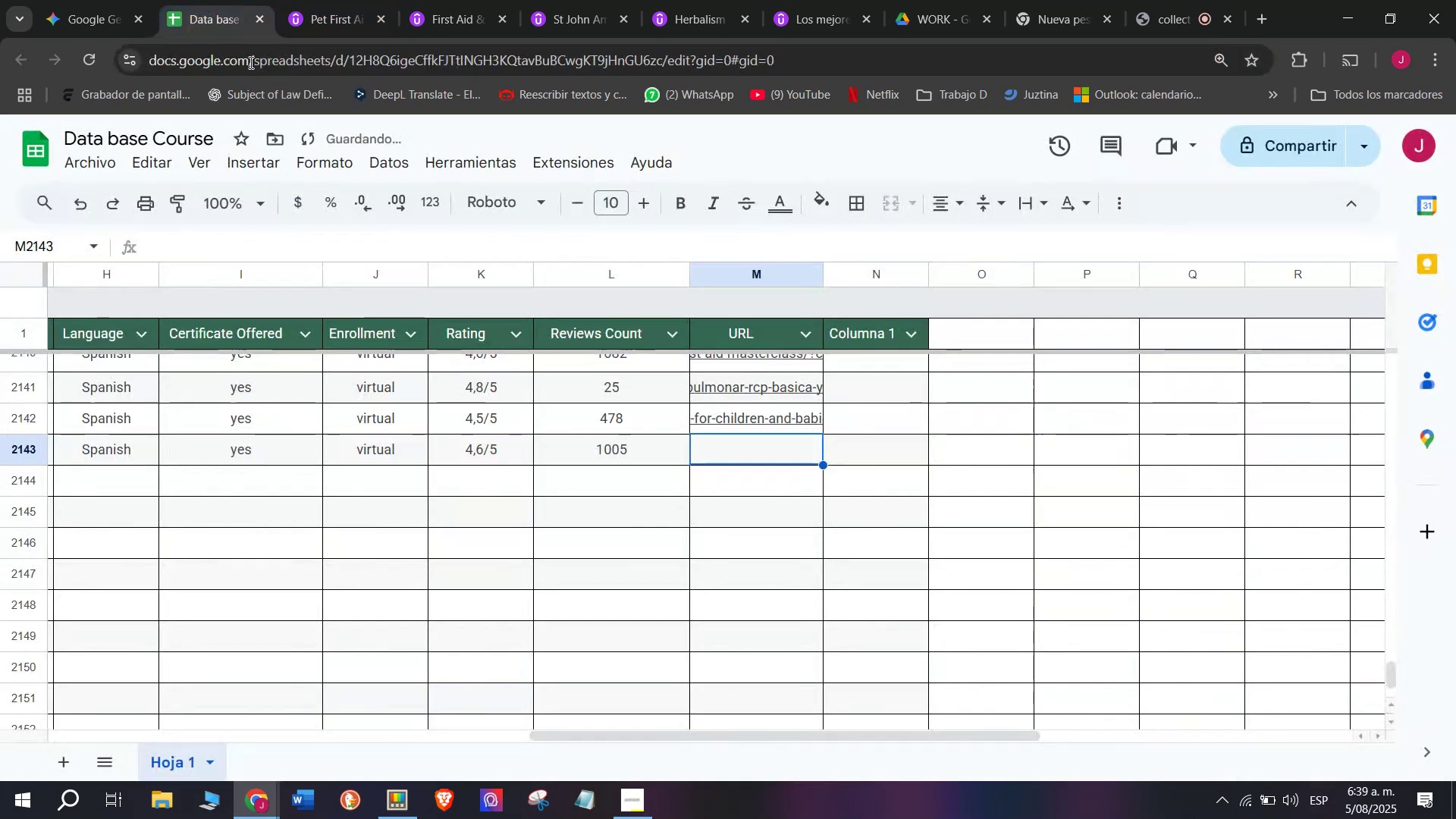 
key(Control+C)
 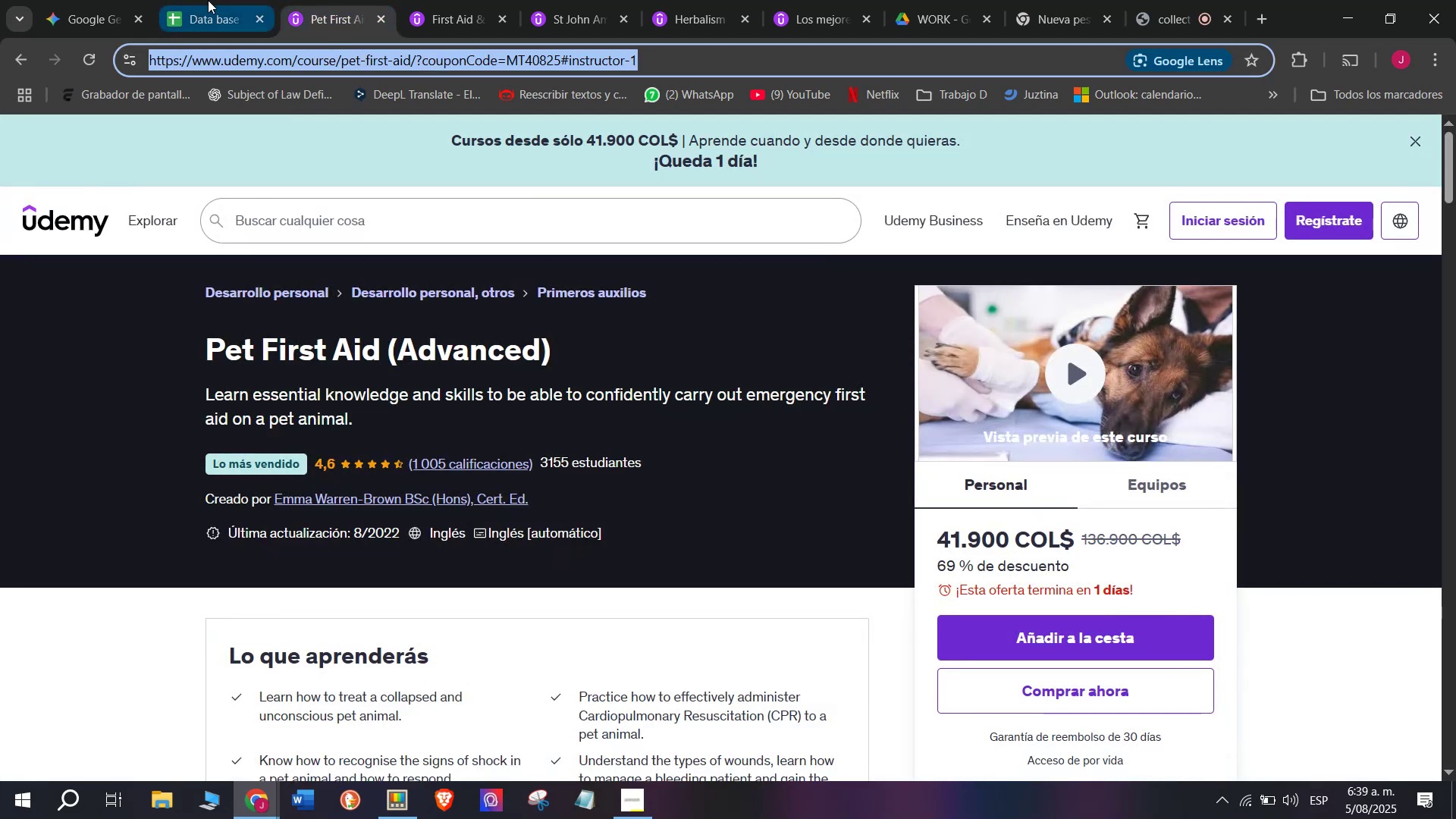 
triple_click([208, 0])
 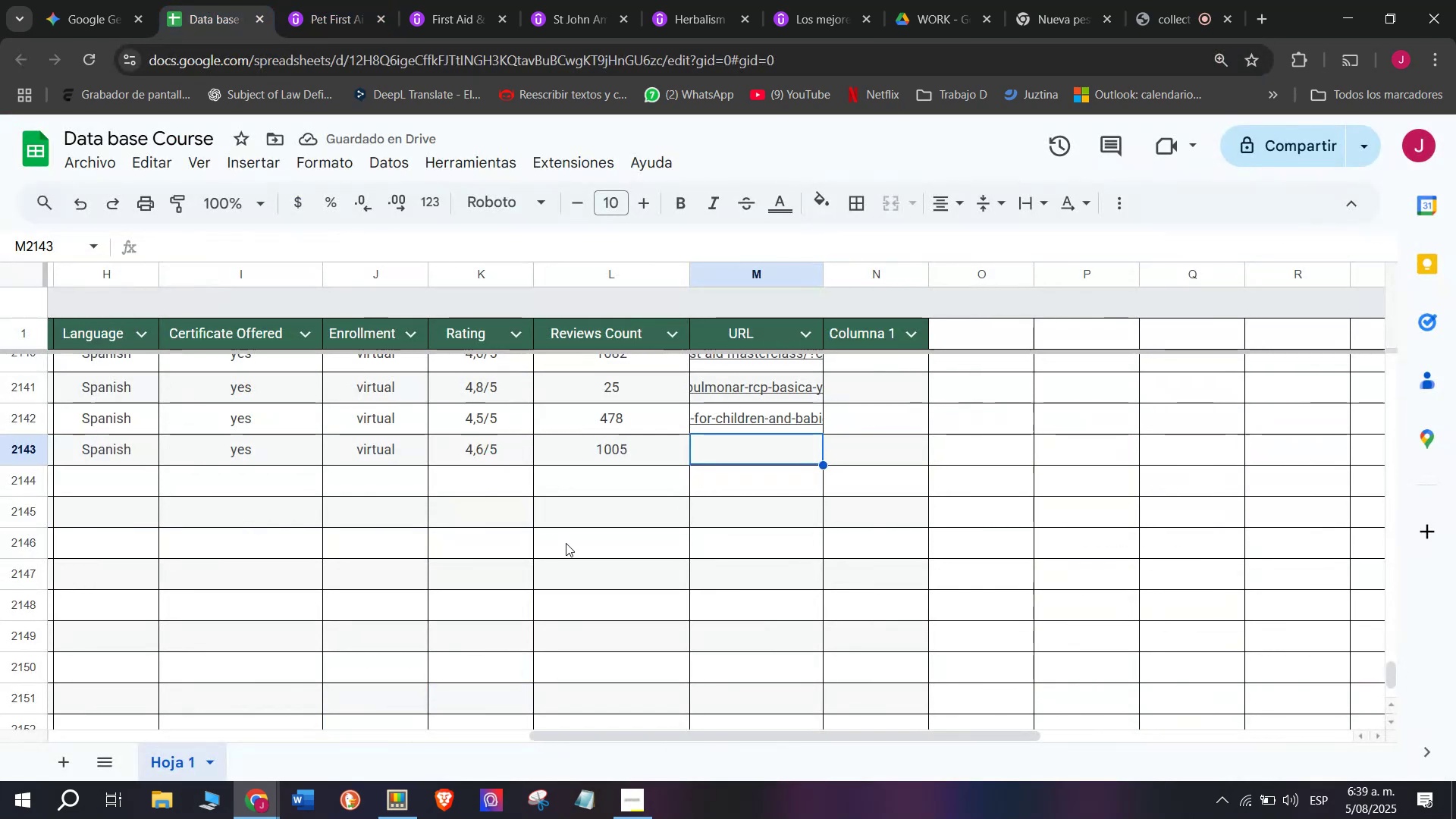 
key(Z)
 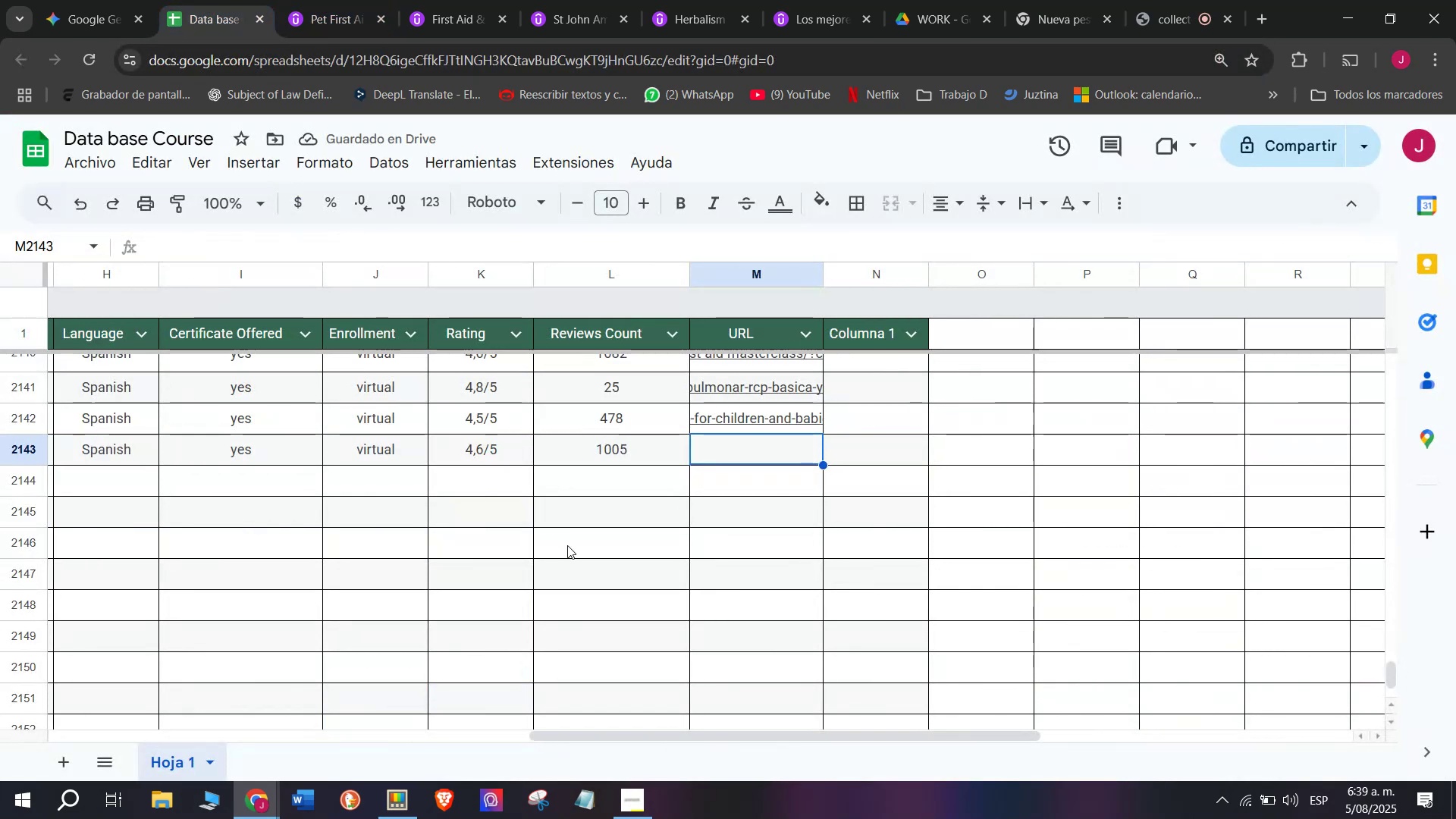 
key(Control+ControlLeft)
 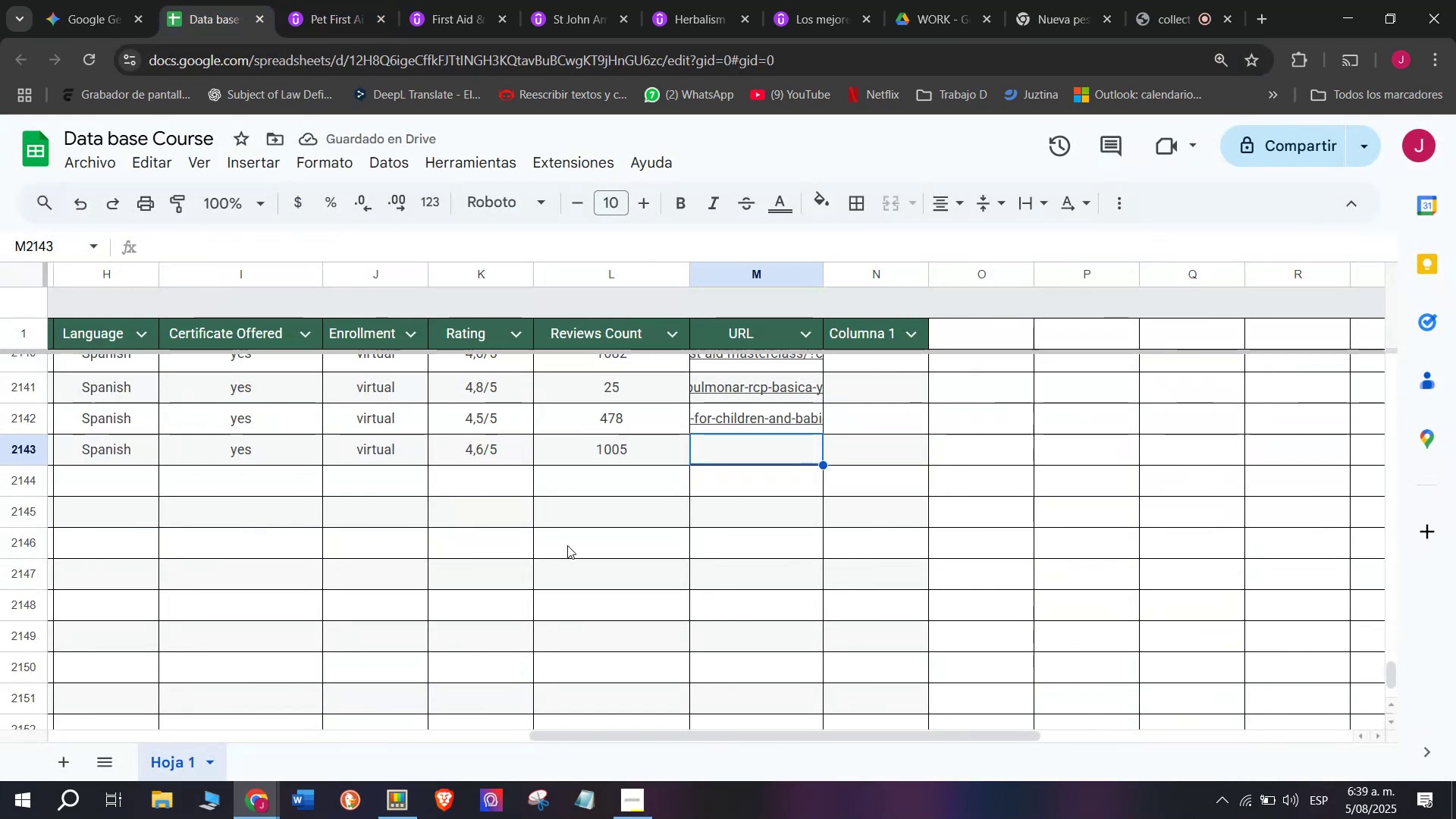 
key(Control+V)
 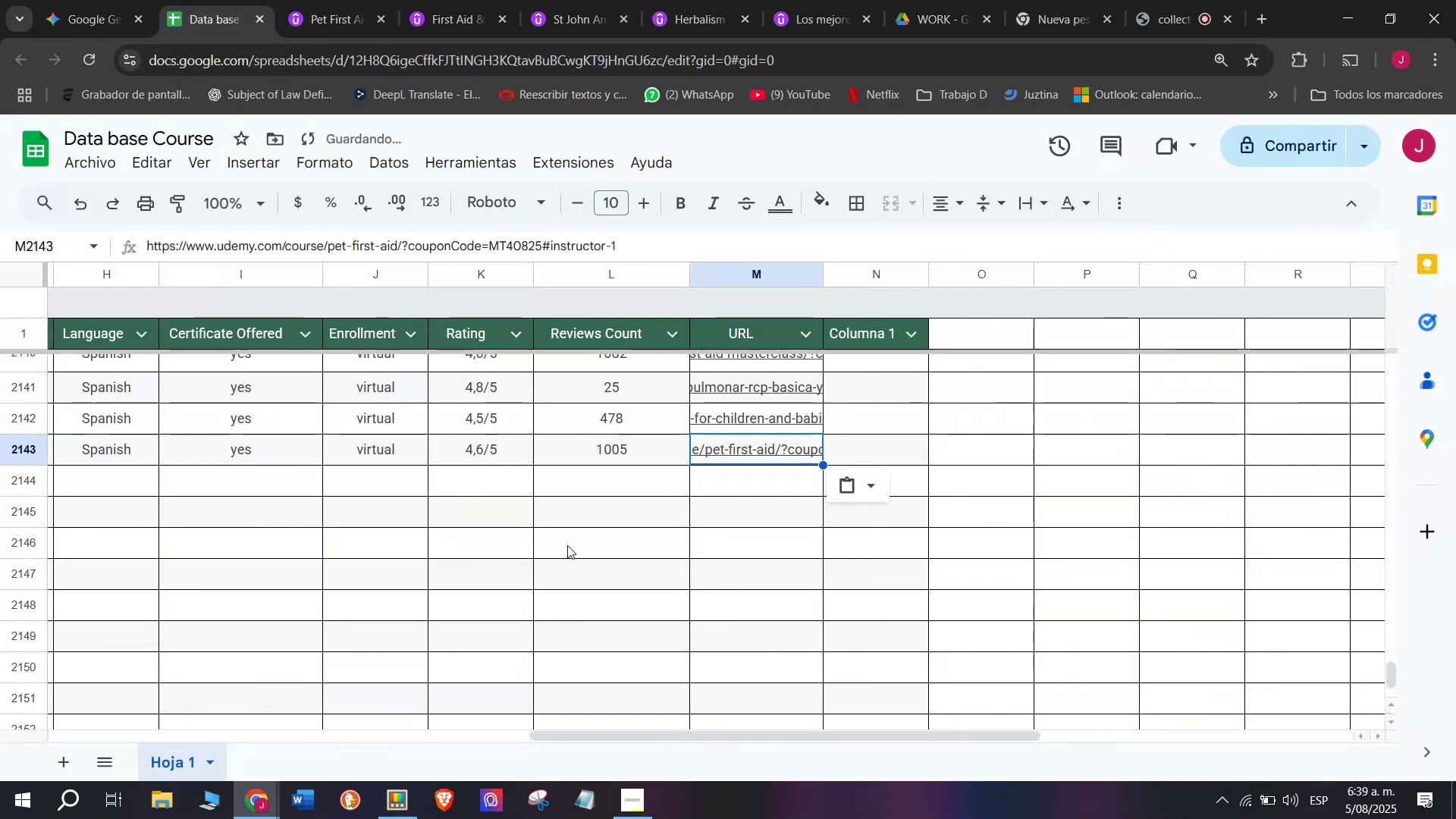 
scroll: coordinate [448, 506], scroll_direction: up, amount: 3.0
 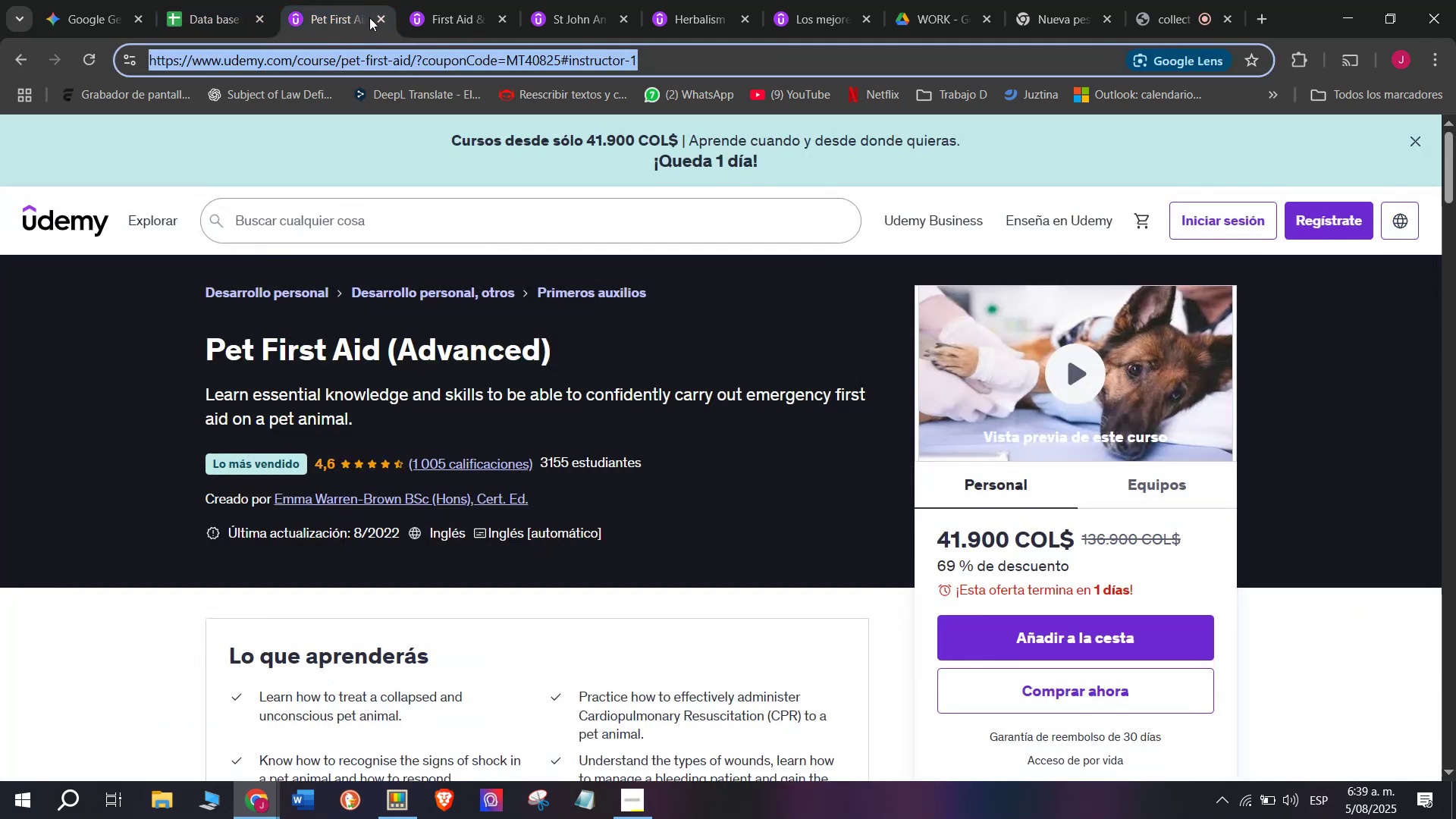 
left_click([378, 18])
 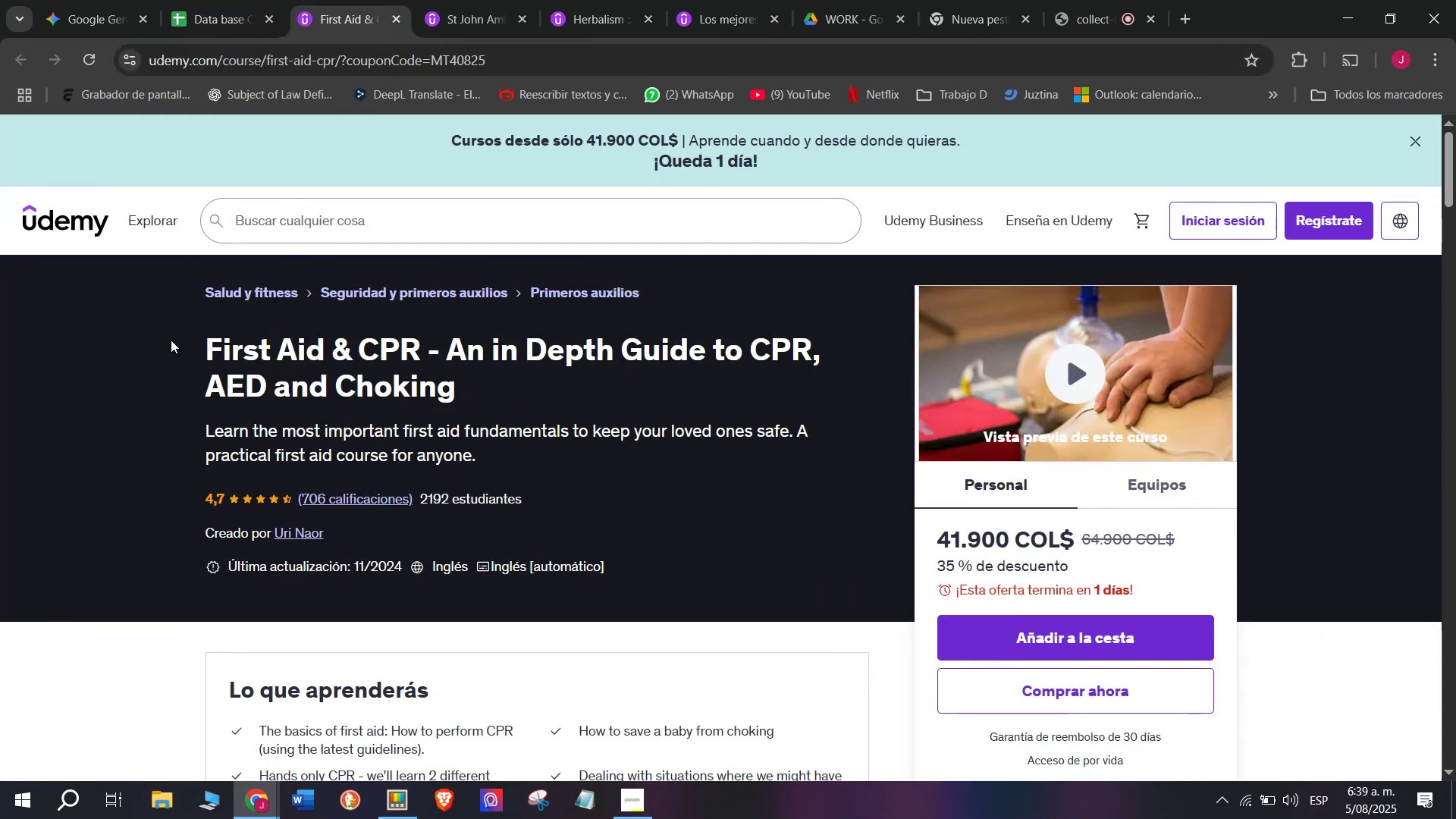 
left_click_drag(start_coordinate=[171, 340], to_coordinate=[500, 384])
 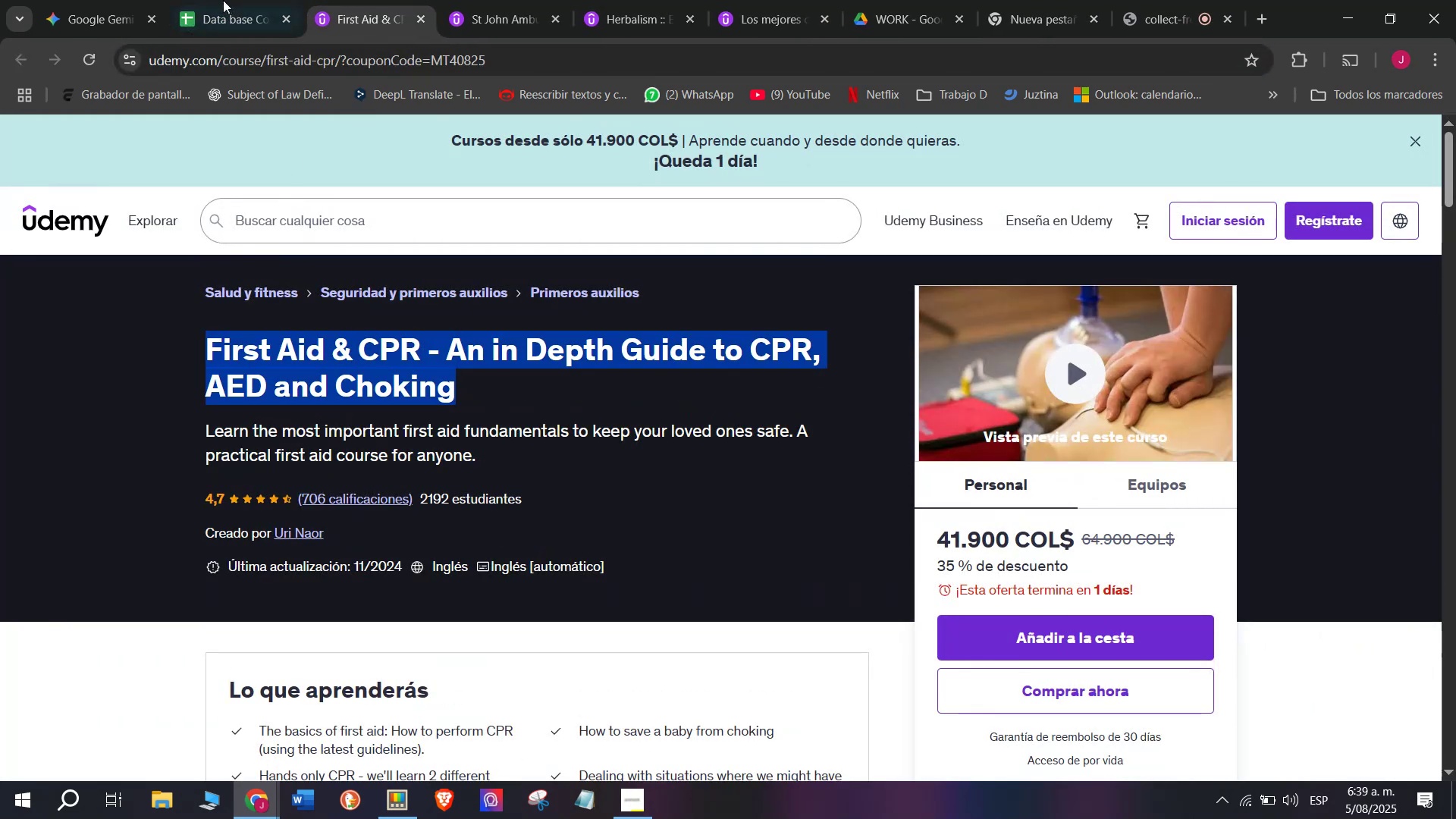 
key(Control+ControlLeft)
 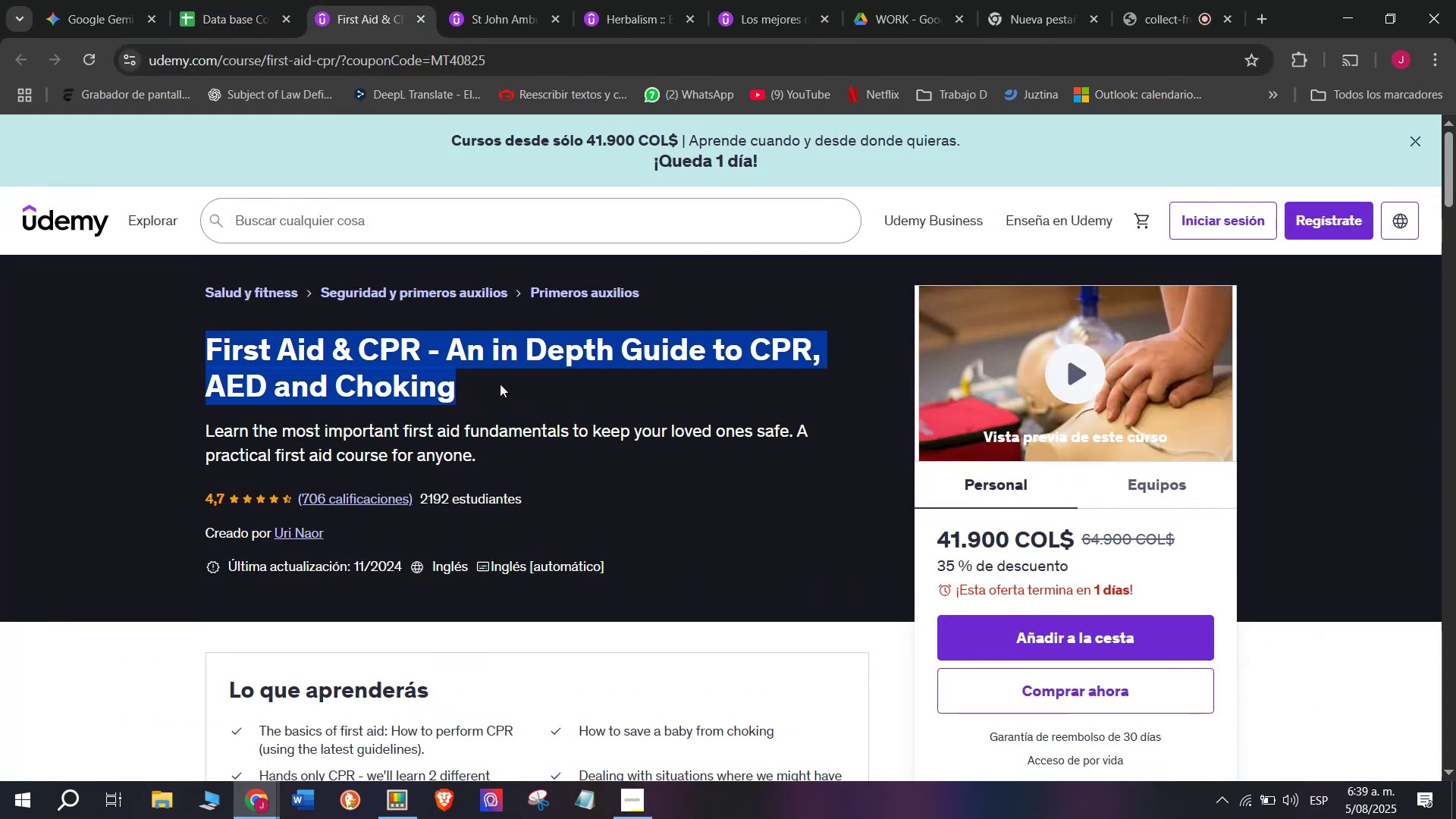 
key(Break)
 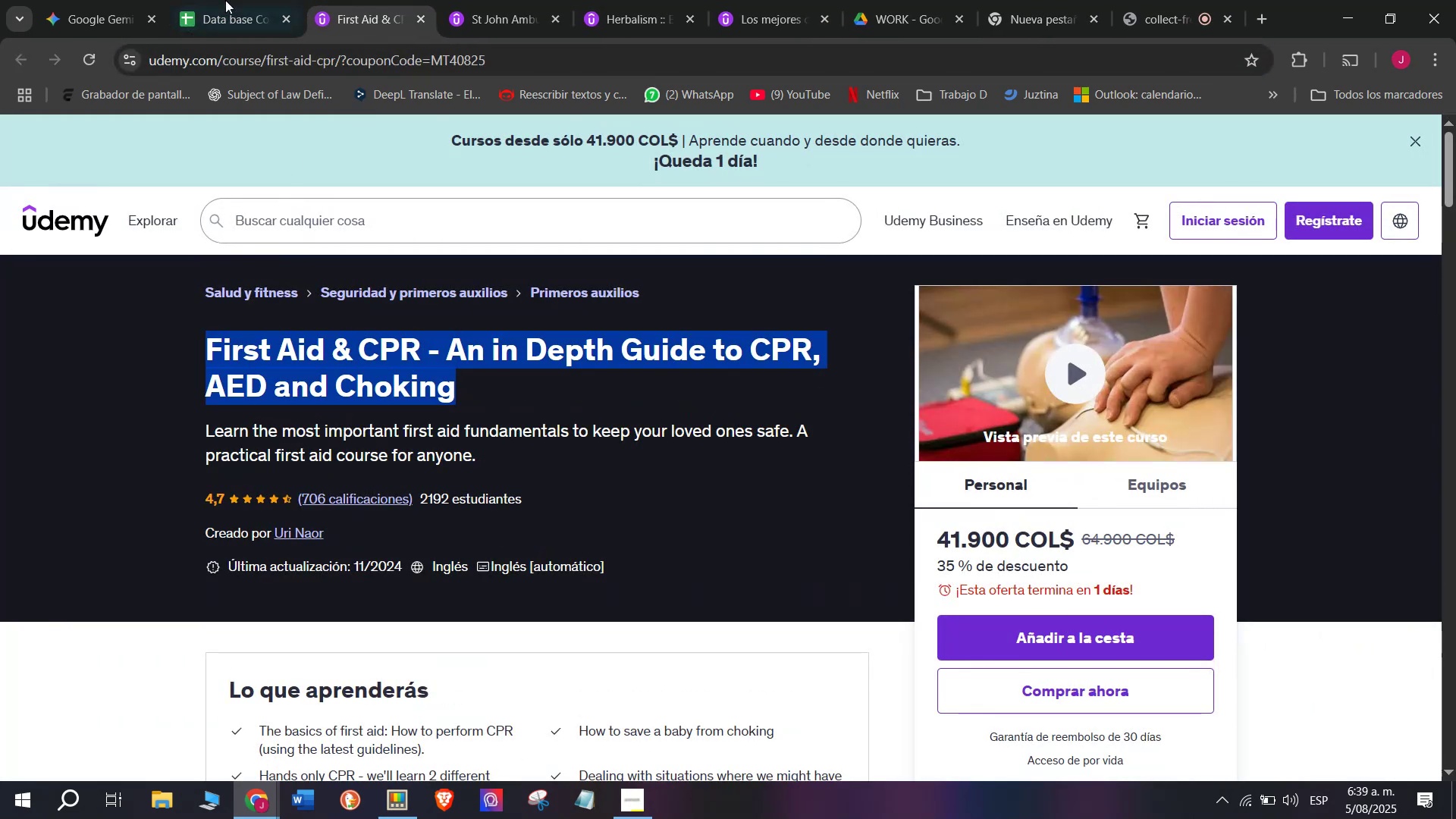 
key(Control+C)
 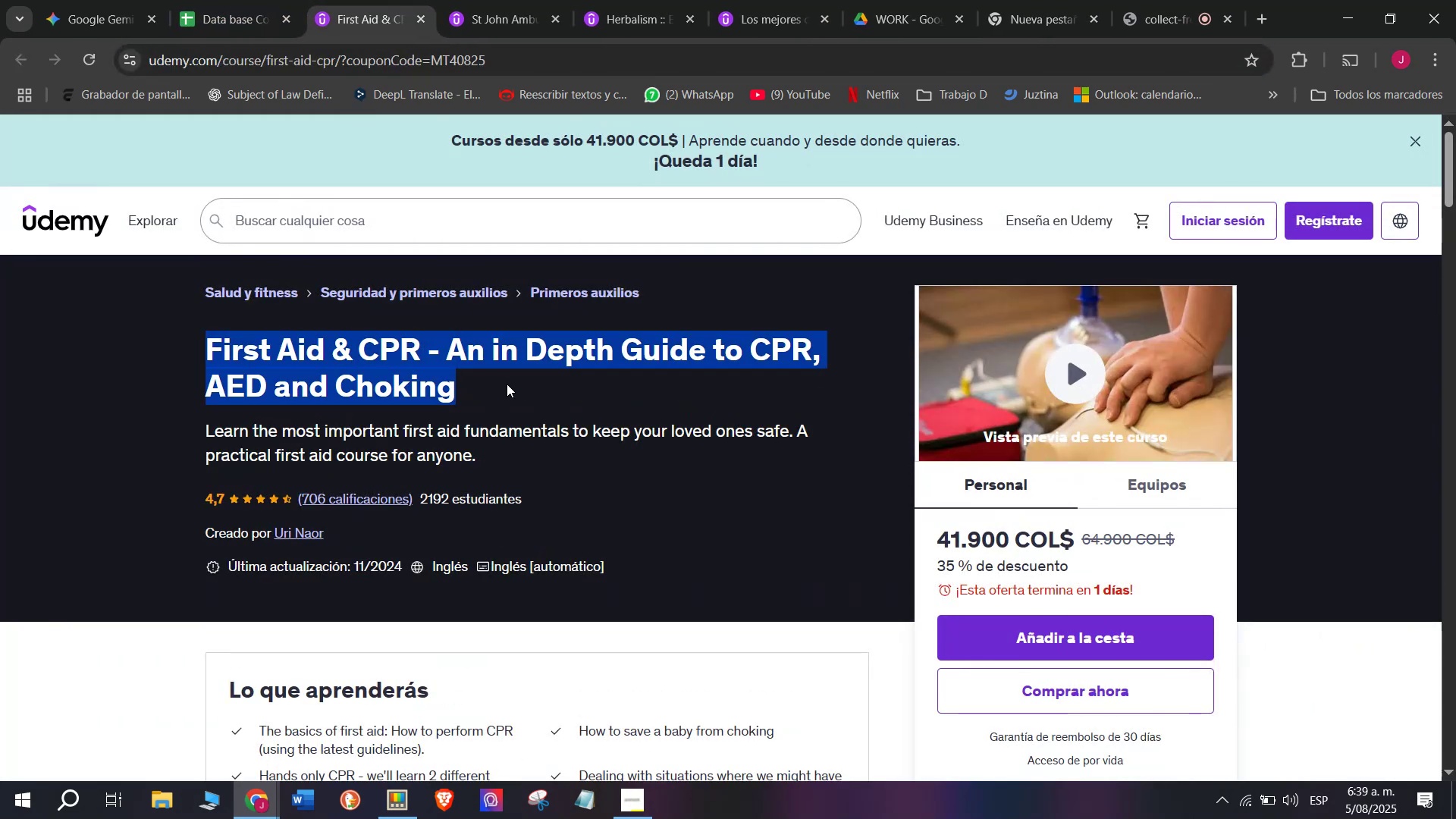 
key(Control+ControlLeft)
 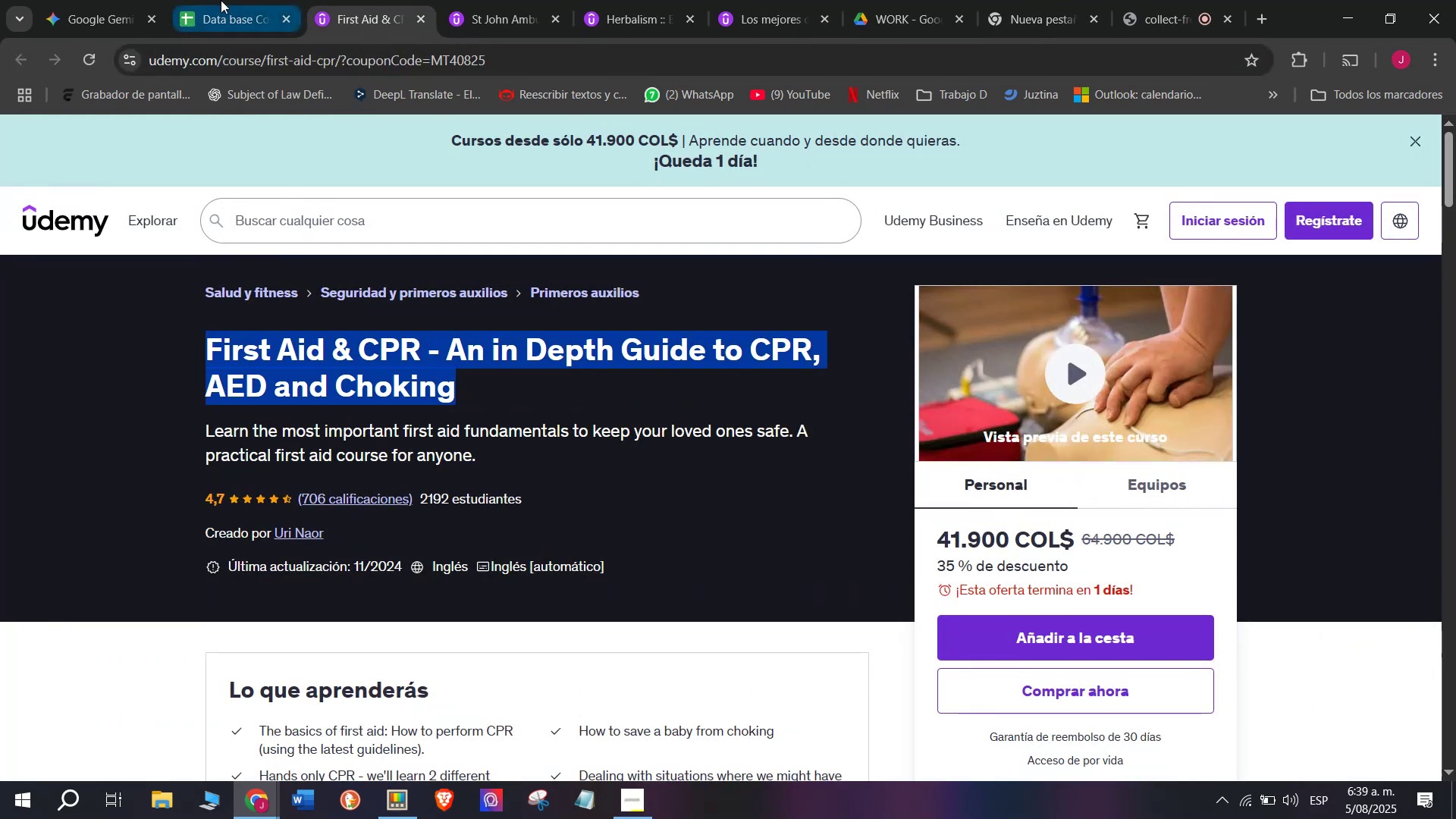 
key(Break)
 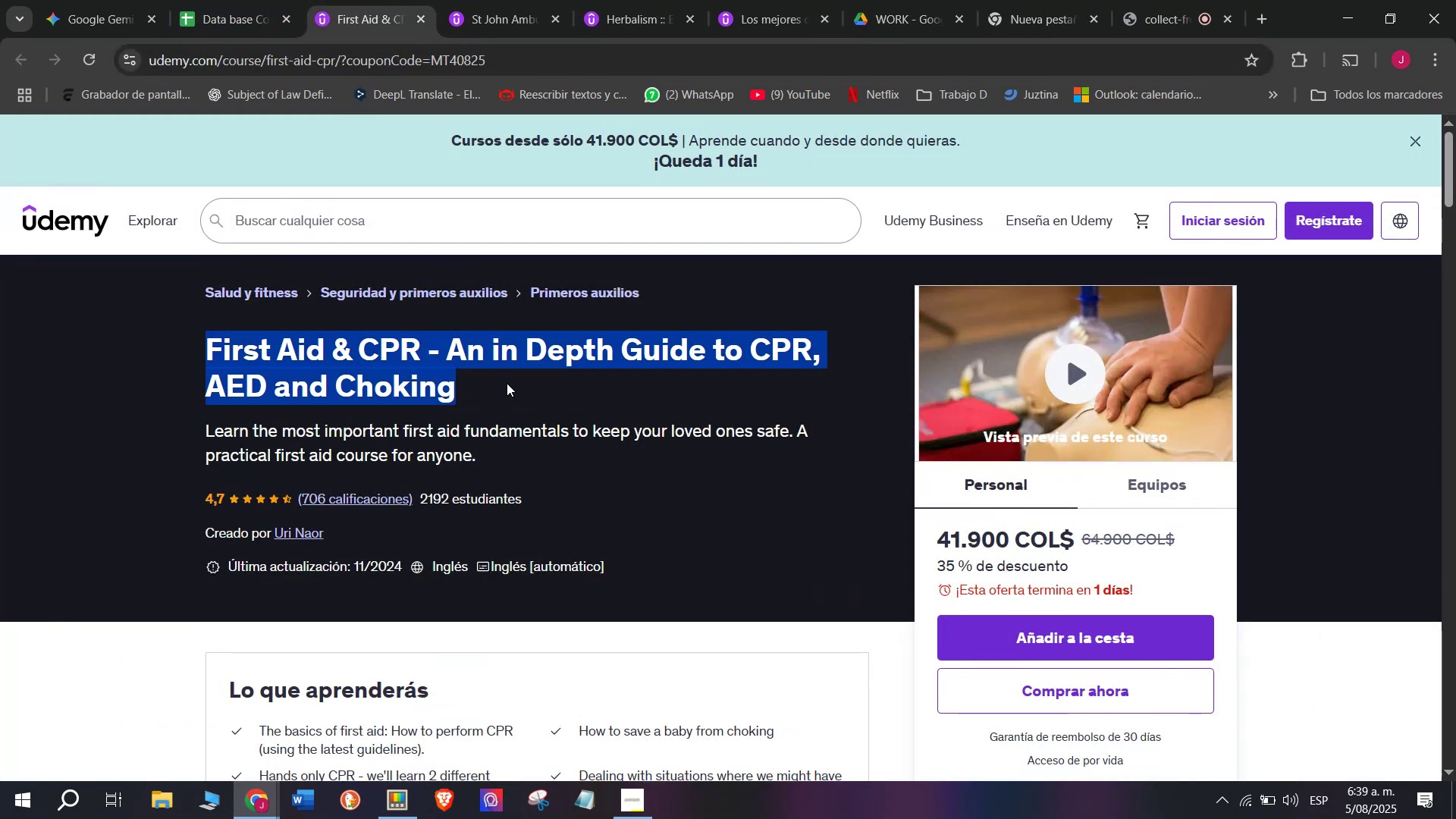 
key(Control+C)
 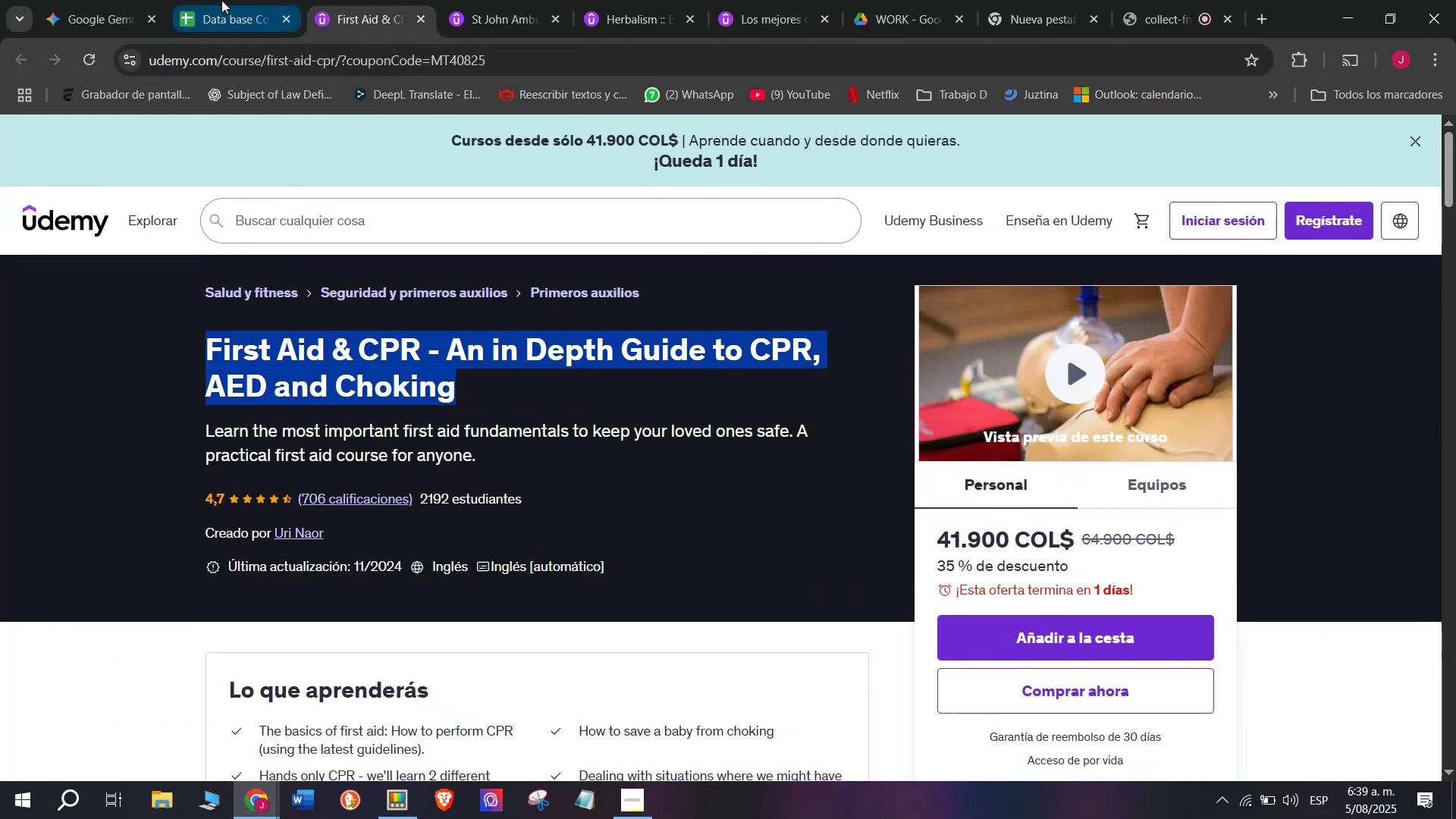 
left_click([221, 0])
 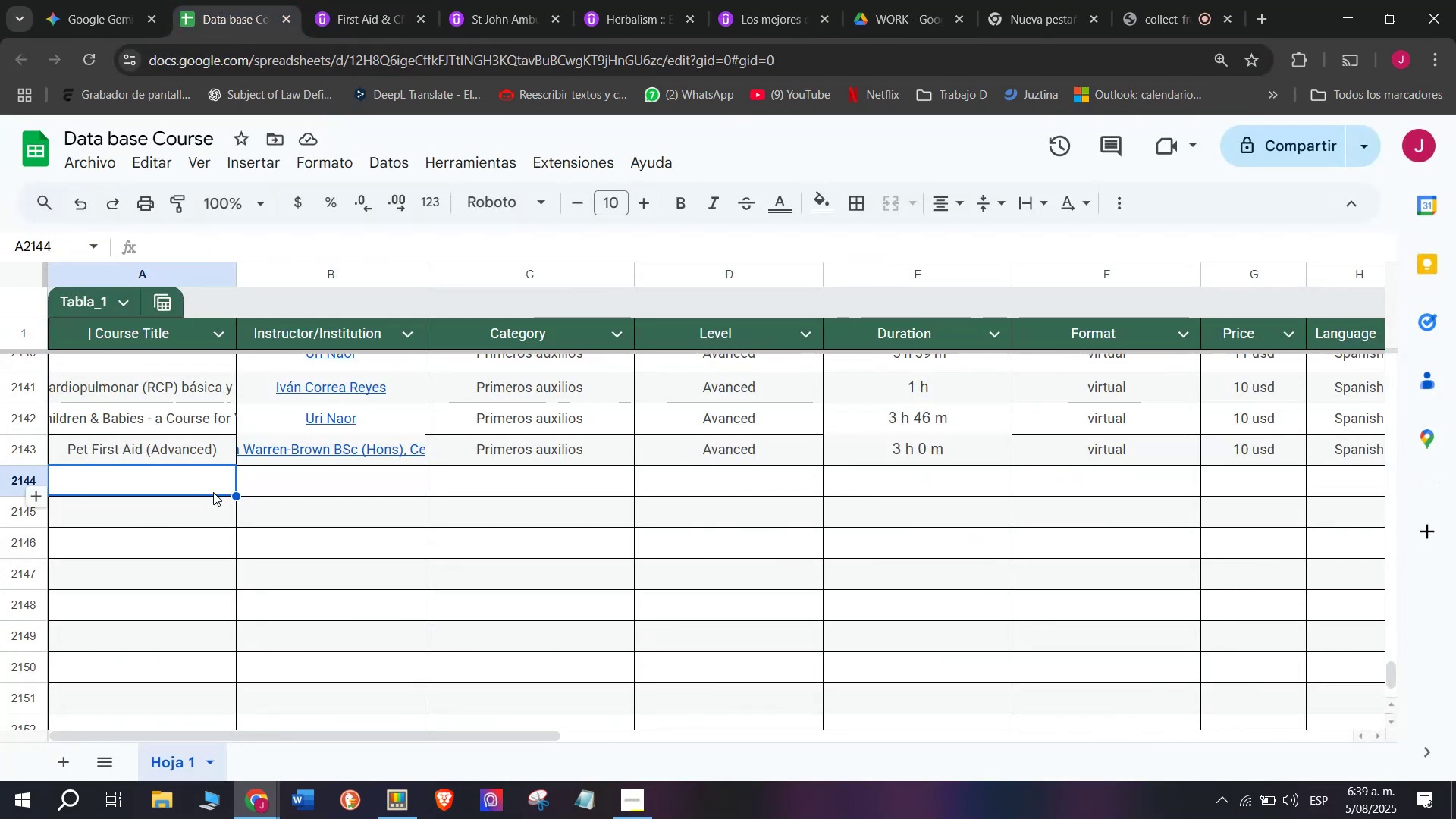 
double_click([213, 492])
 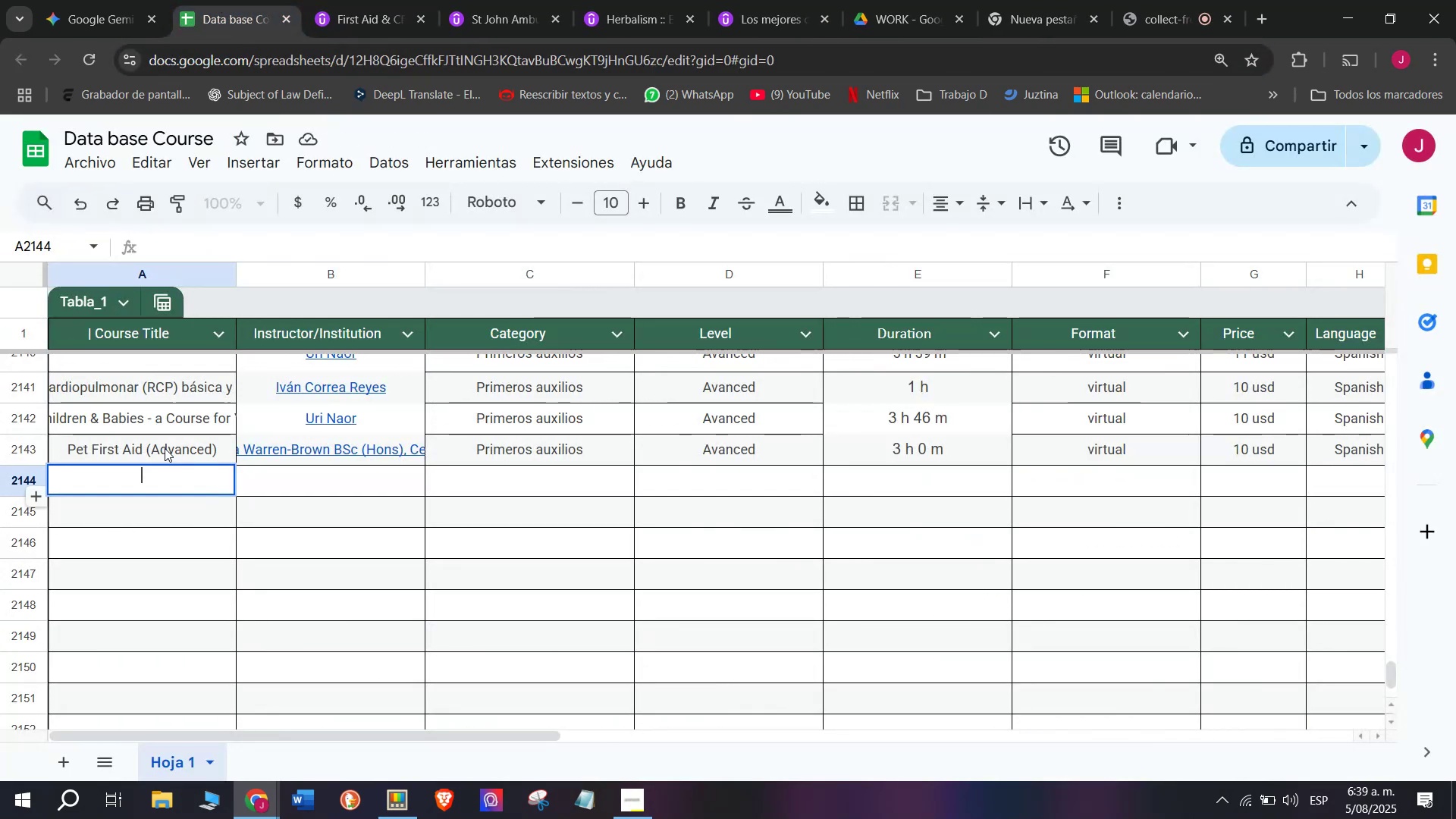 
key(Z)
 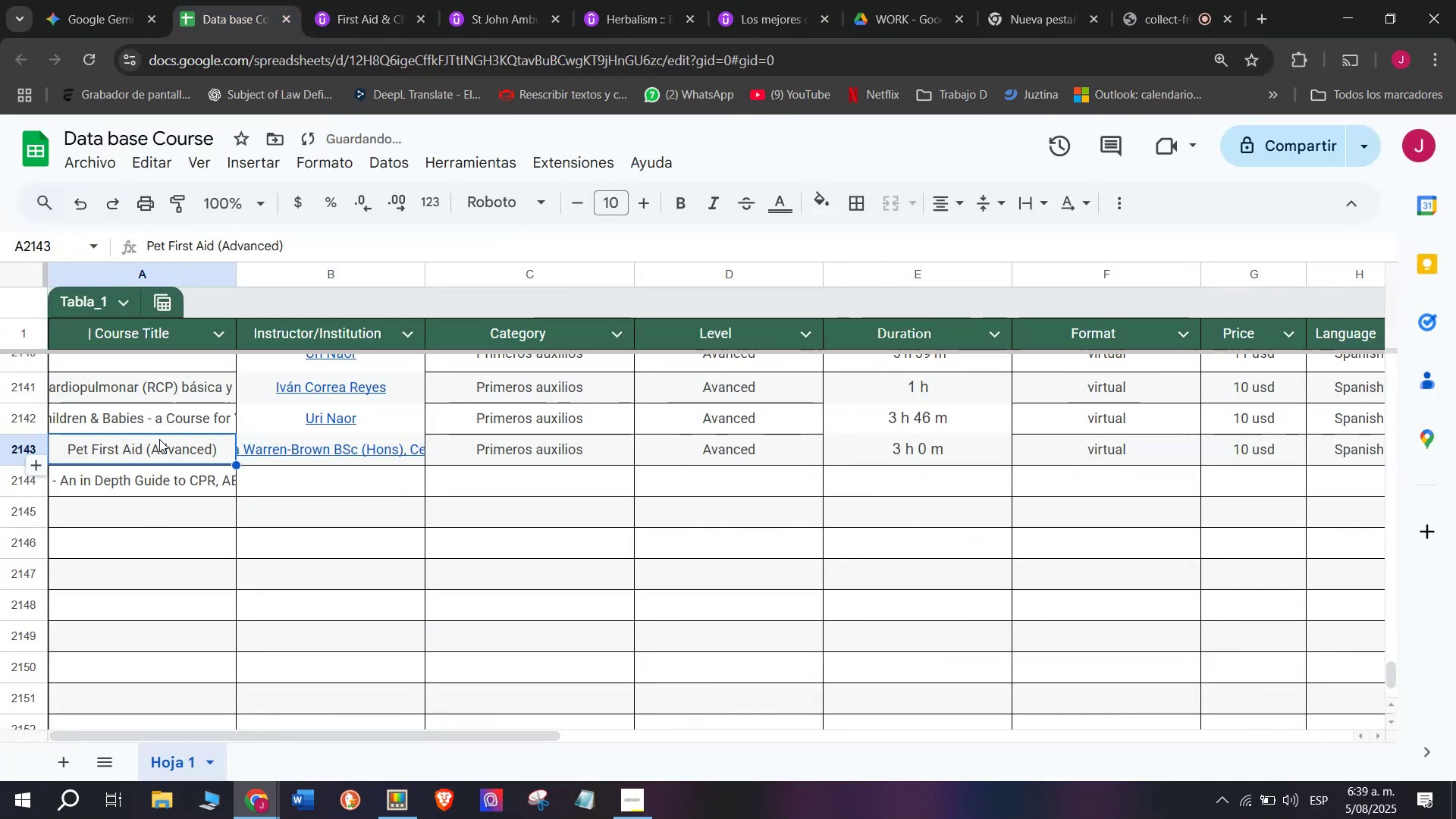 
key(Control+ControlLeft)
 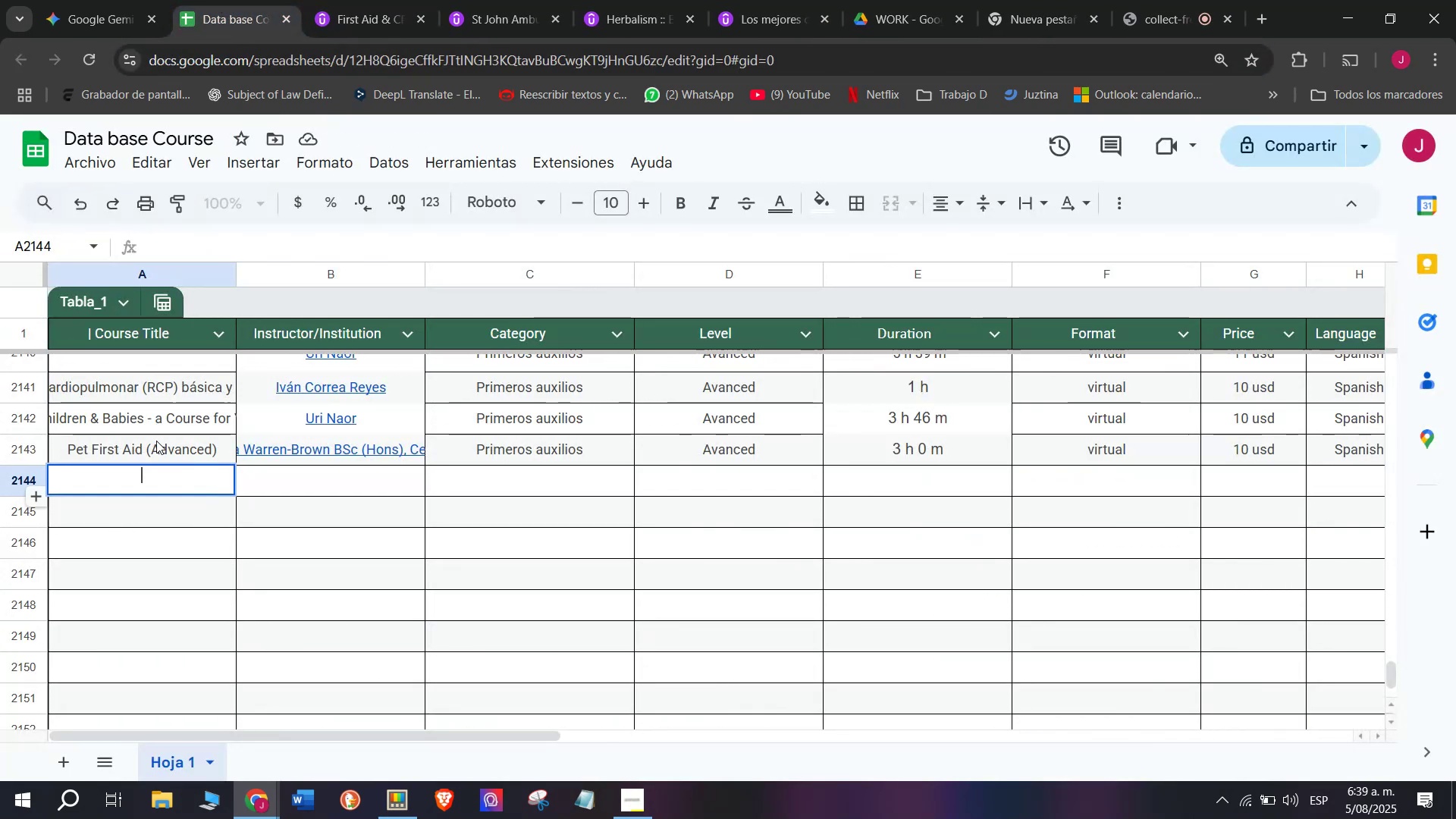 
key(Control+V)
 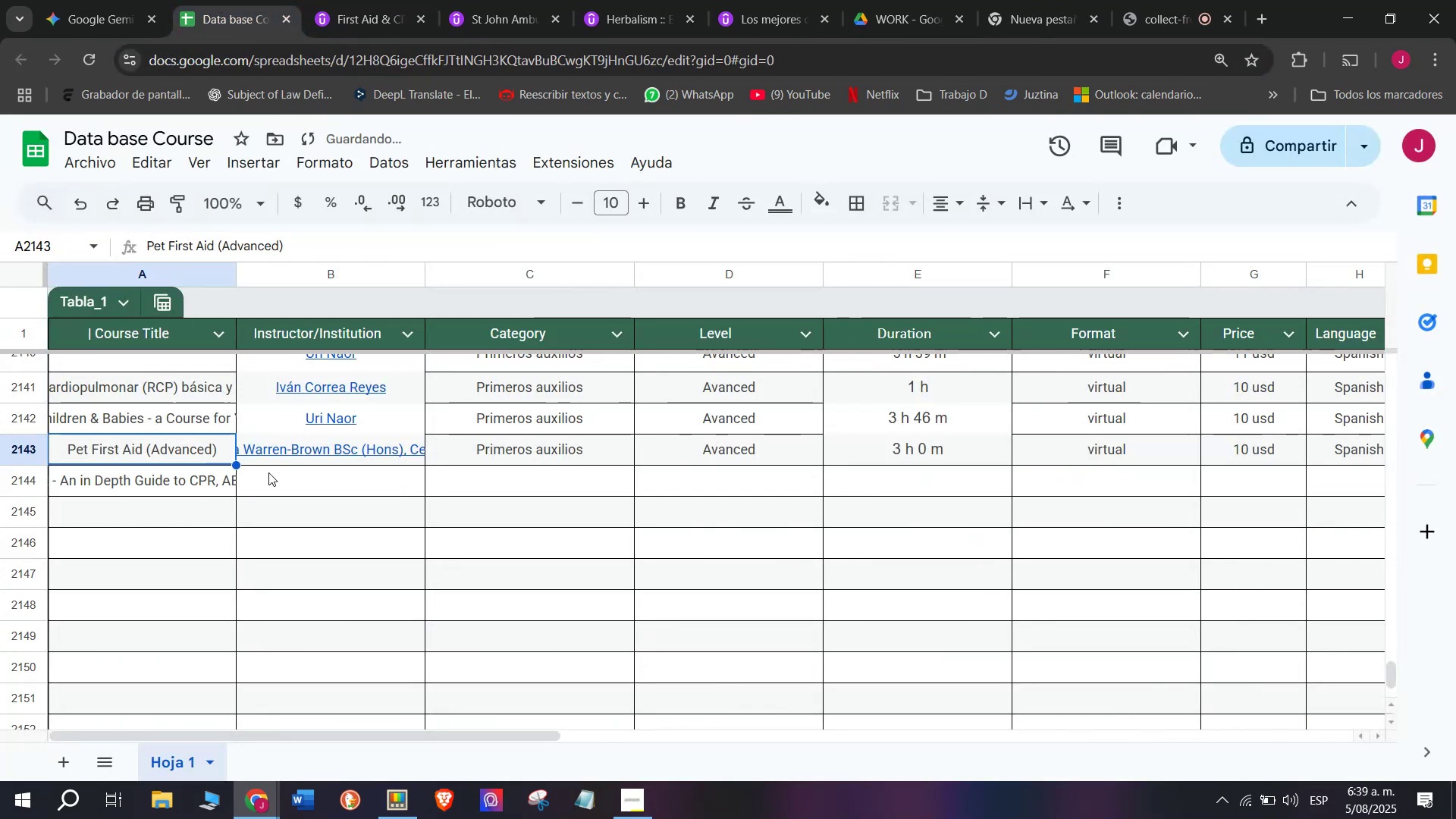 
double_click([285, 475])
 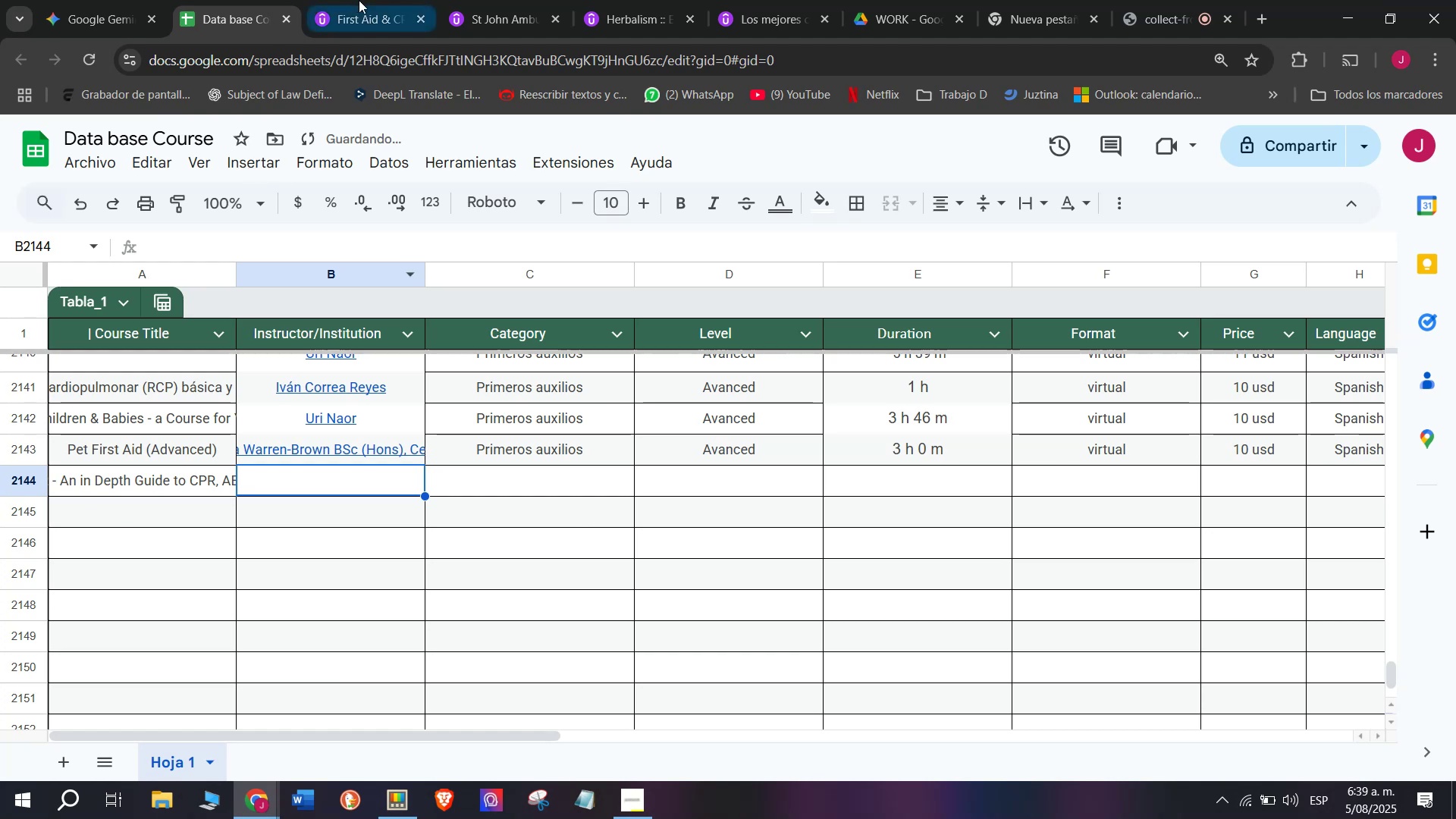 
left_click([359, 0])
 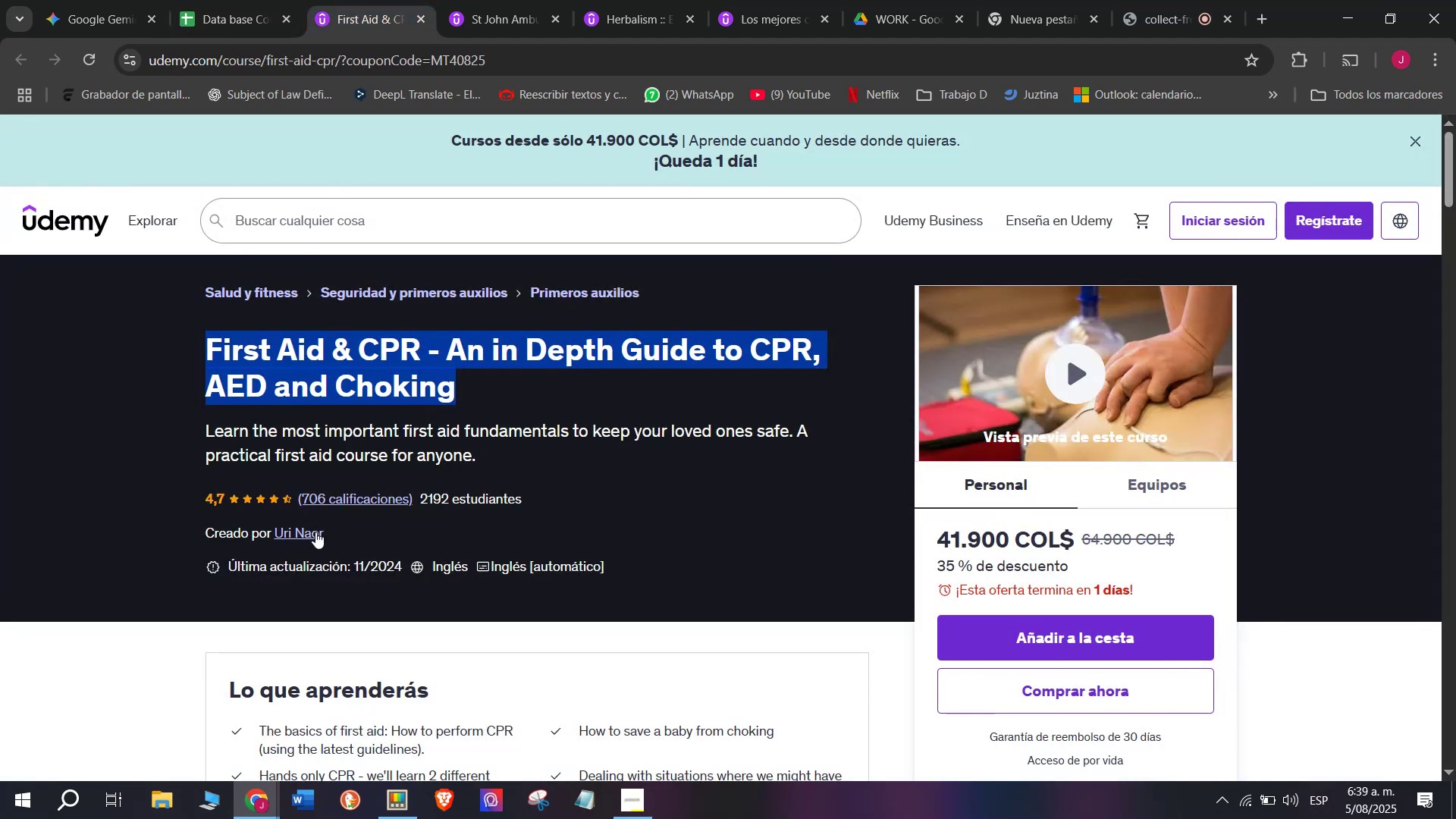 
left_click([301, 532])
 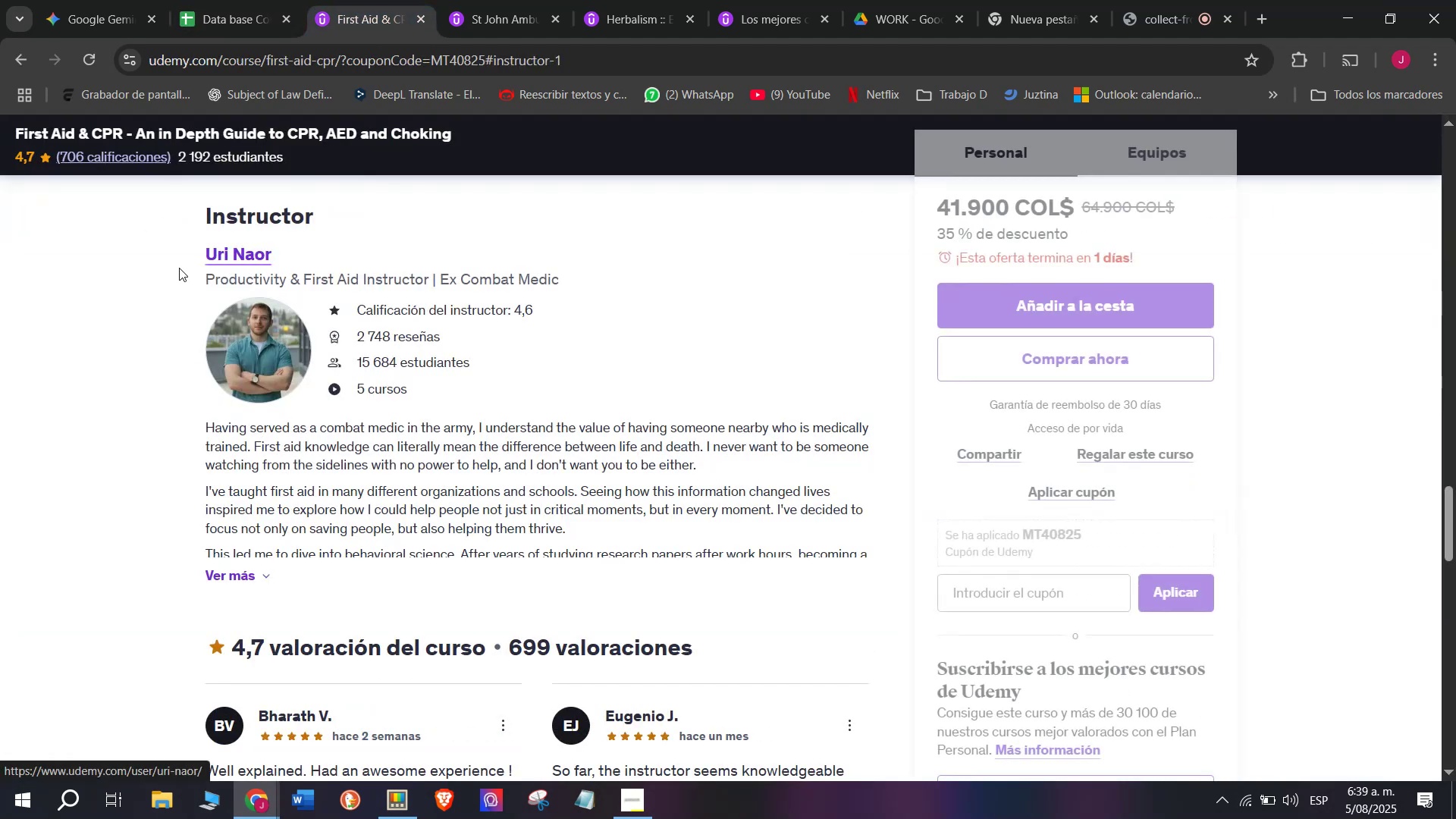 
left_click_drag(start_coordinate=[177, 251], to_coordinate=[277, 249])
 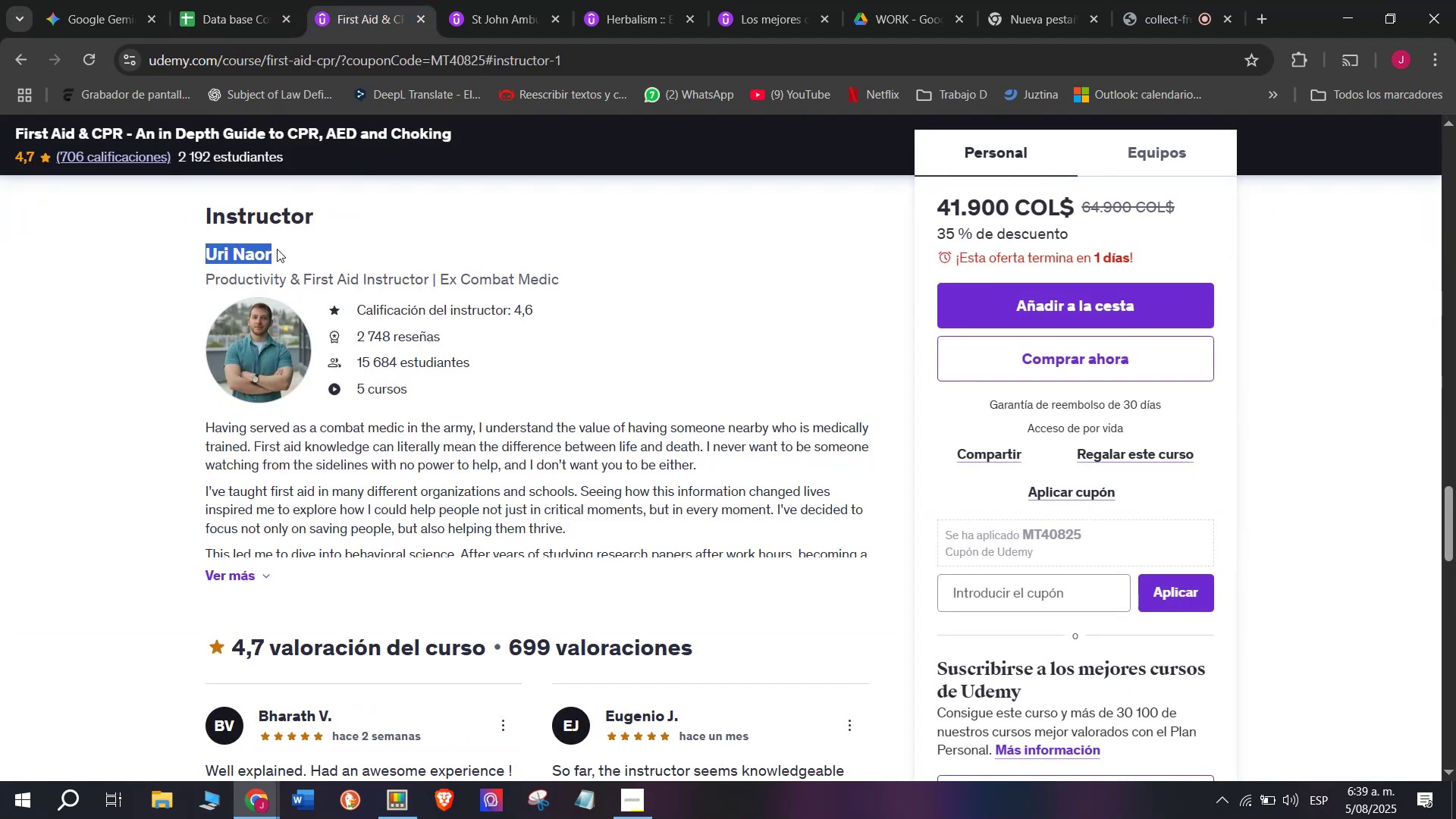 
key(Control+ControlLeft)
 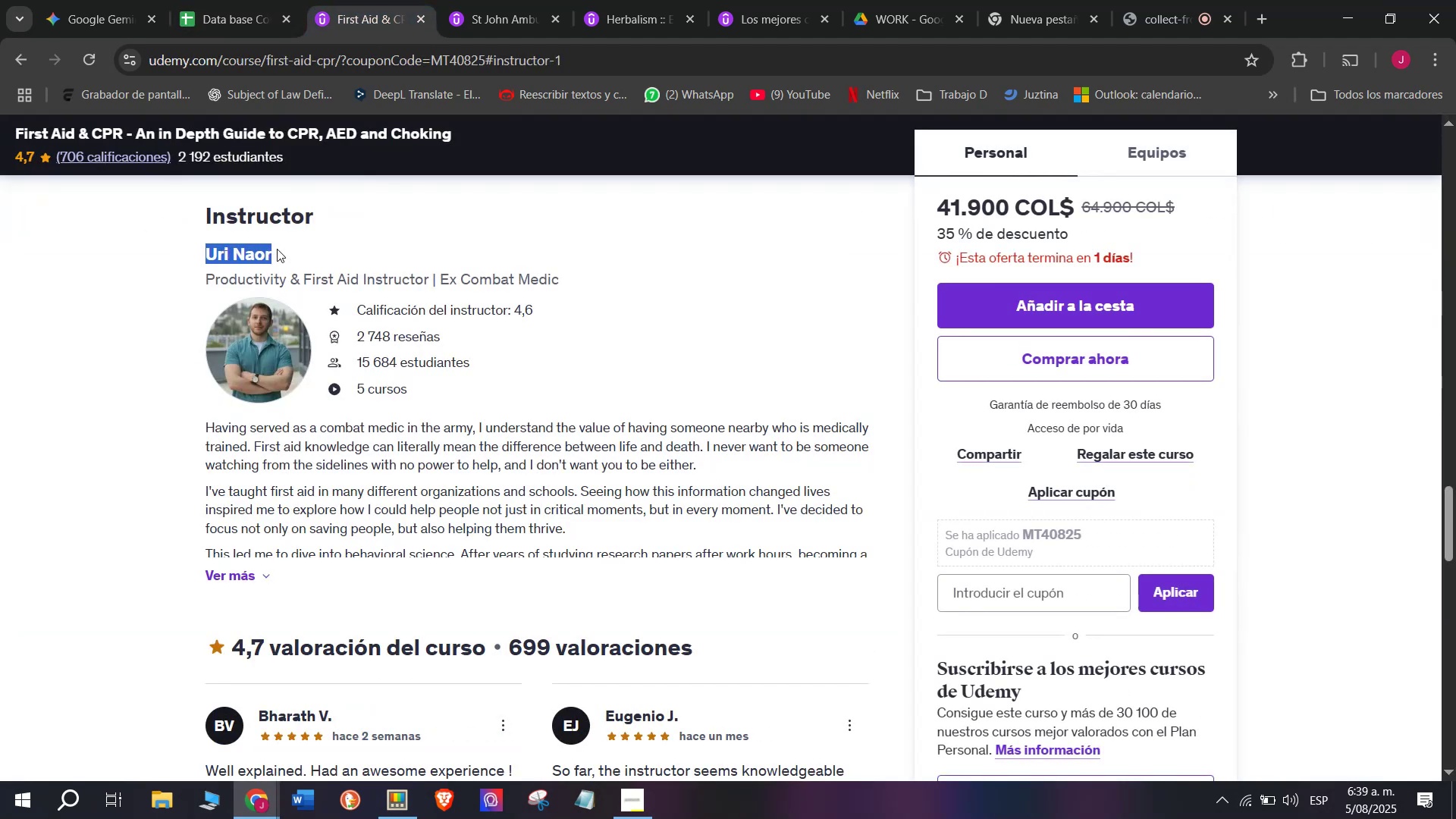 
key(Break)
 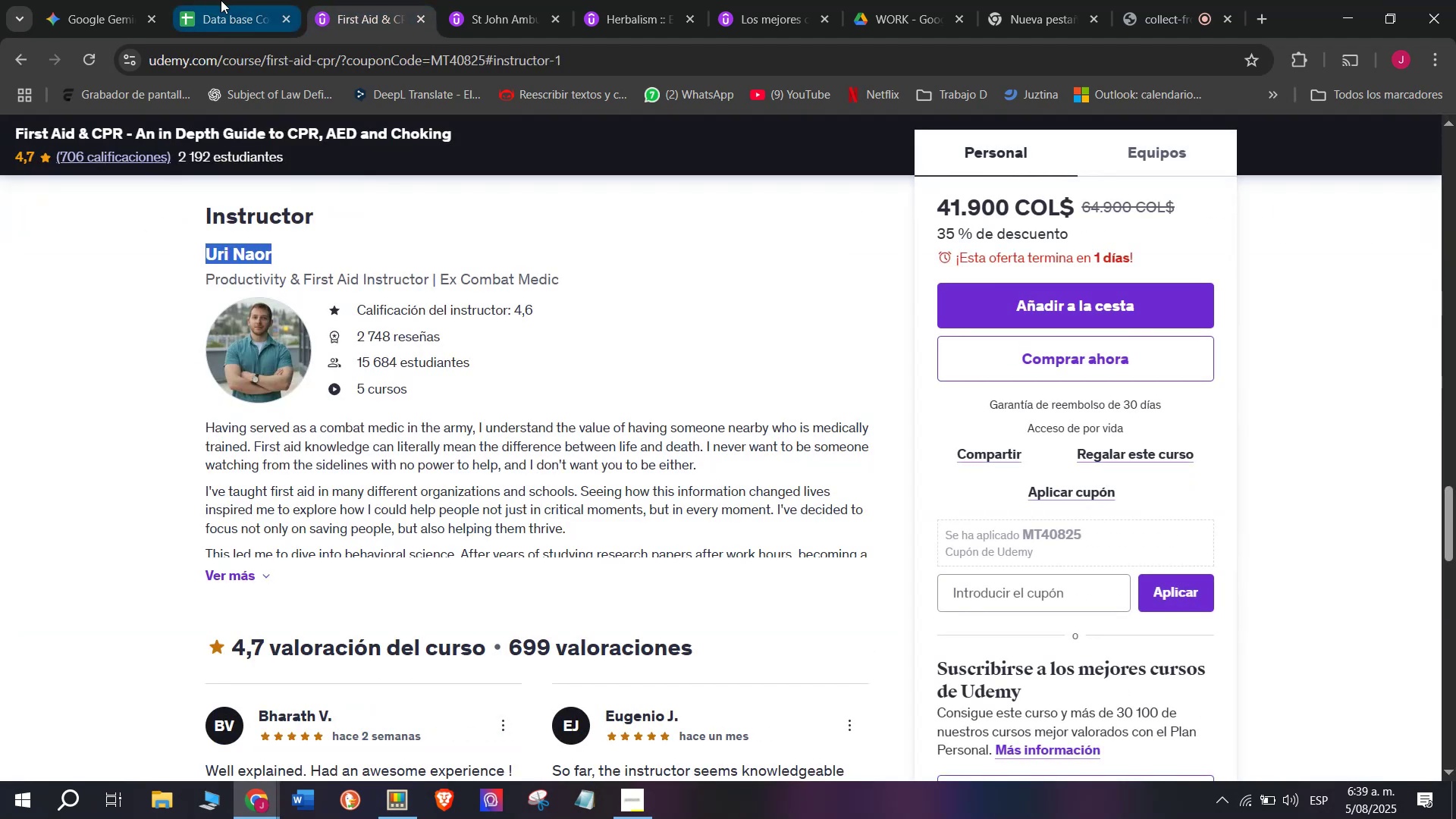 
key(Control+C)
 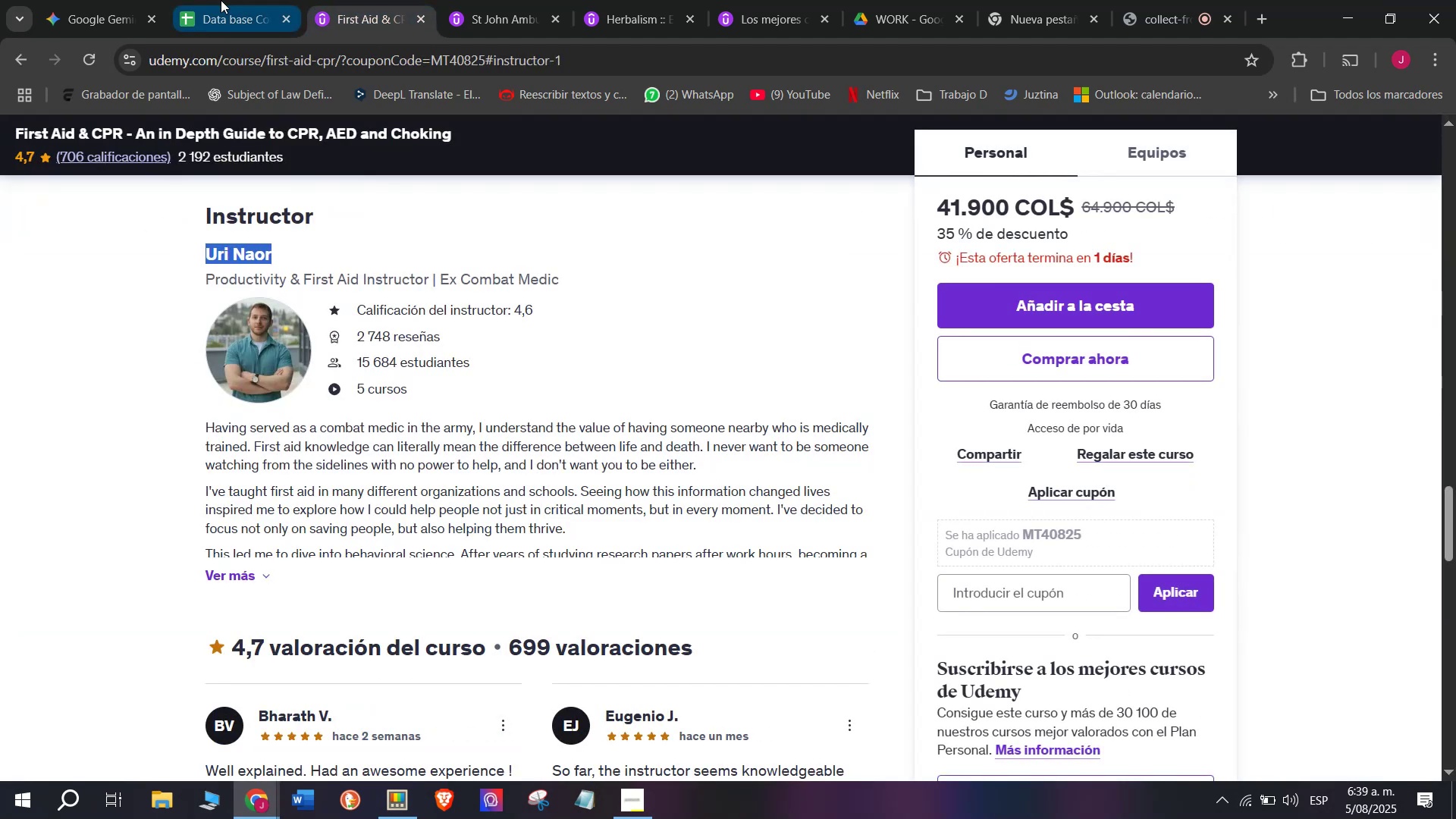 
left_click([221, 0])
 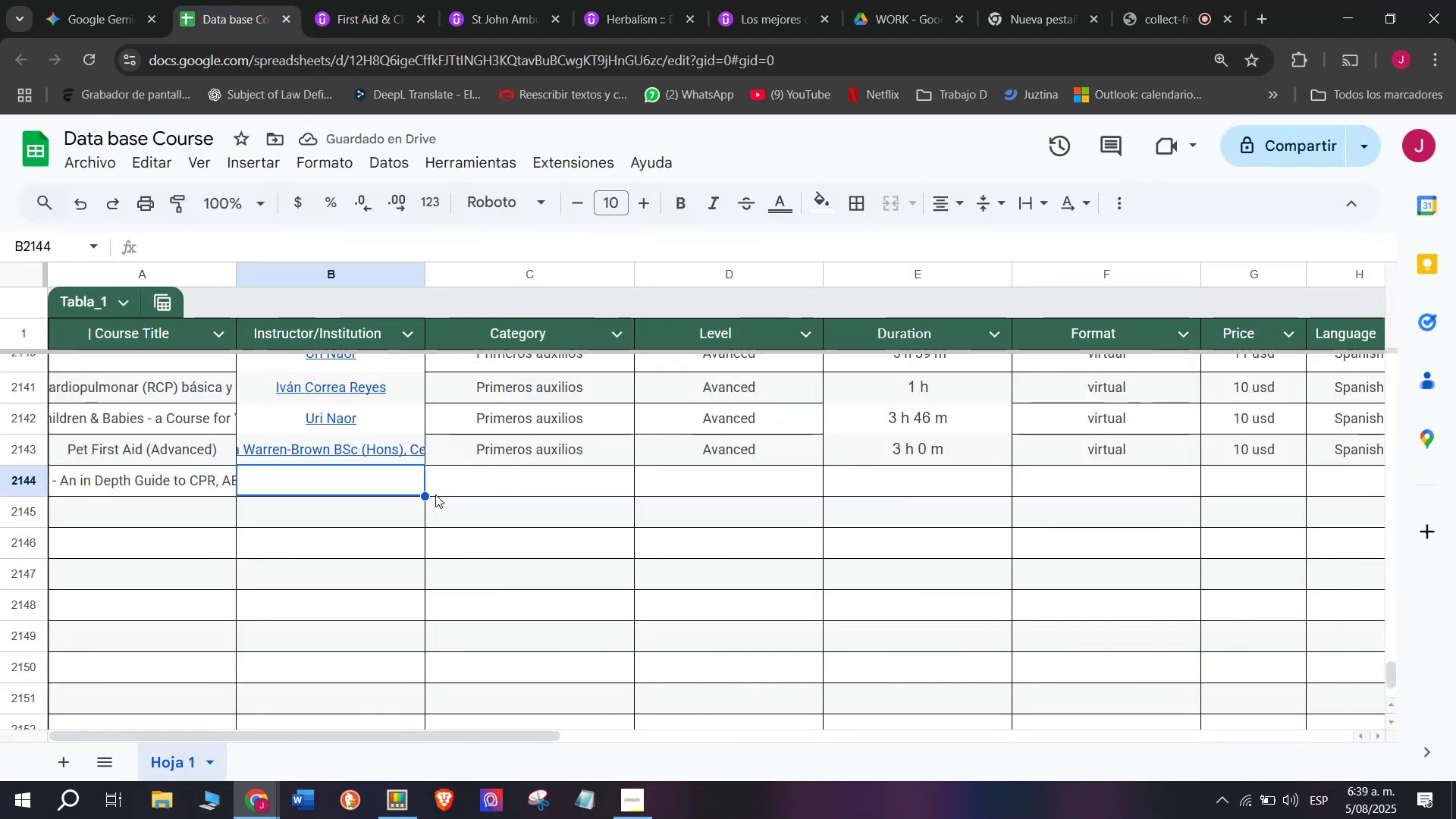 
key(Control+ControlLeft)
 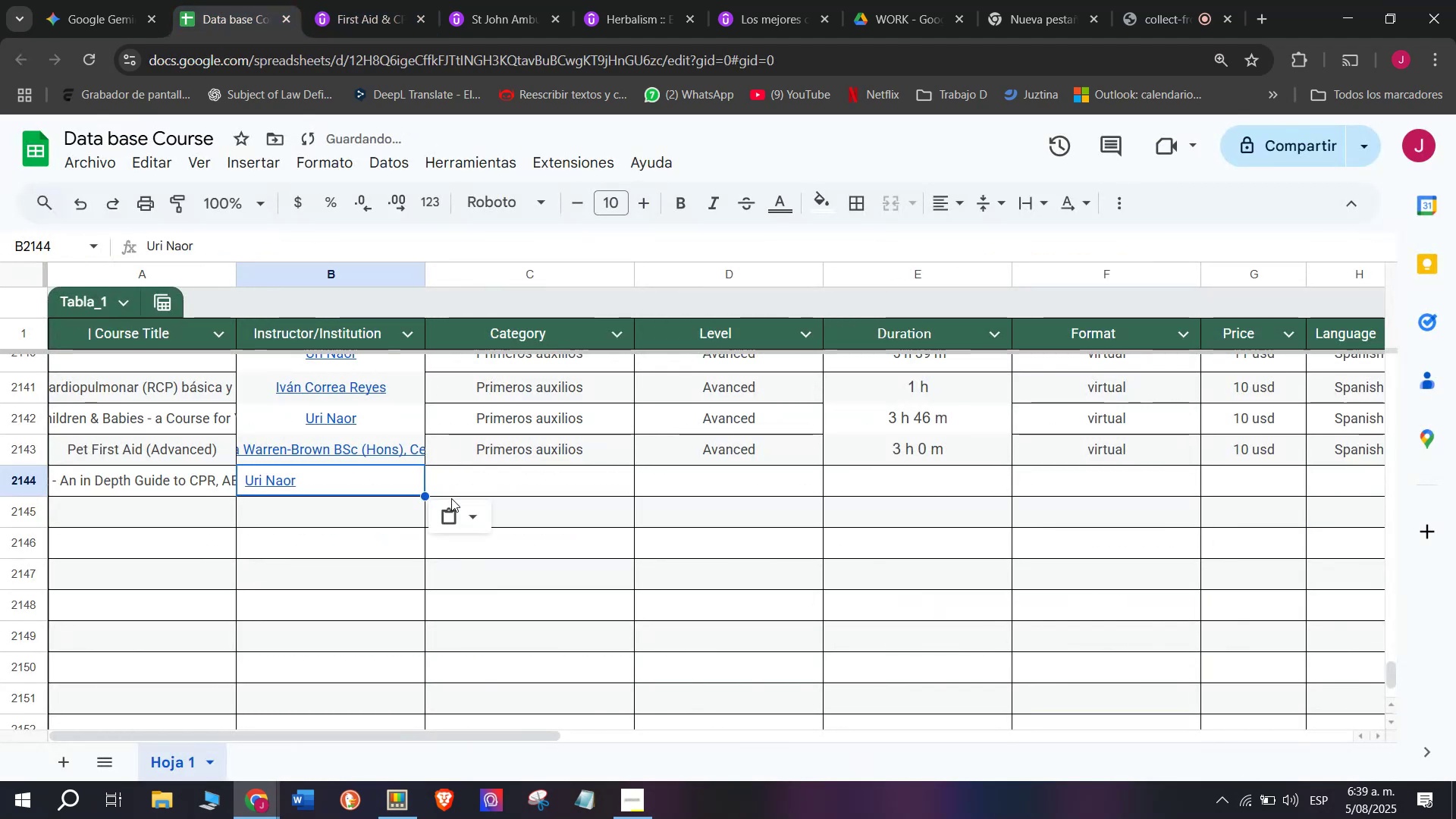 
key(Z)
 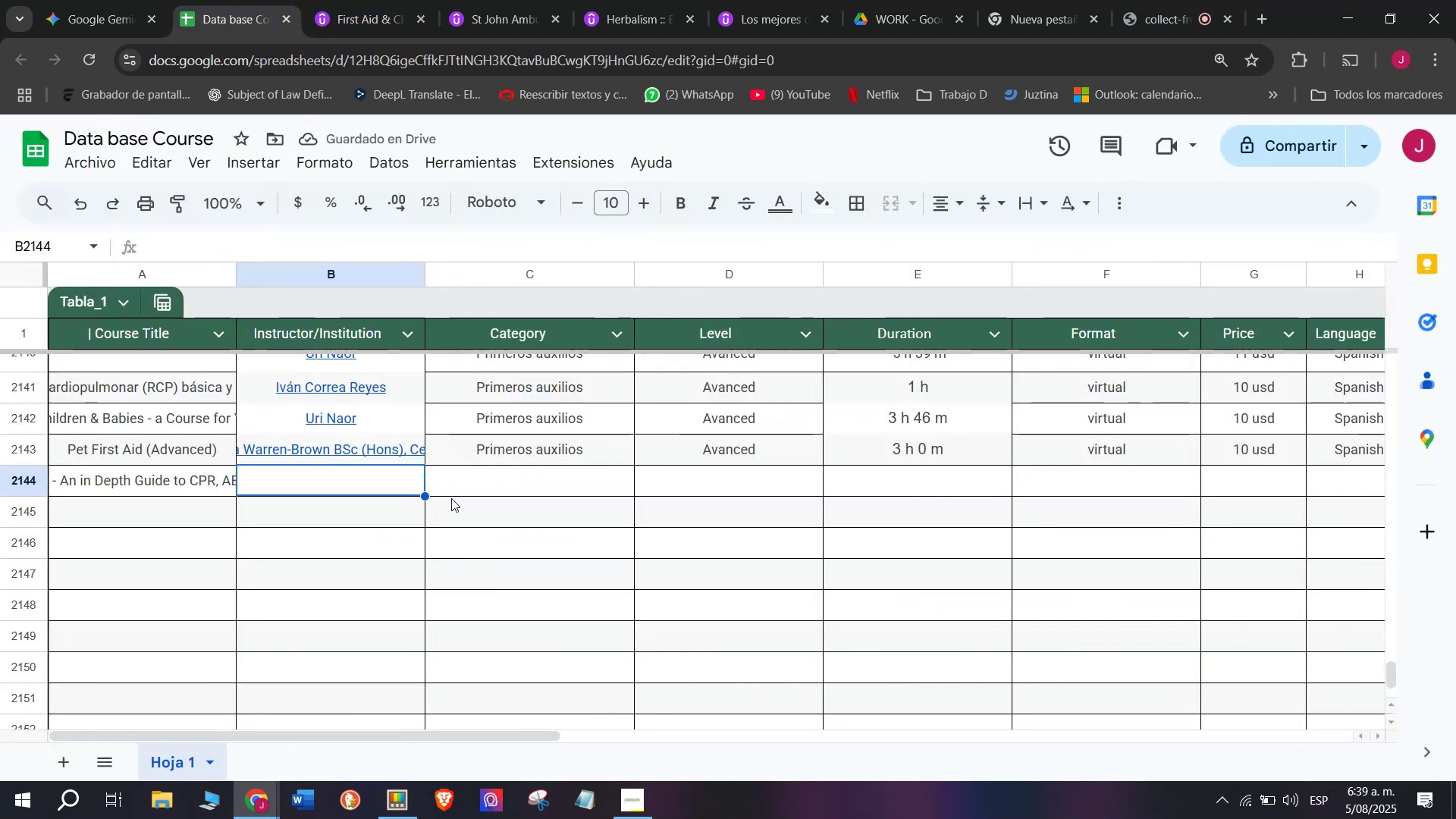 
key(Control+V)
 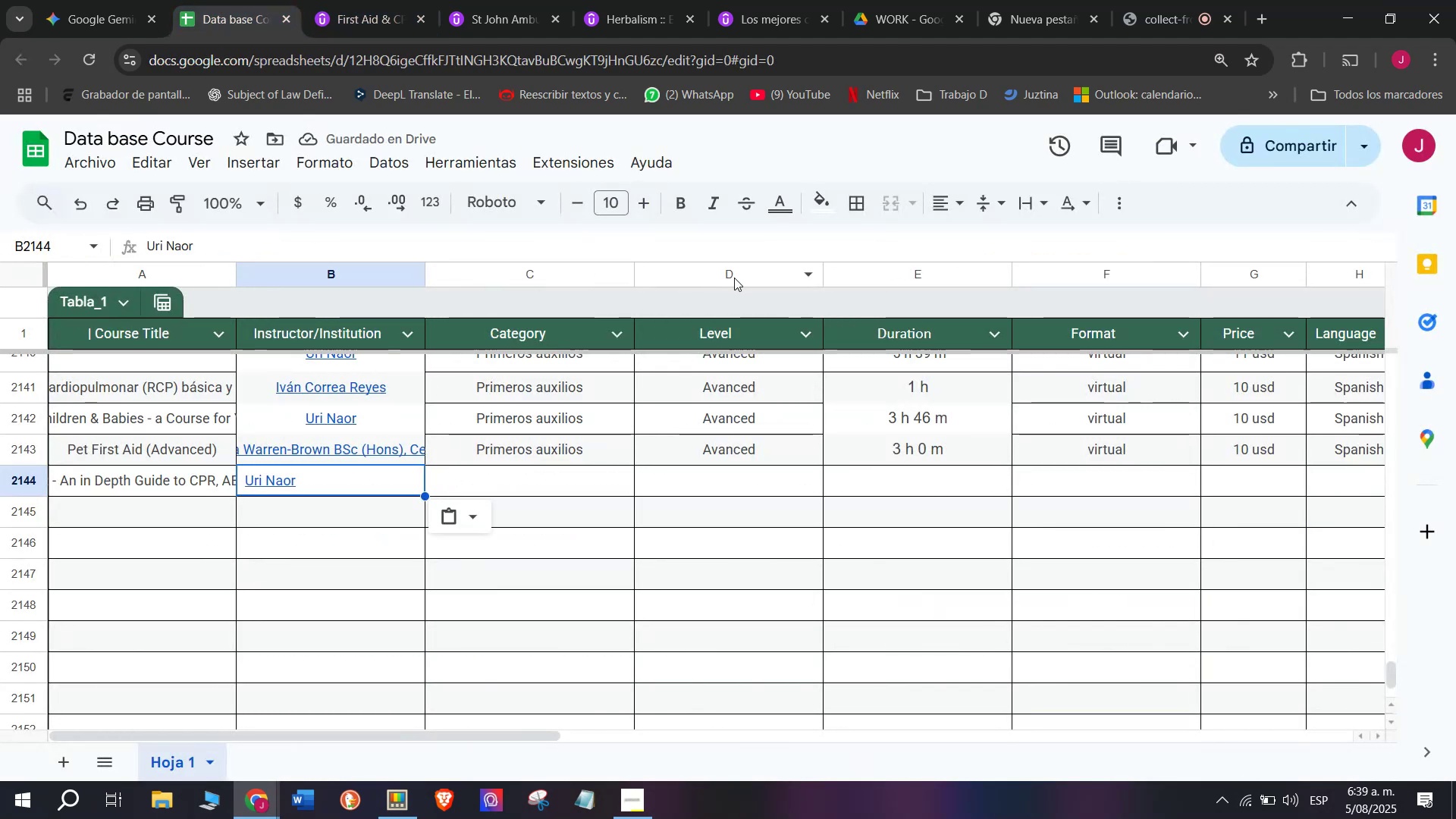 
double_click([981, 231])
 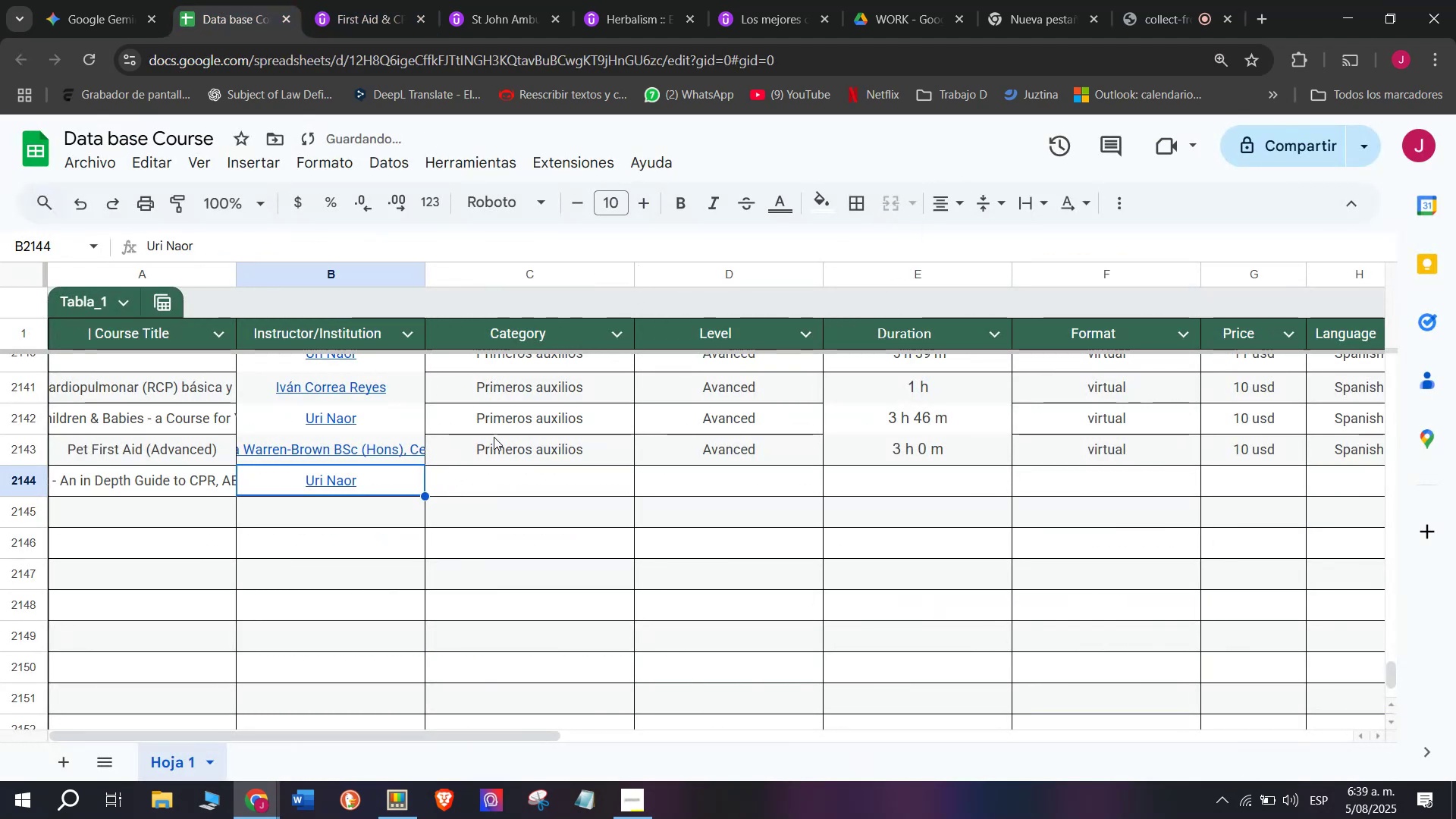 
left_click([503, 447])
 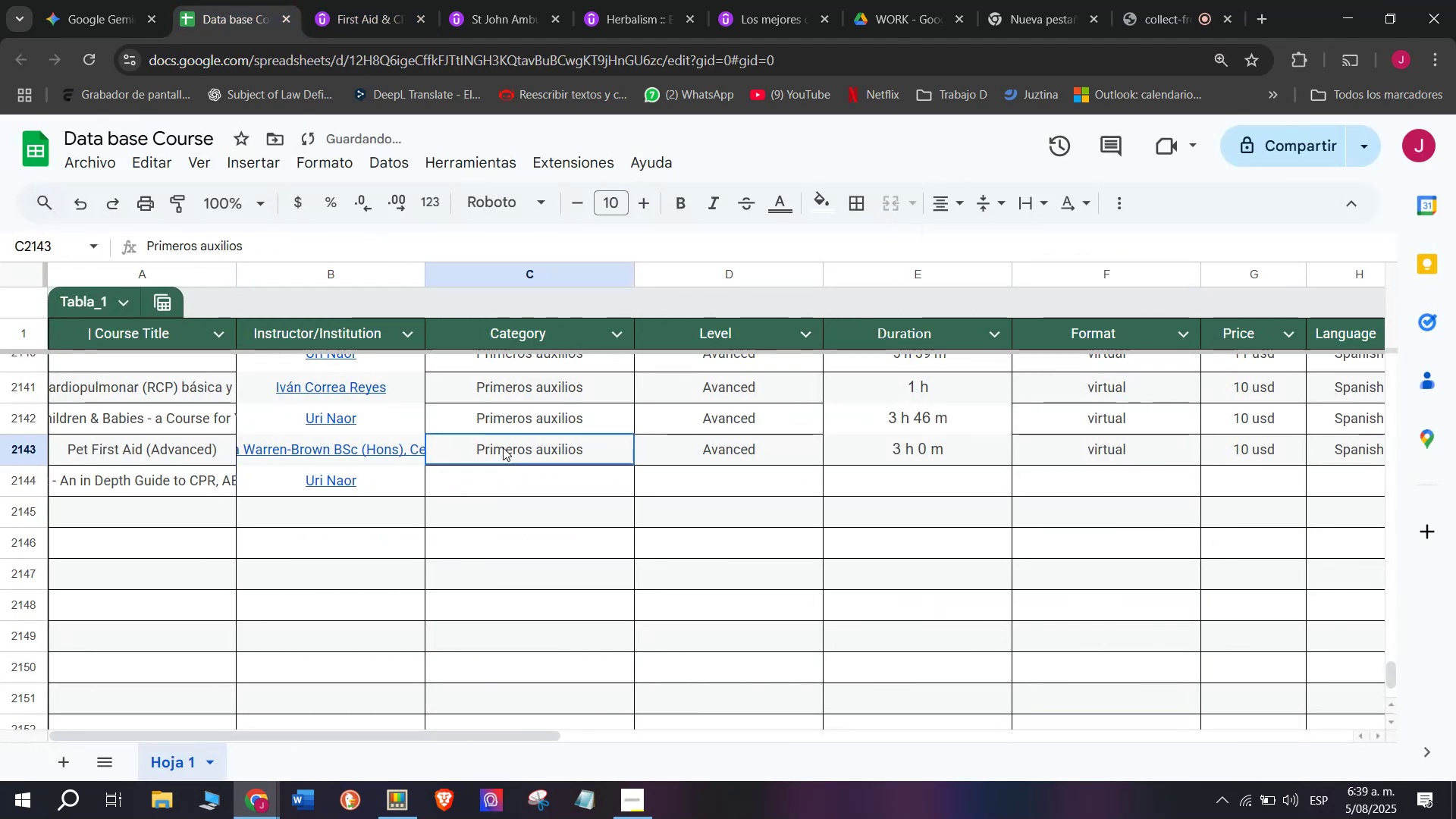 
key(Control+ControlLeft)
 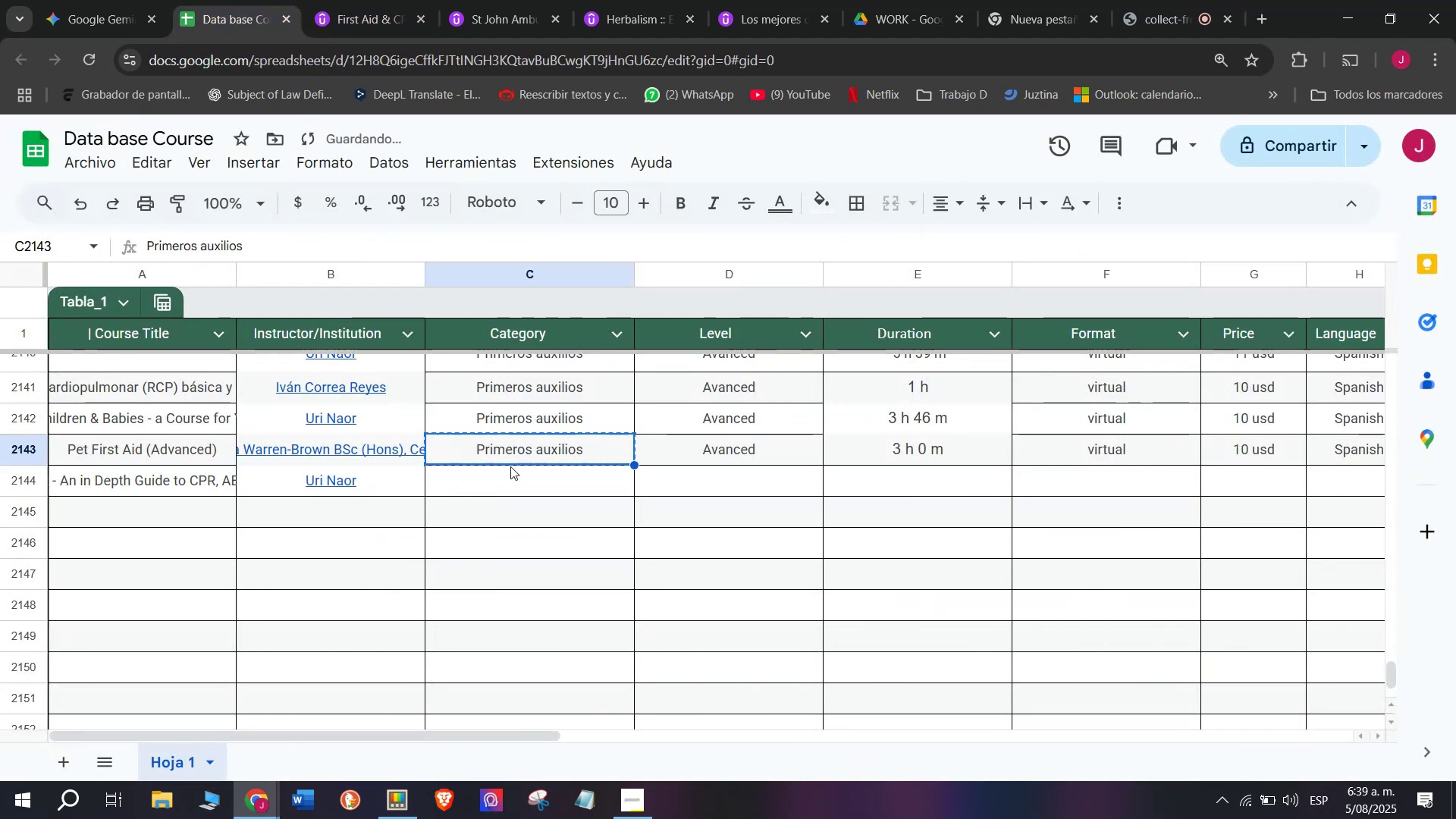 
key(Break)
 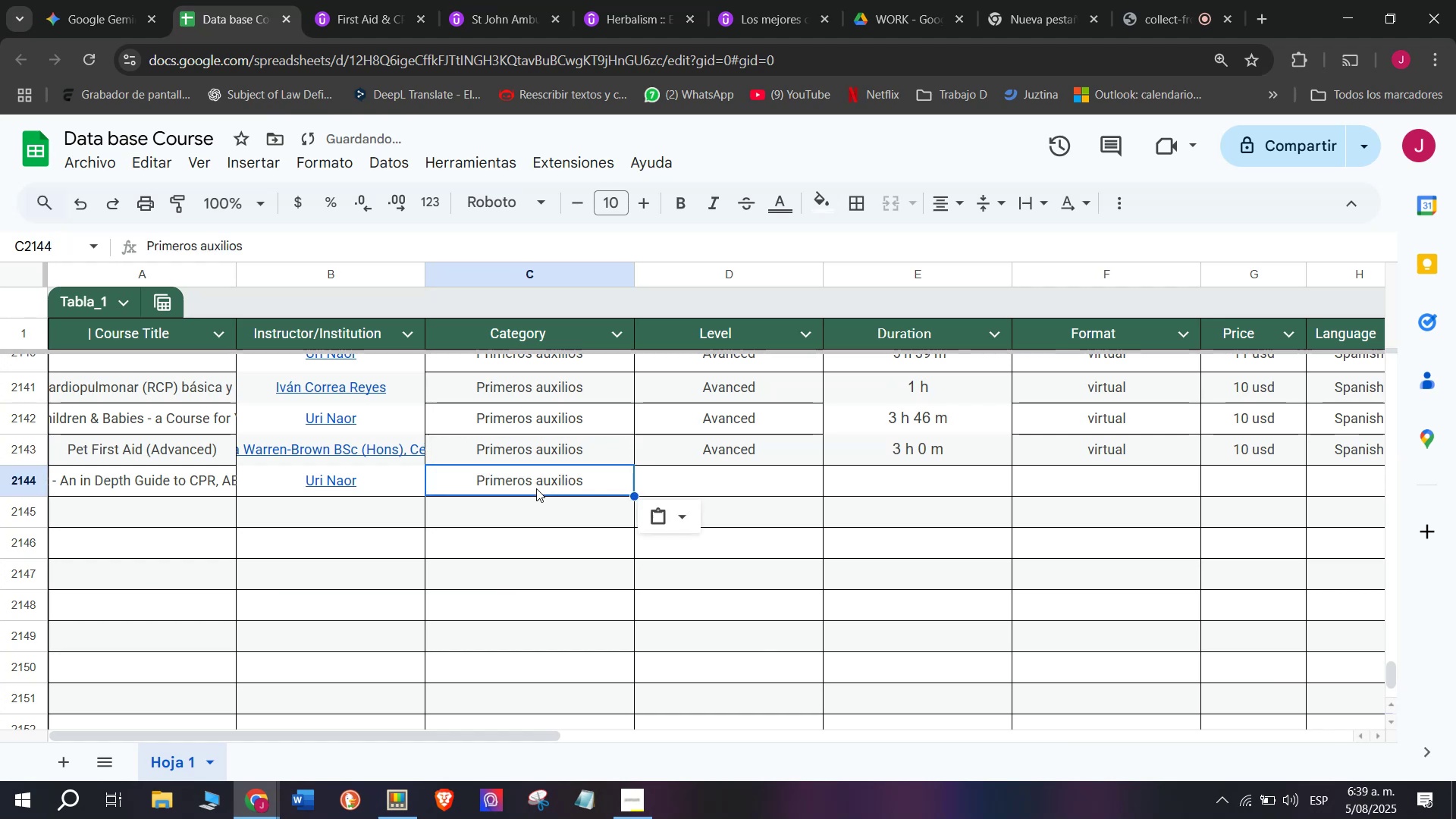 
key(Control+C)
 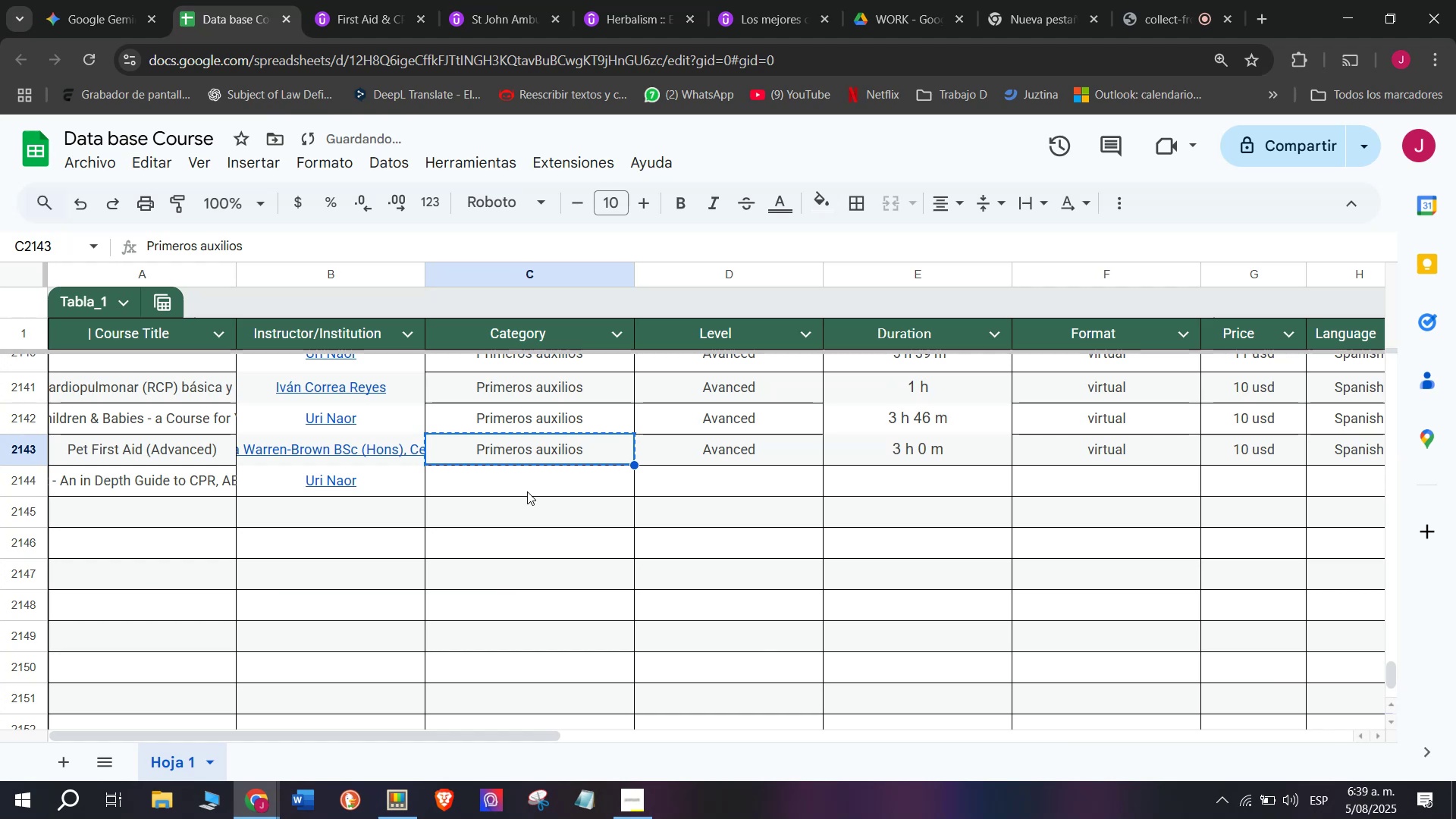 
key(Control+ControlLeft)
 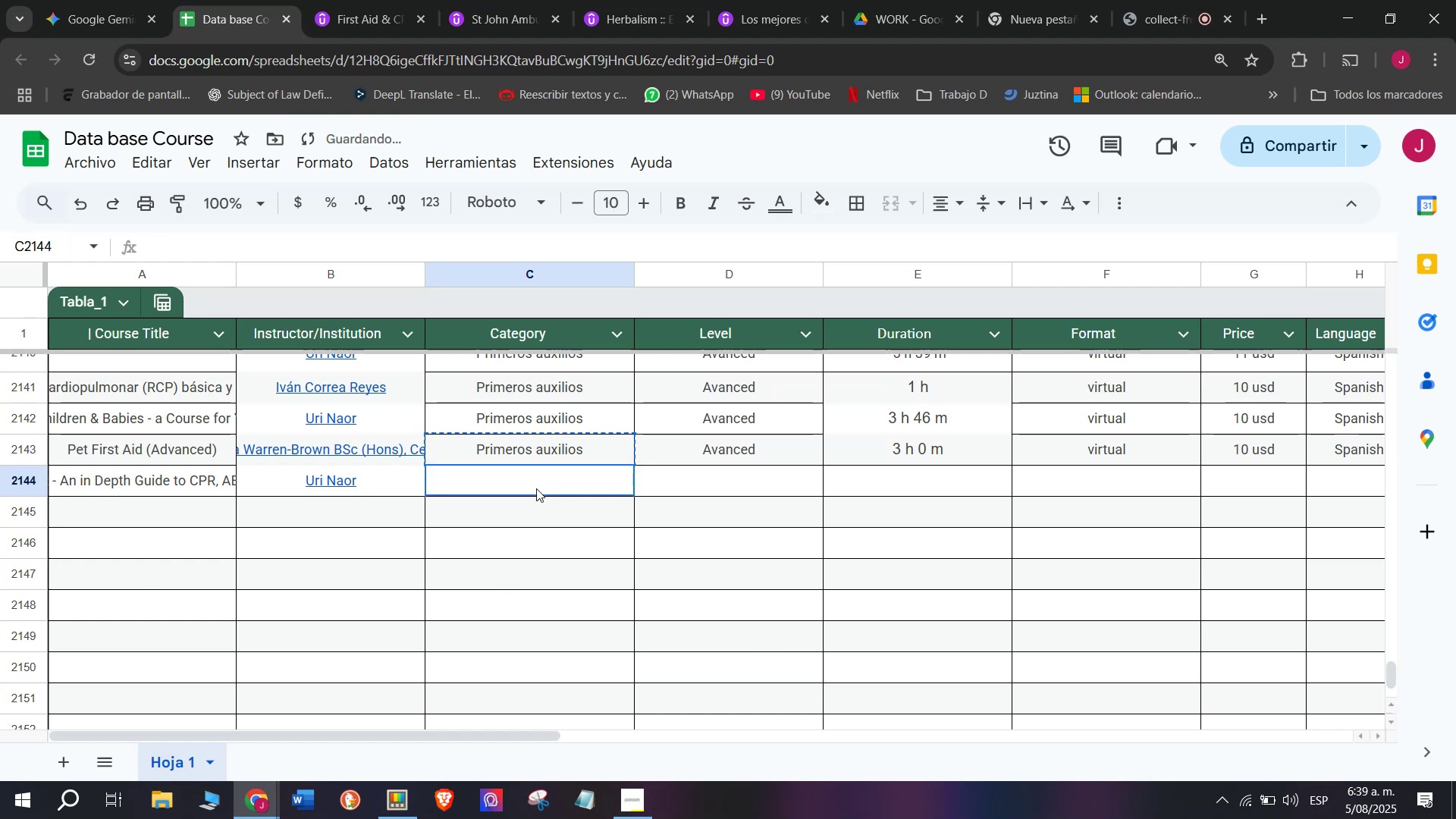 
key(Z)
 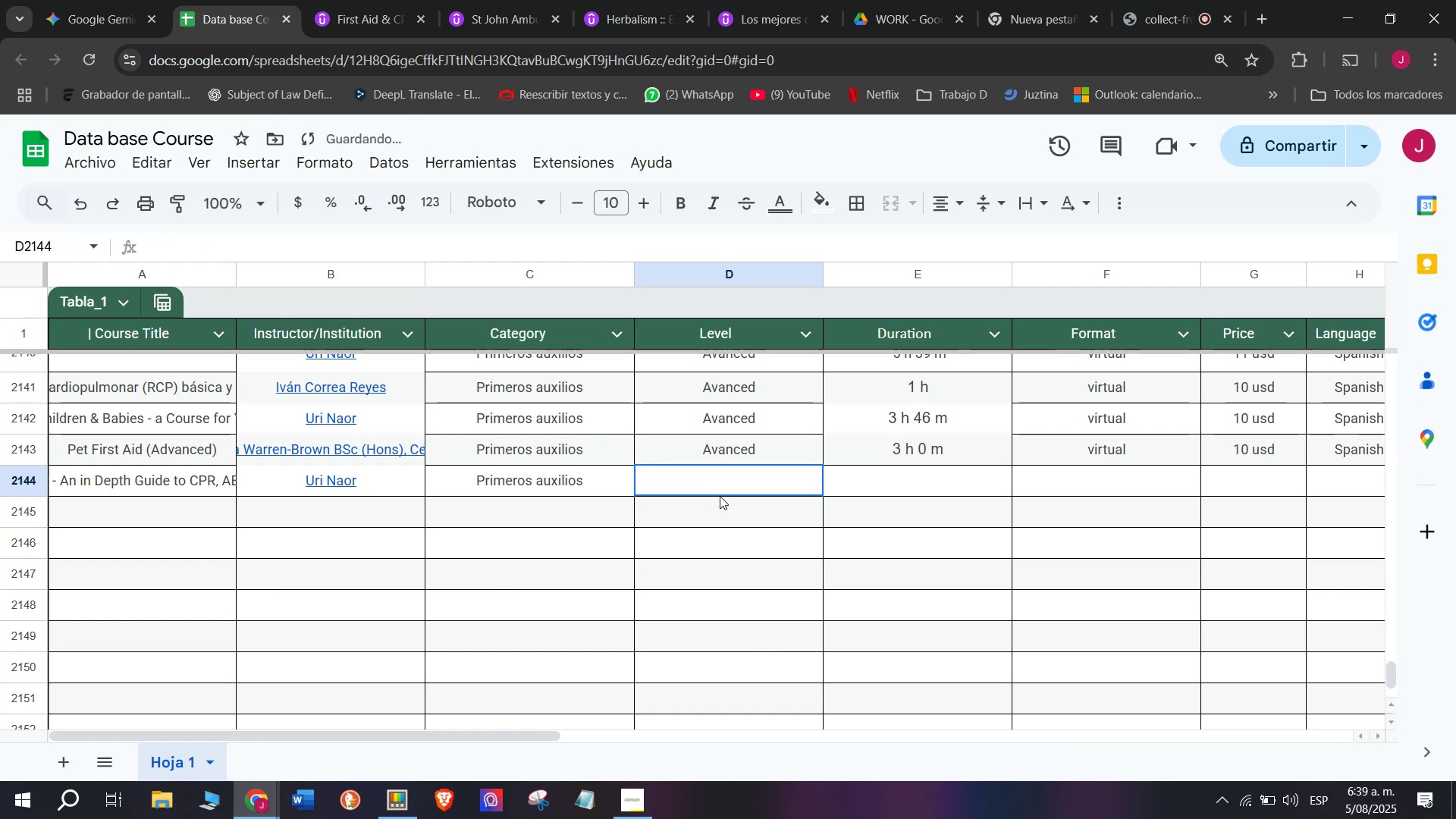 
key(Control+V)
 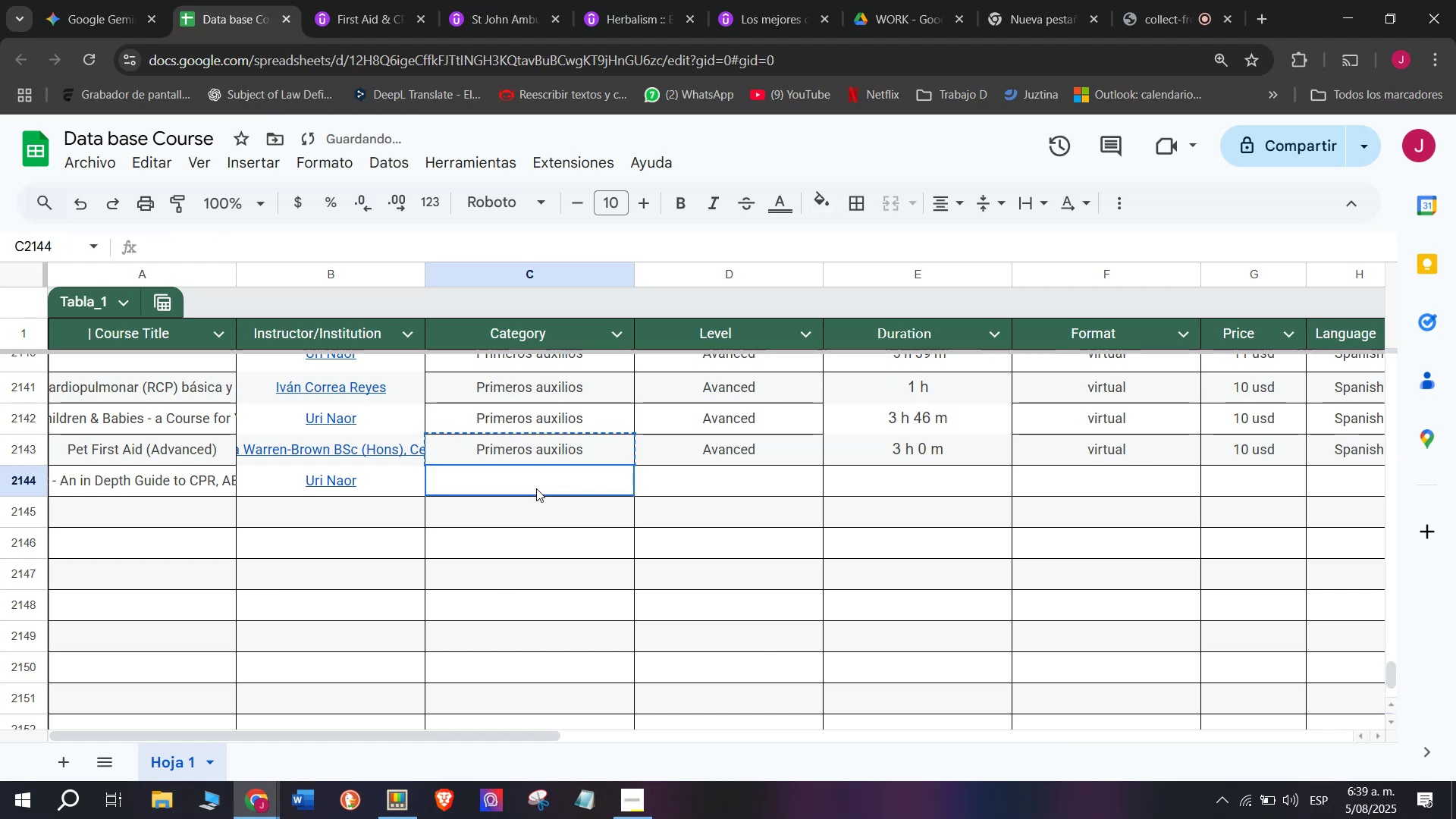 
left_click([536, 488])
 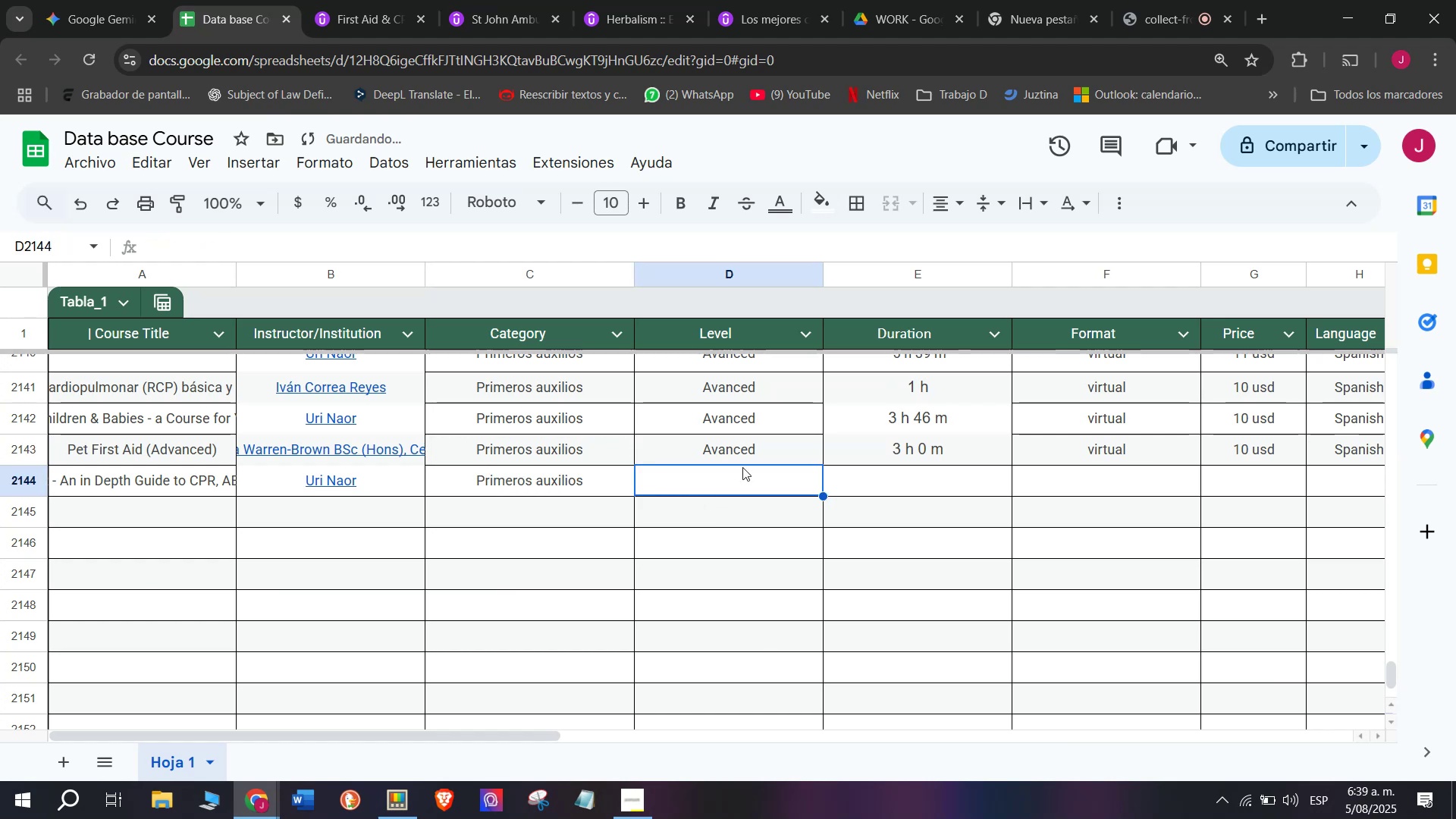 
double_click([747, 441])
 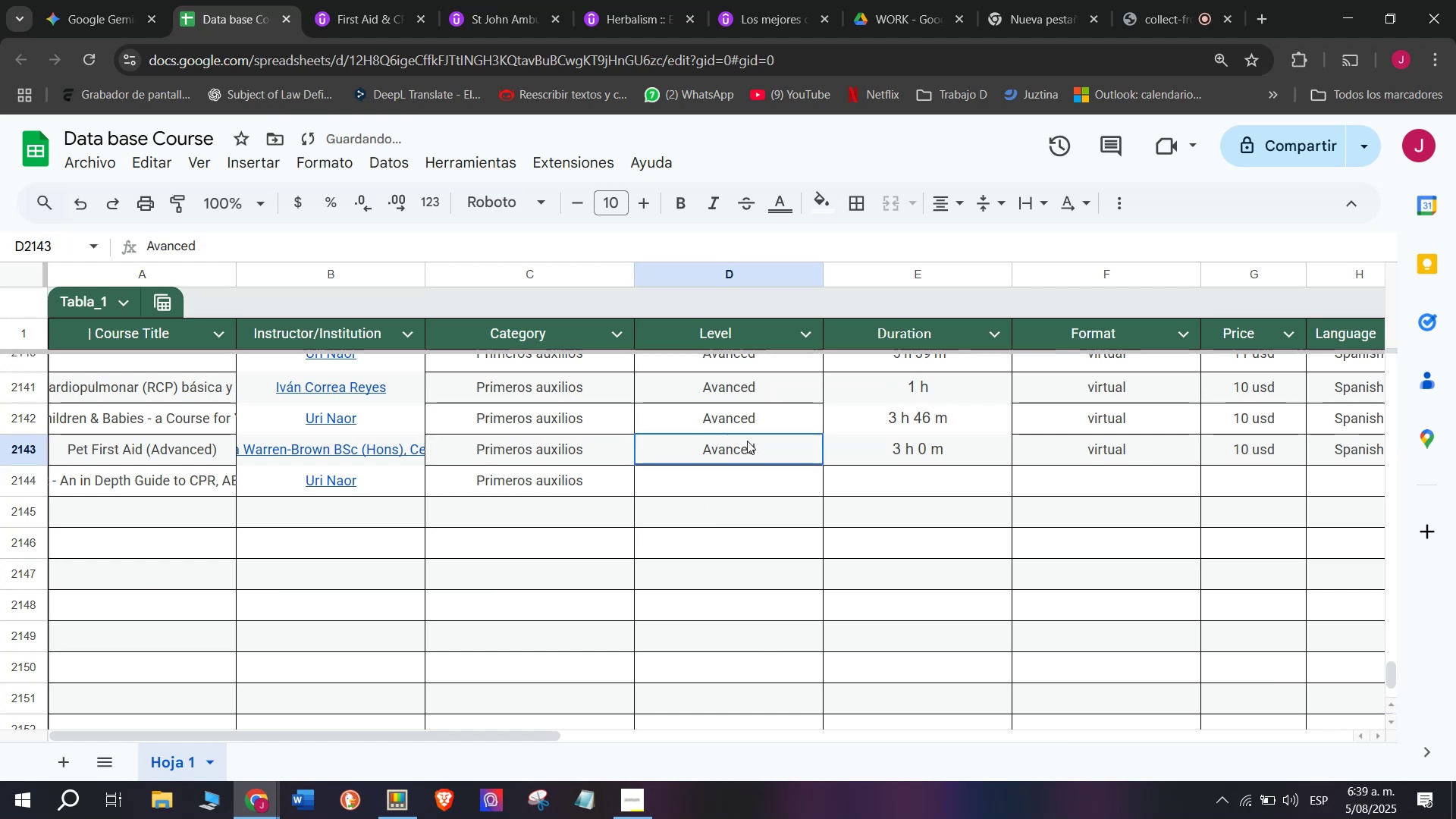 
key(Control+ControlLeft)
 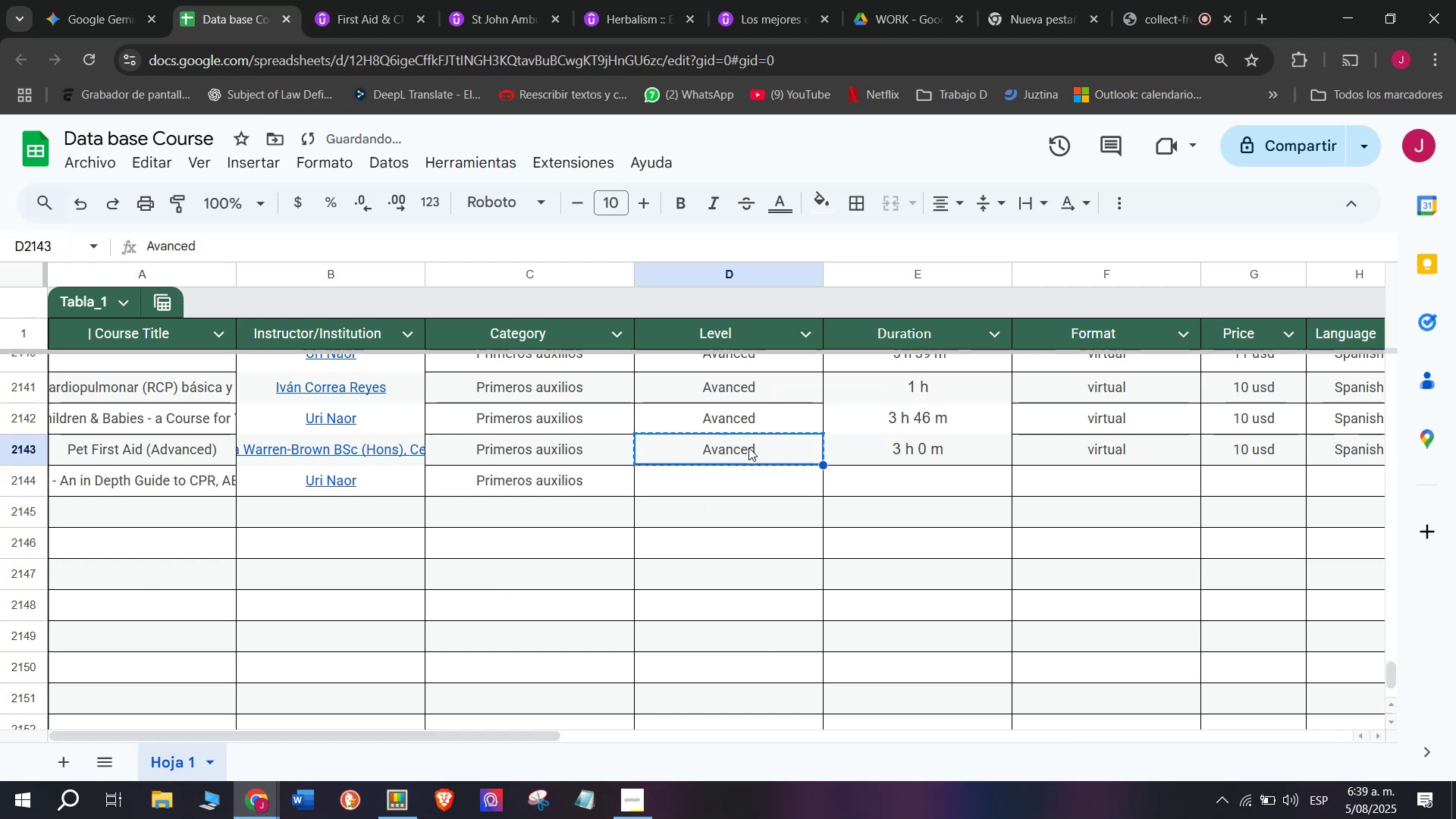 
key(Break)
 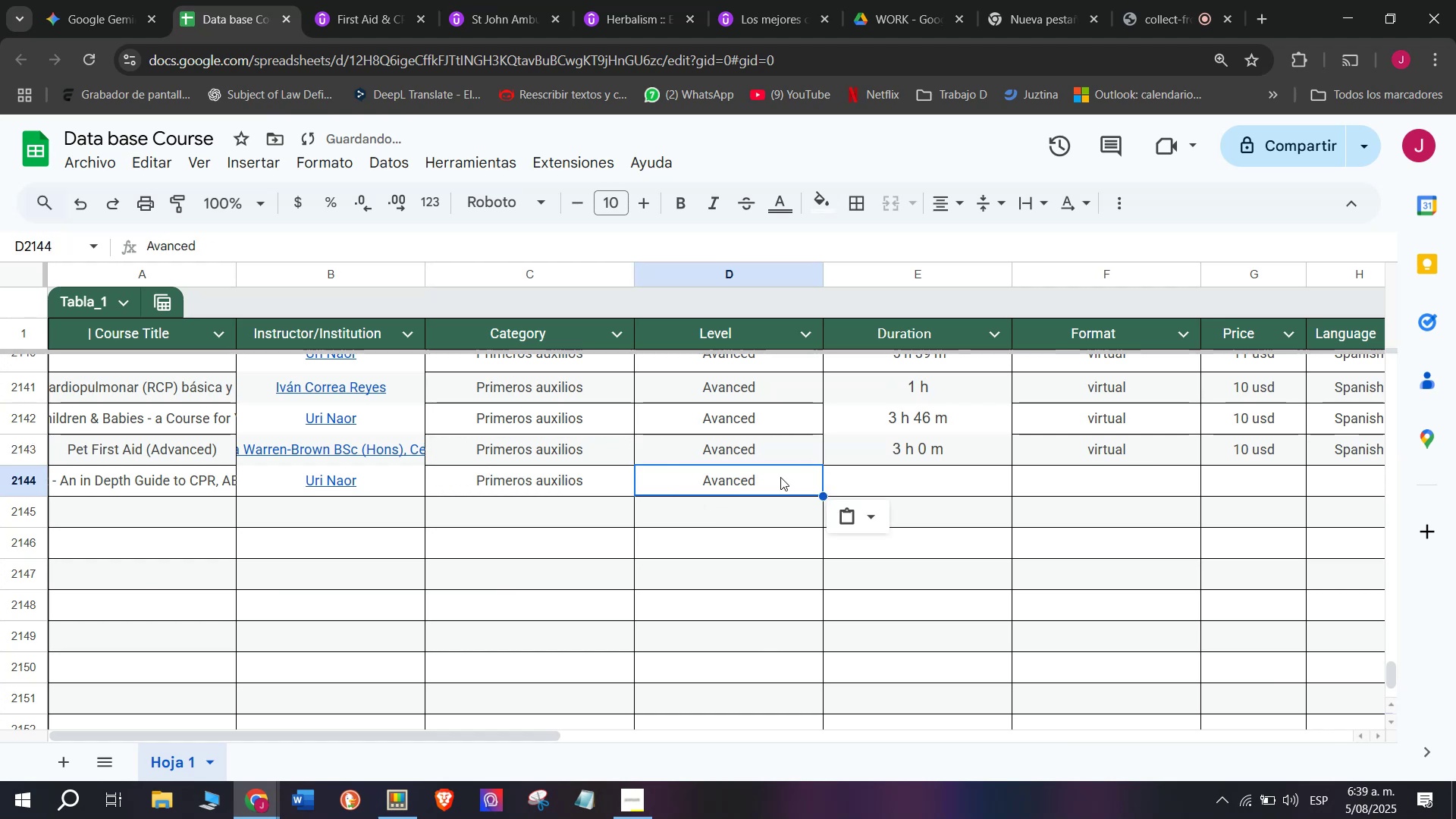 
key(Control+C)
 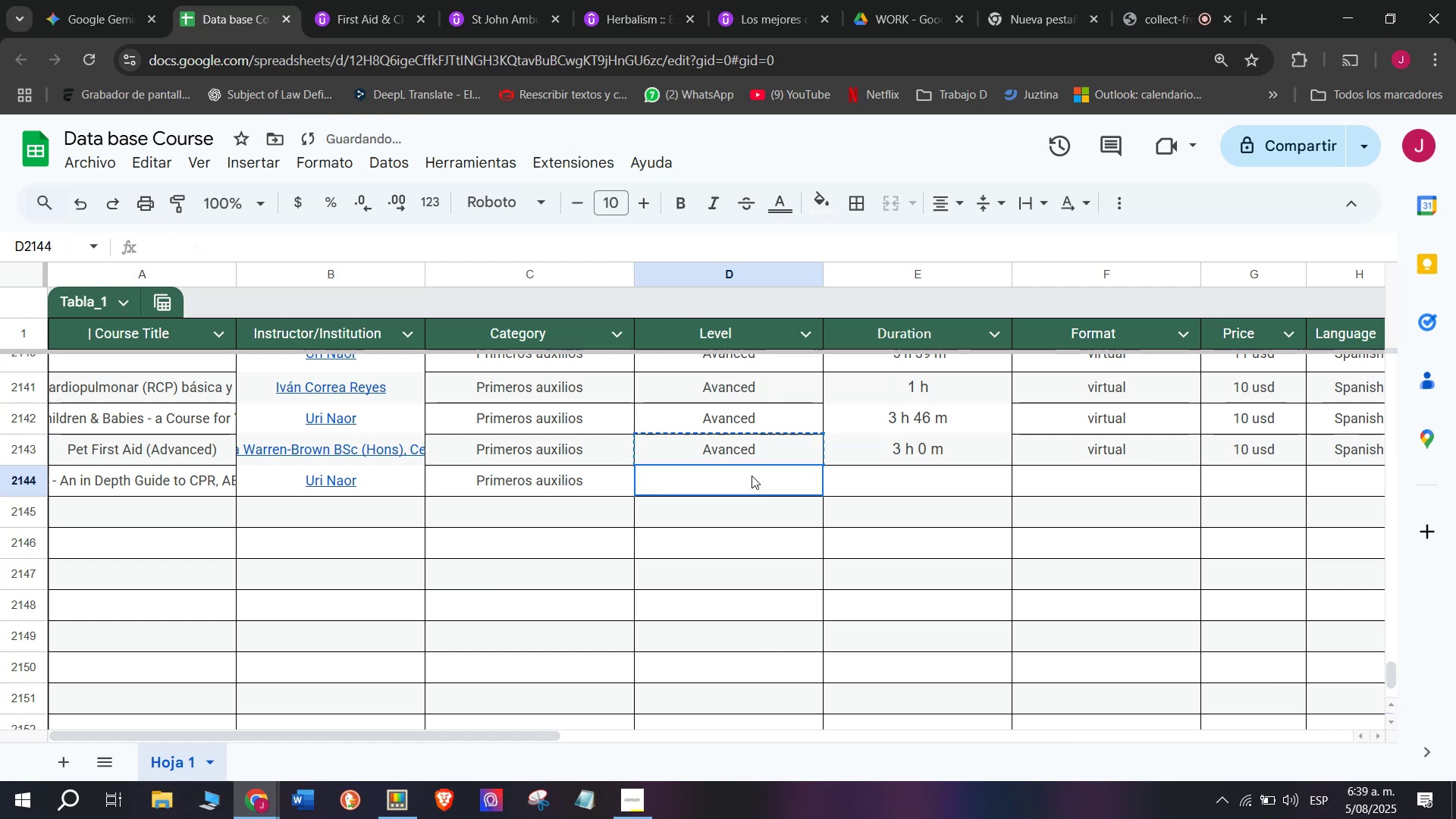 
triple_click([752, 475])
 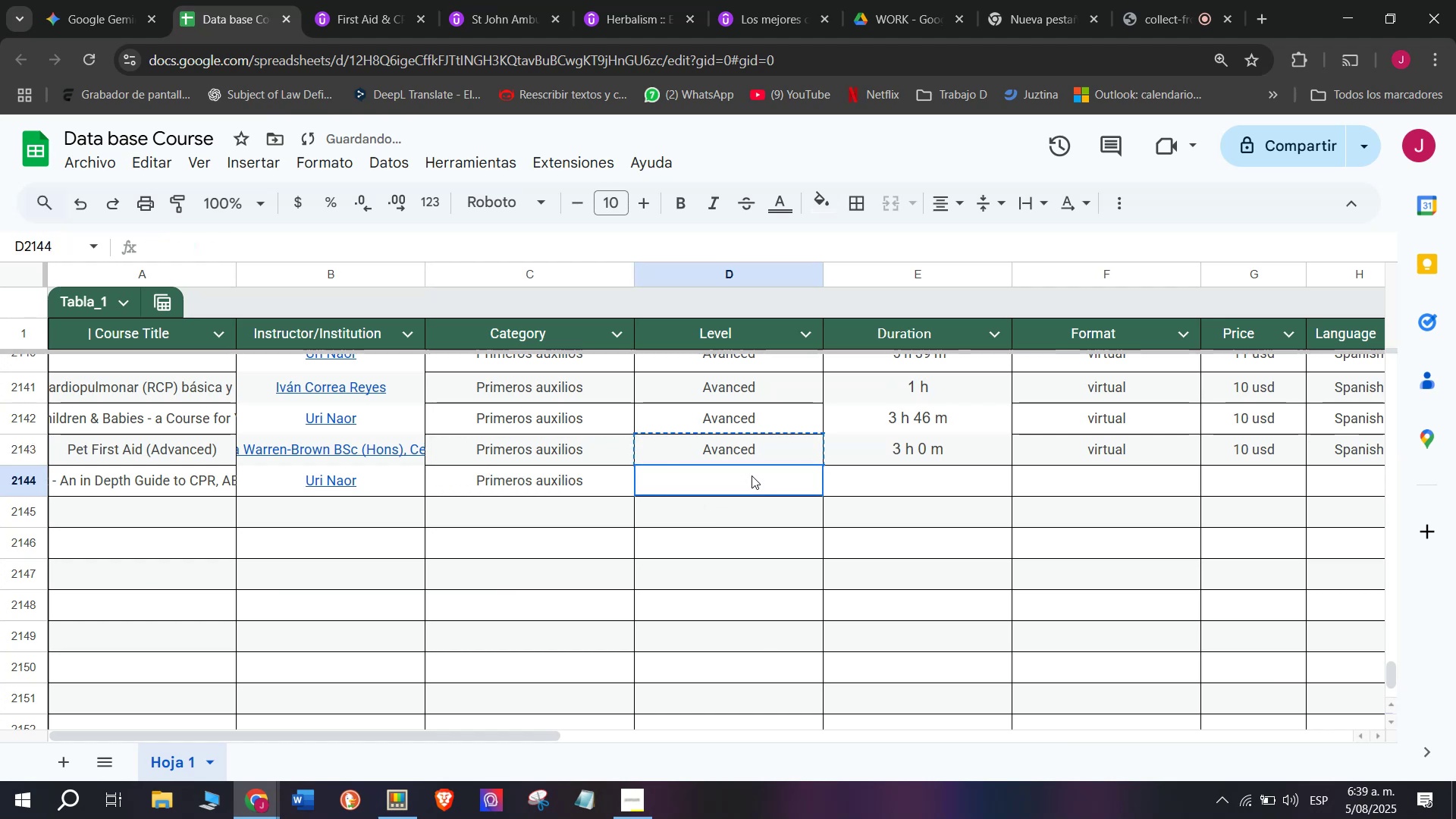 
key(Z)
 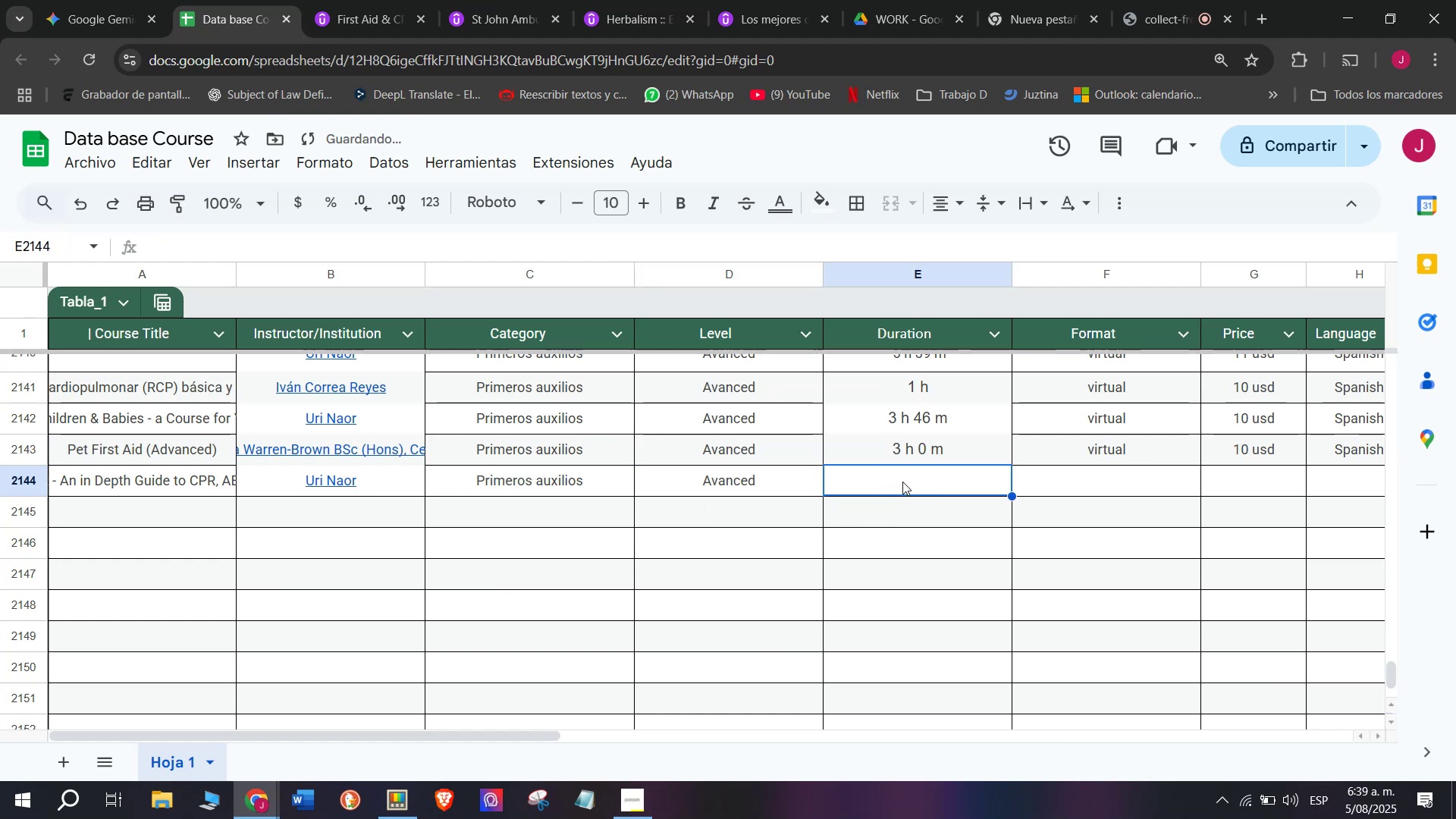 
key(Control+ControlLeft)
 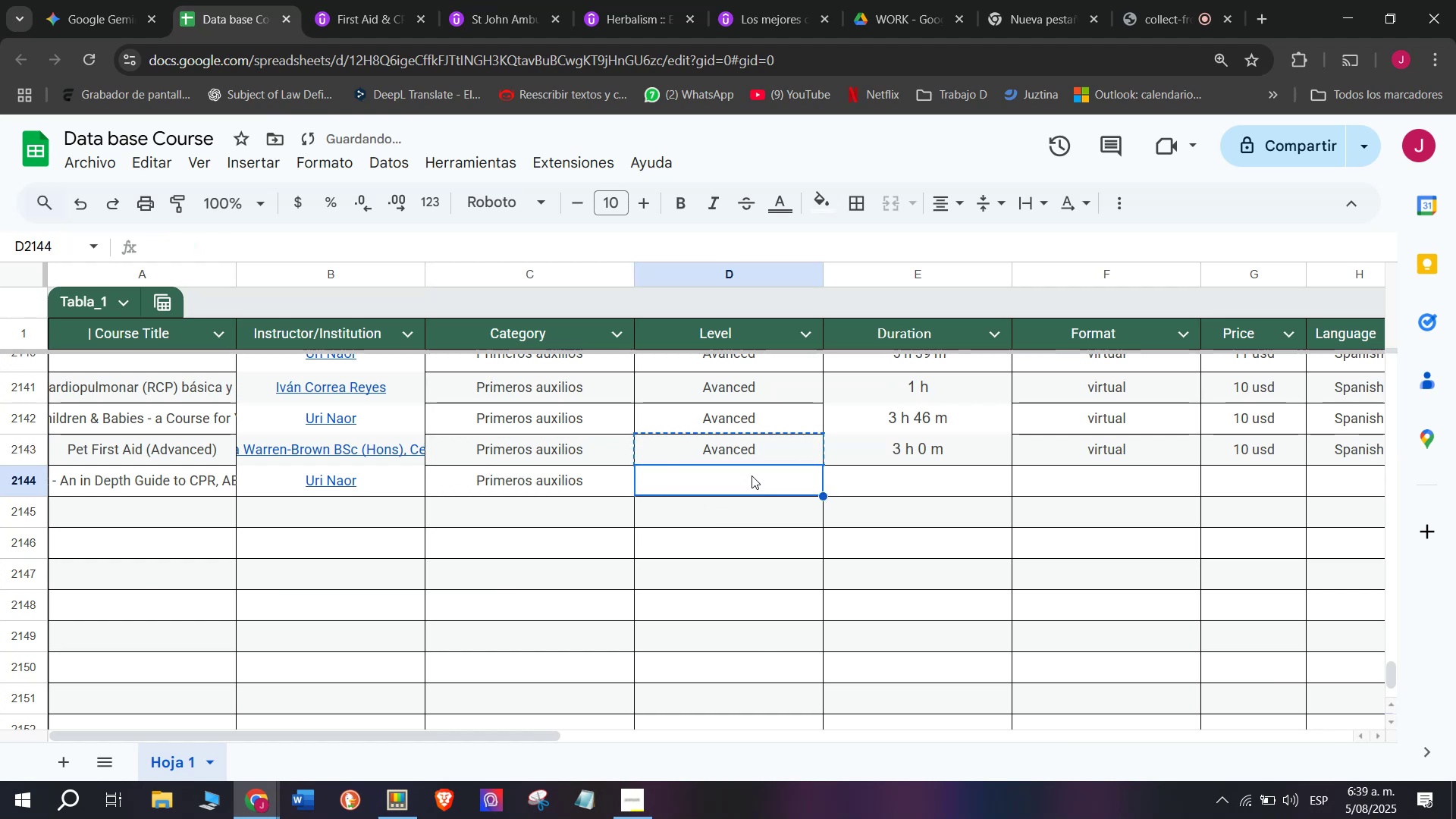 
key(Control+V)
 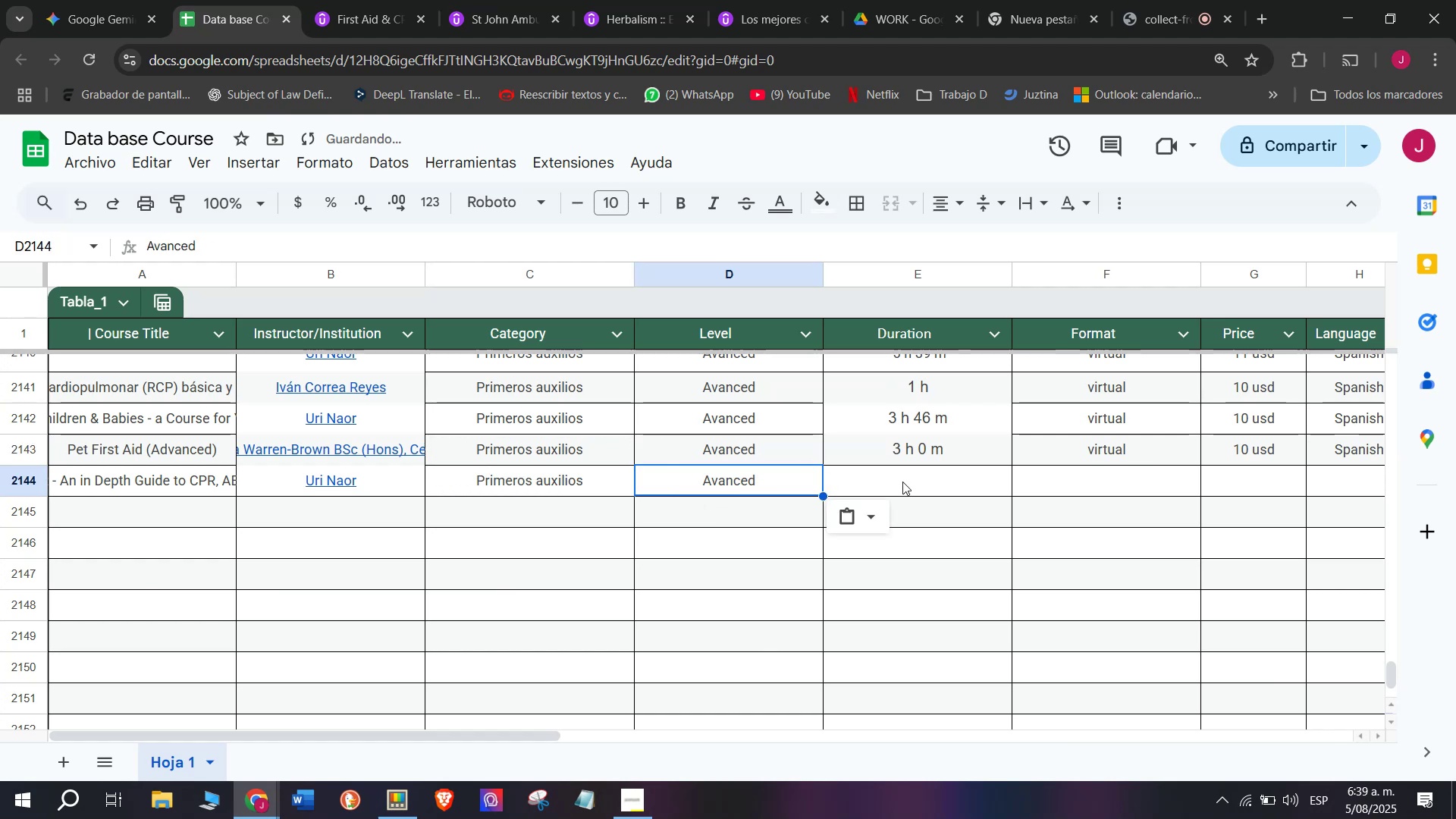 
triple_click([902, 482])
 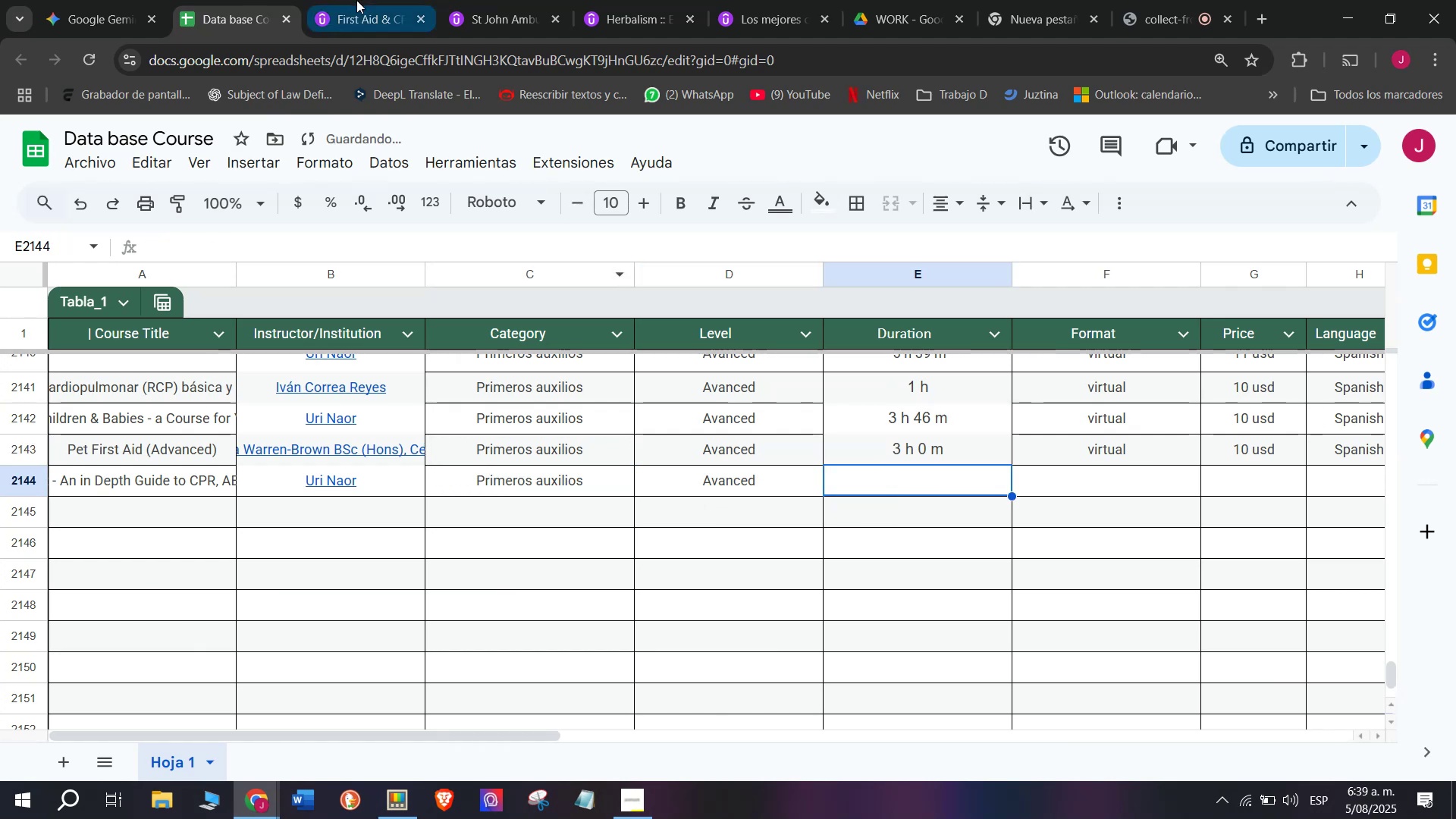 
left_click([356, 0])
 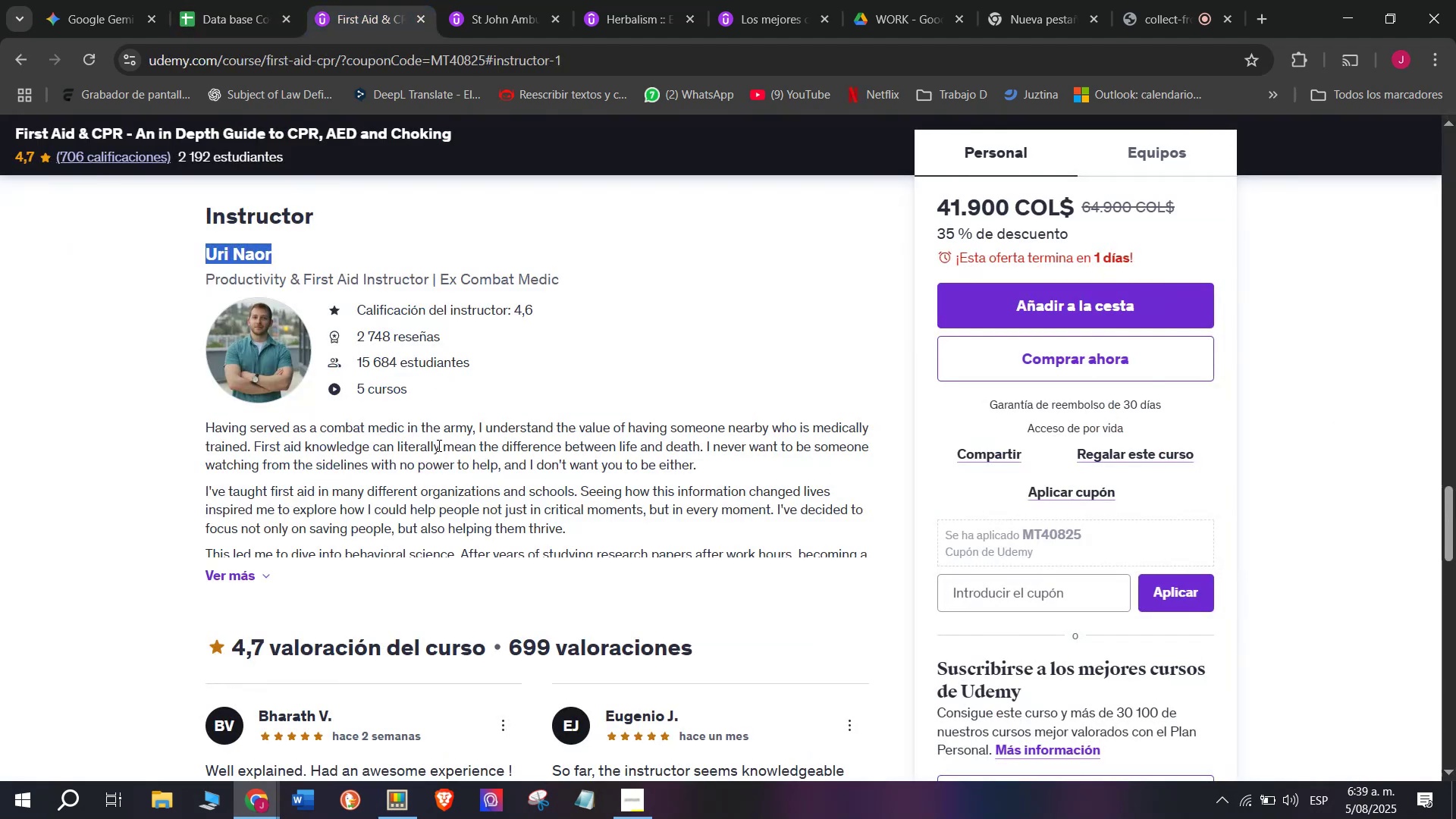 
scroll: coordinate [443, 560], scroll_direction: up, amount: 7.0
 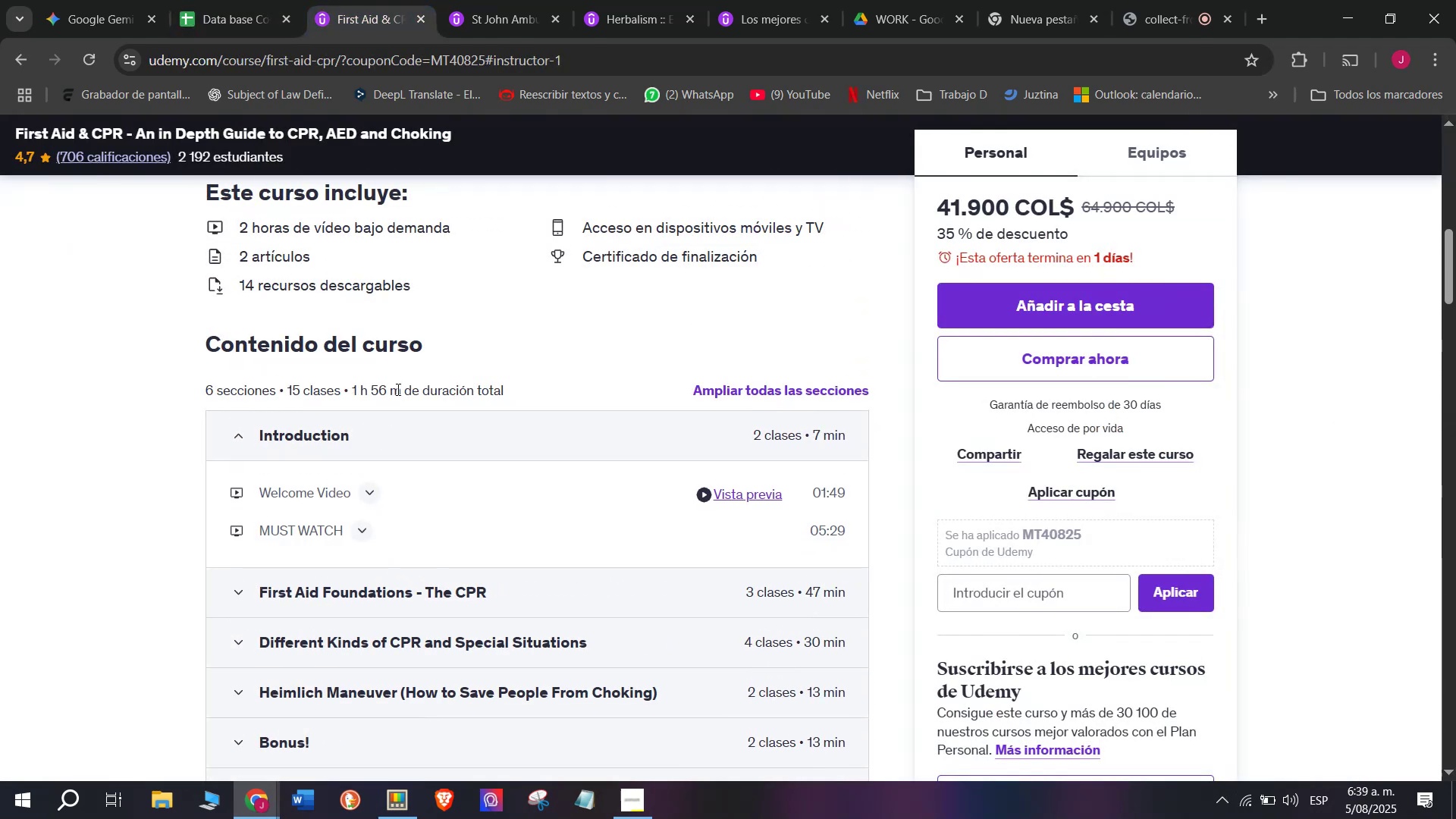 
left_click_drag(start_coordinate=[407, 389], to_coordinate=[354, 383])
 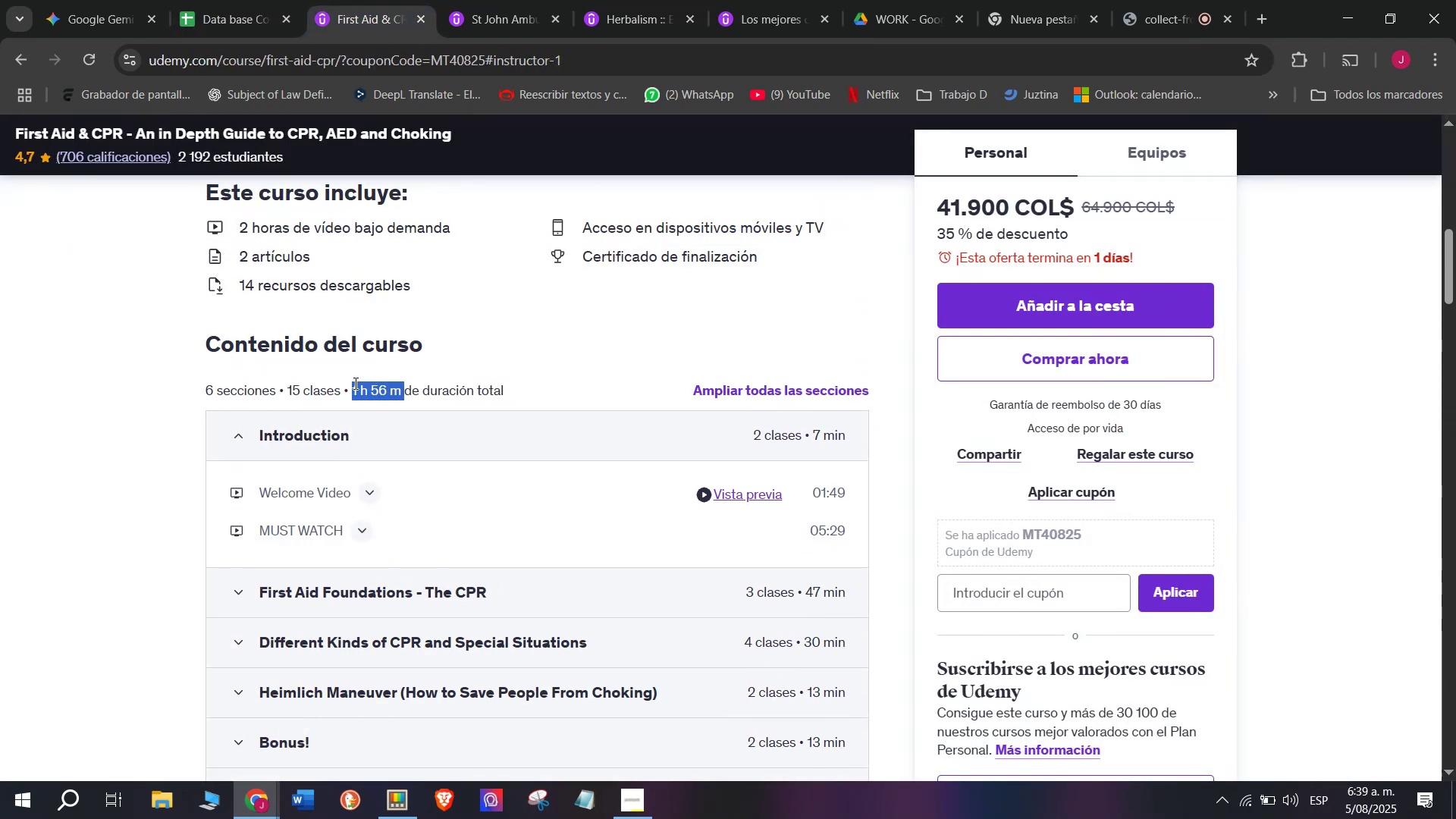 
key(Break)
 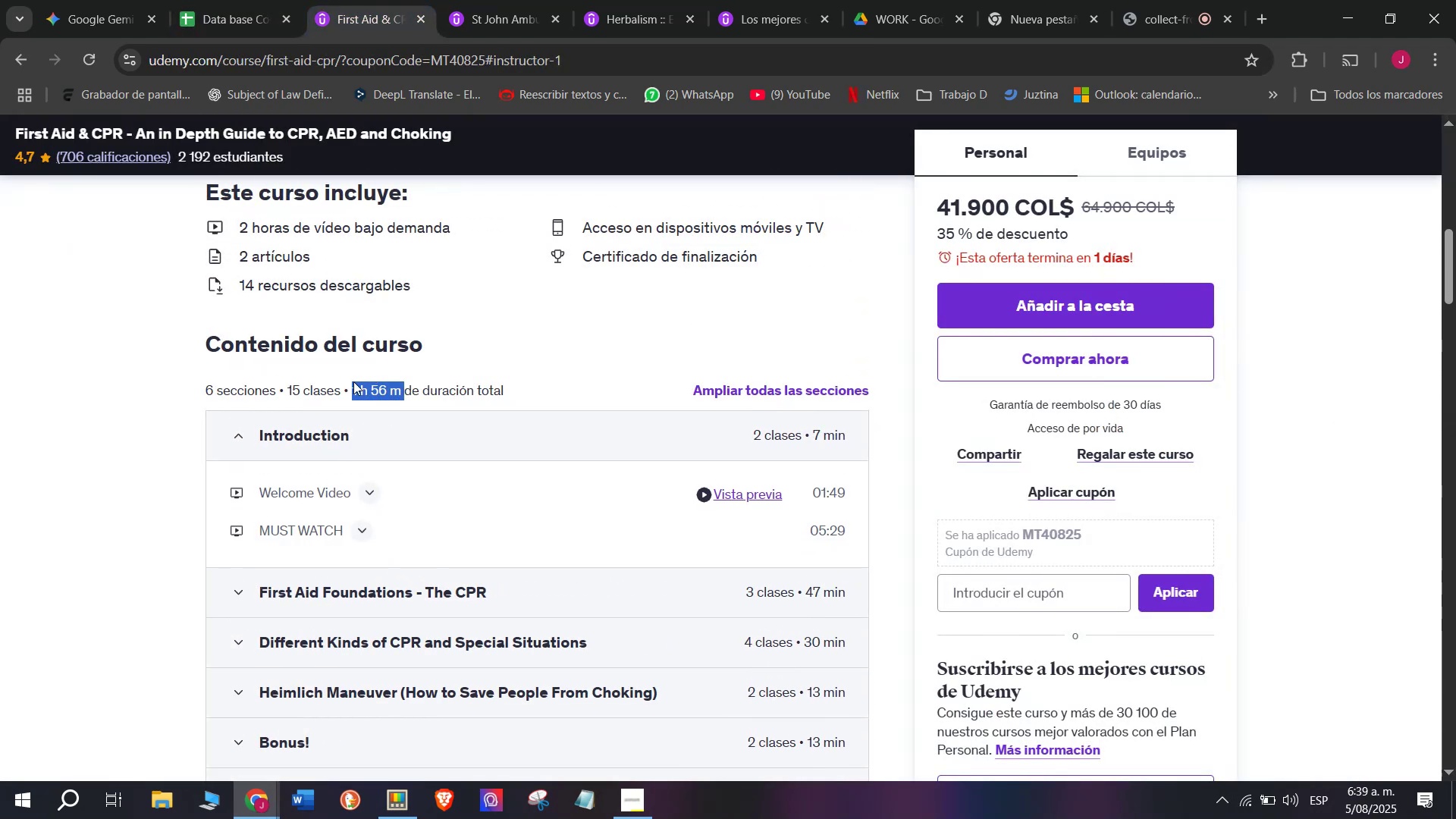 
key(Control+ControlLeft)
 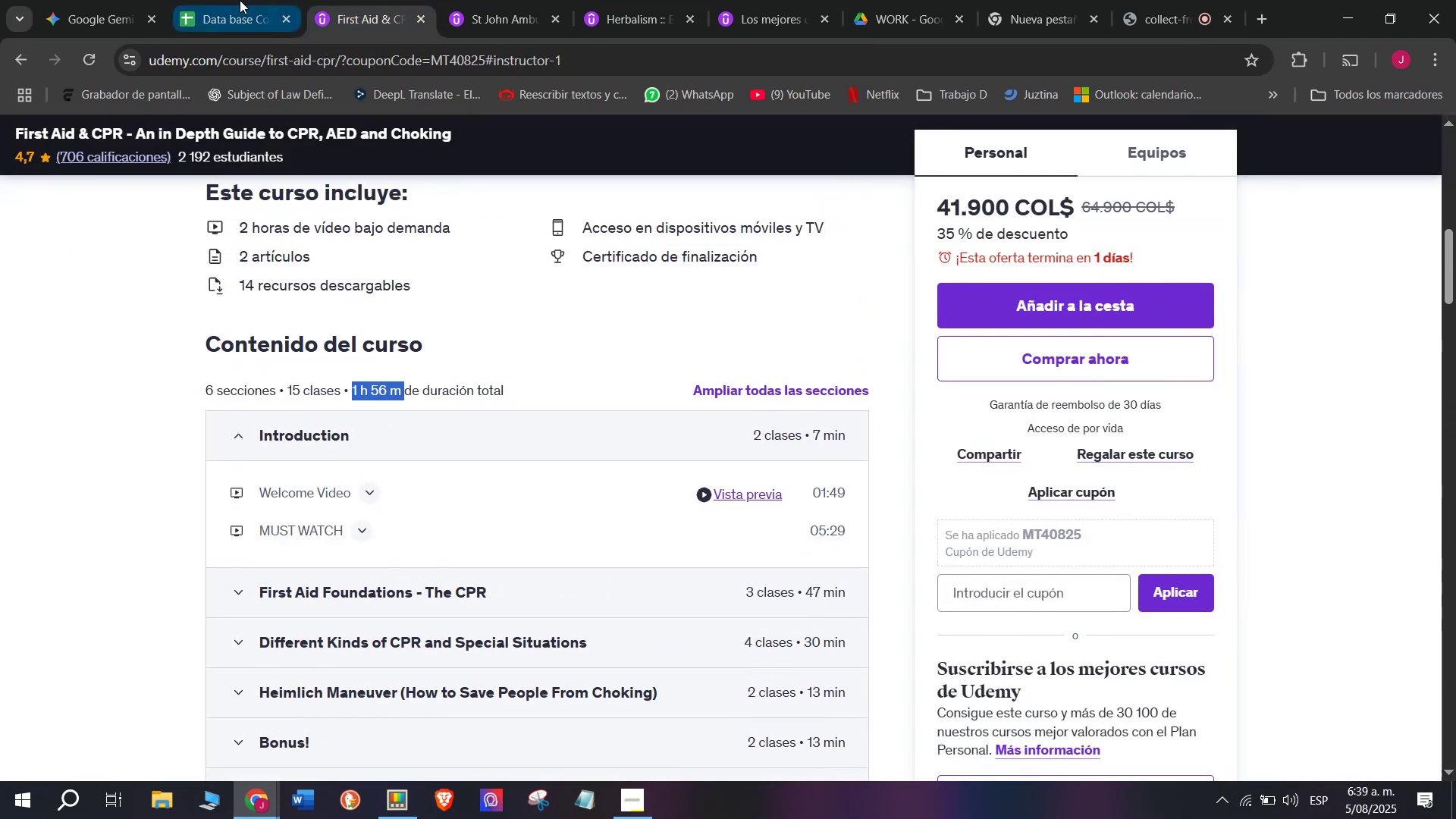 
key(Control+C)
 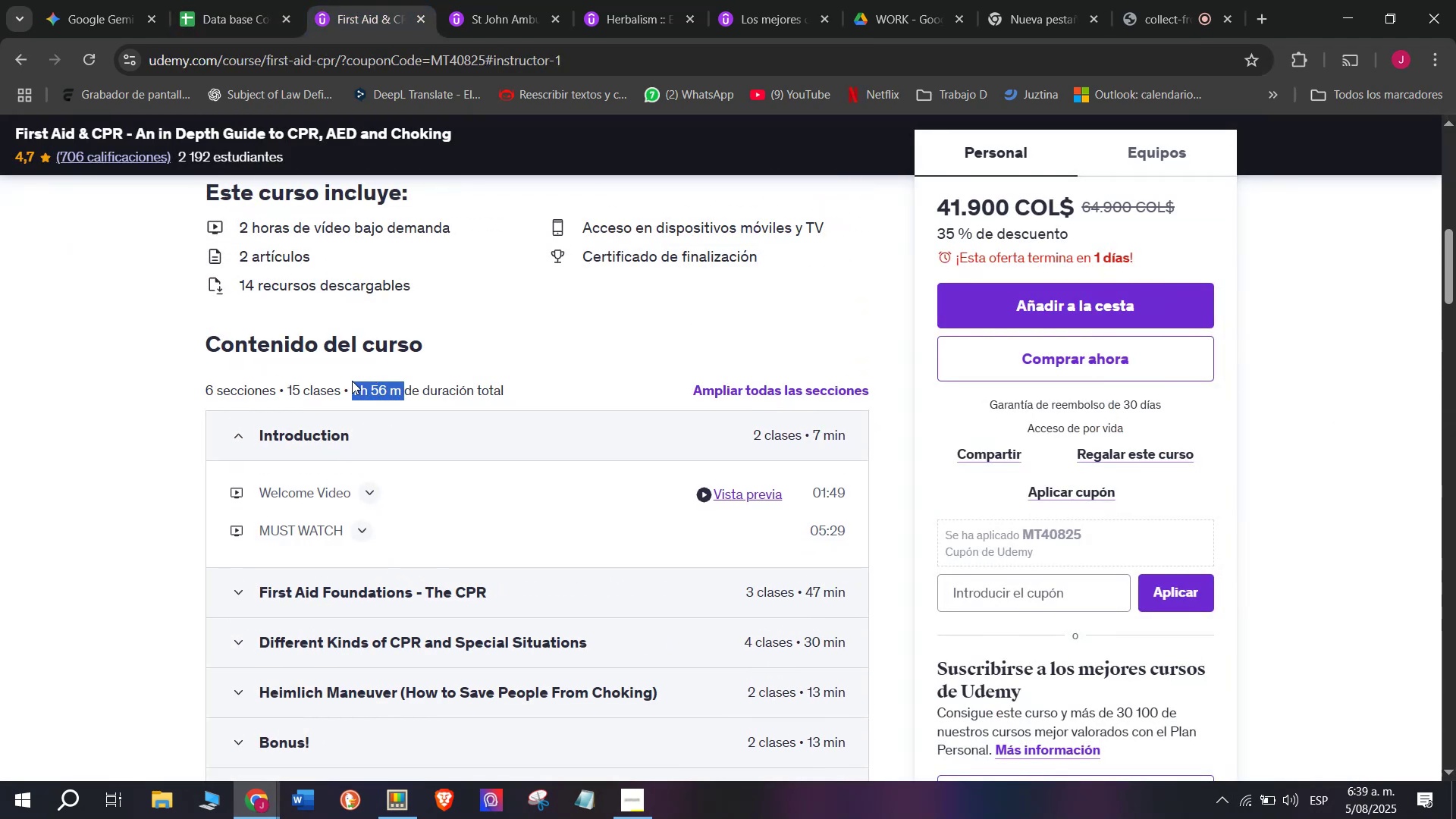 
key(Break)
 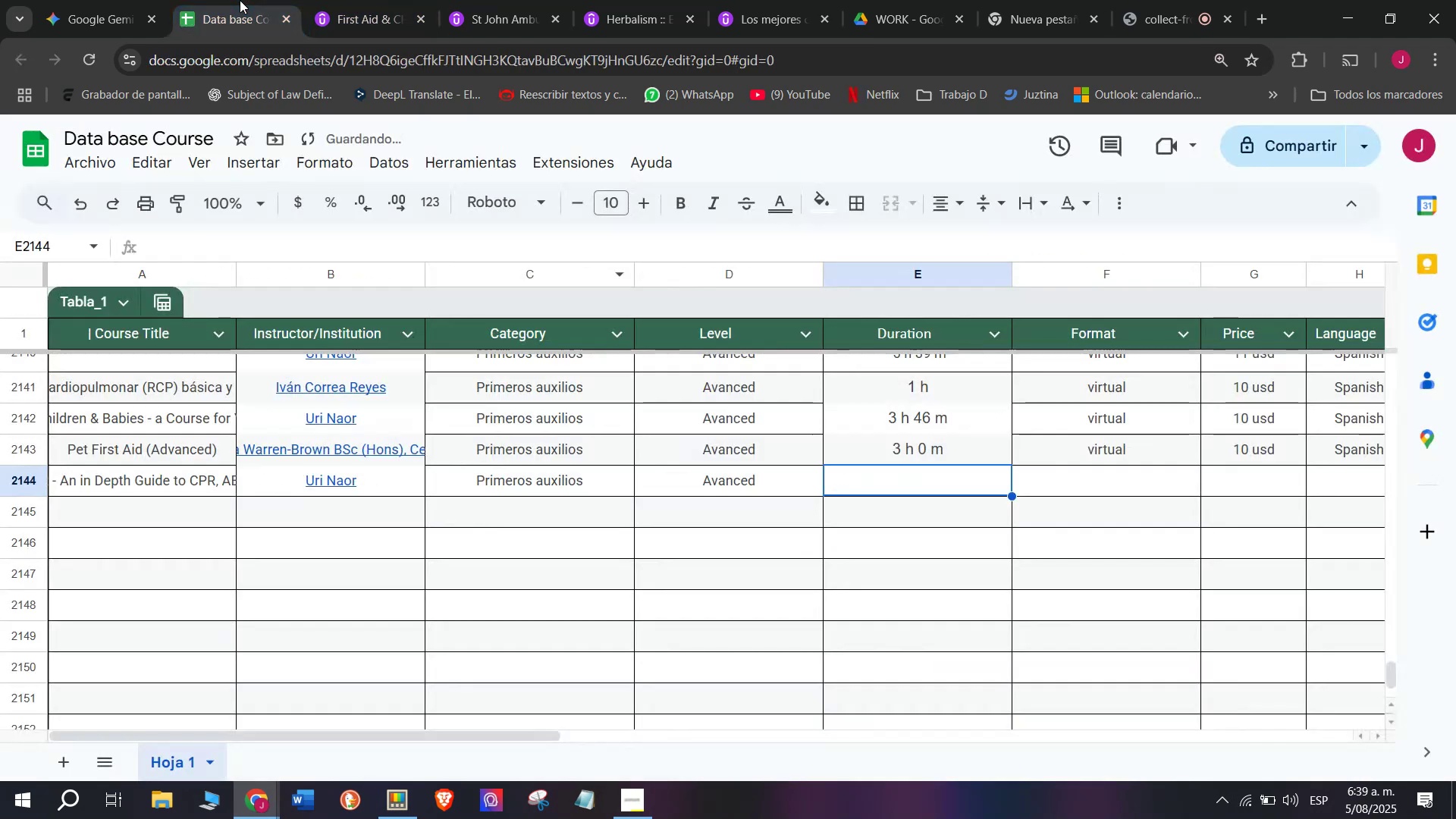 
key(Control+ControlLeft)
 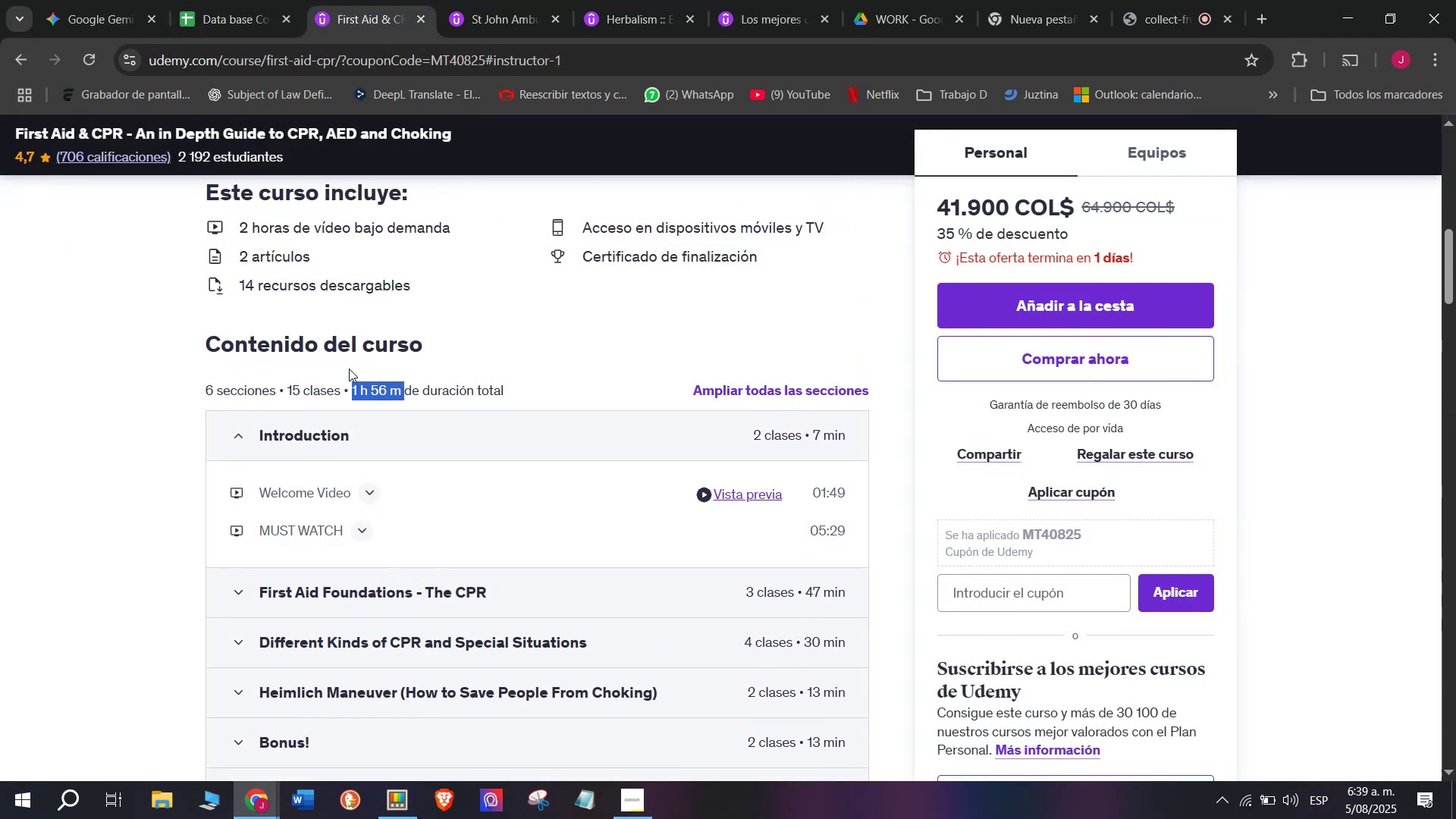 
key(Control+C)
 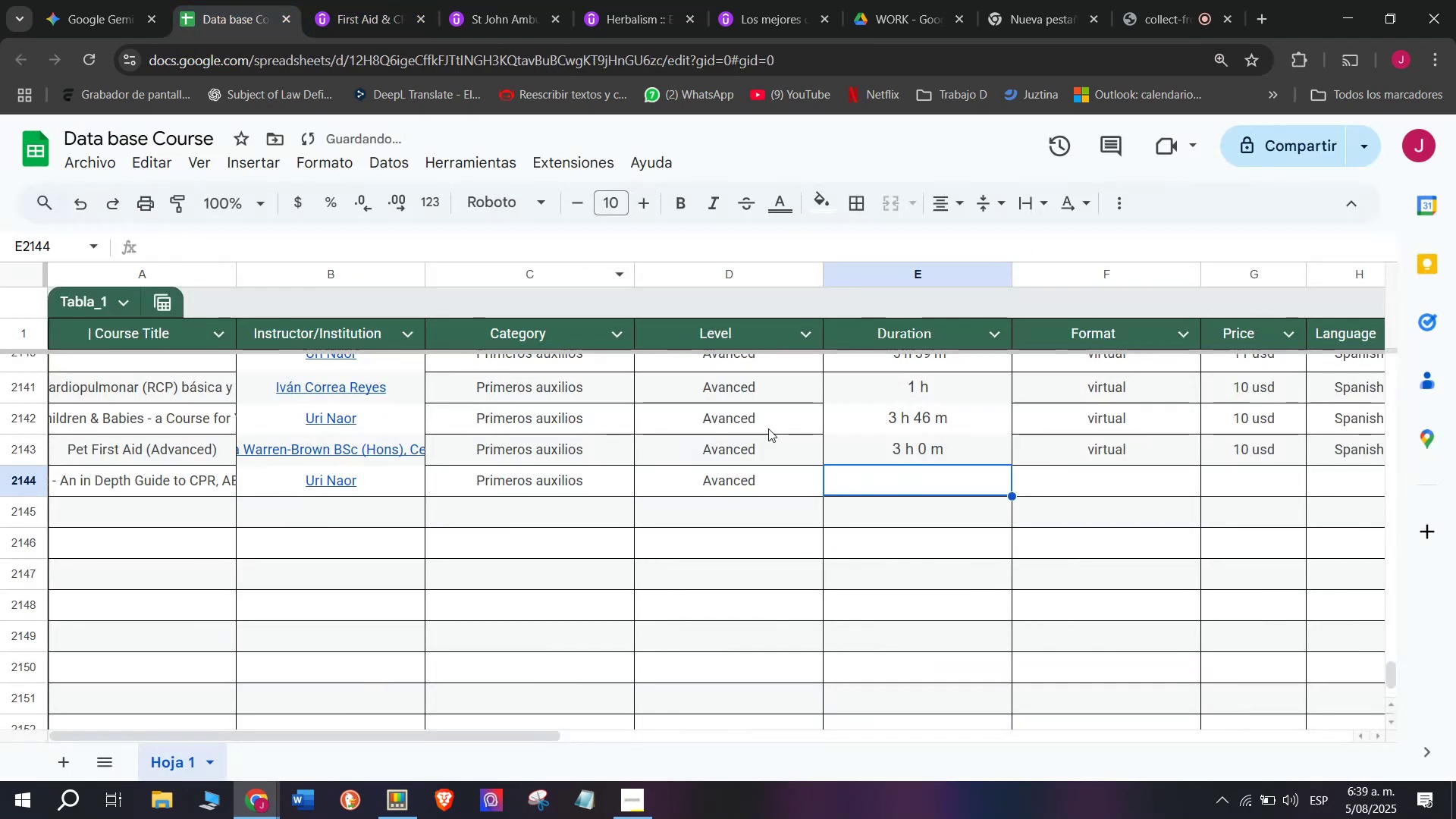 
key(Control+ControlLeft)
 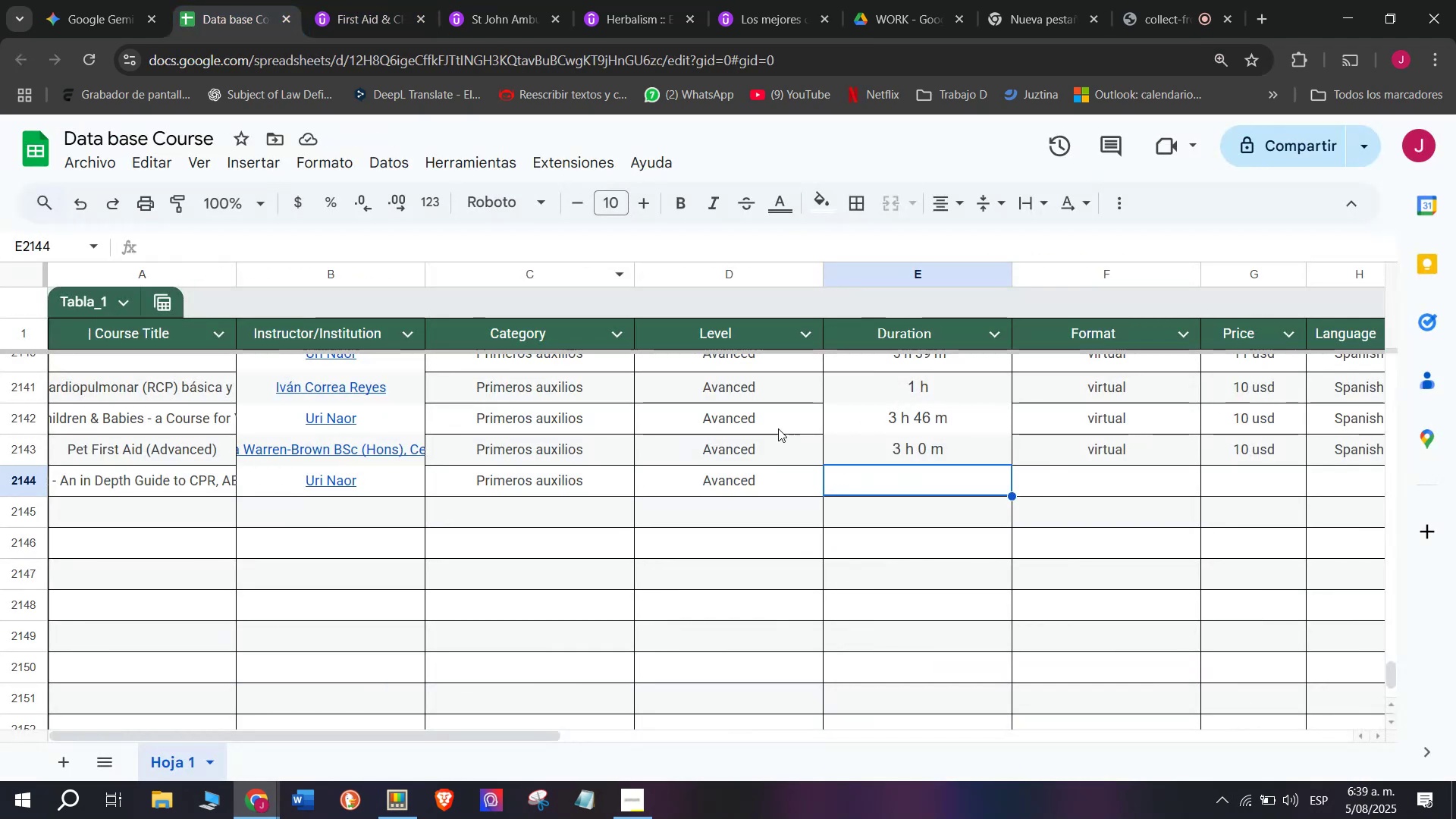 
key(Z)
 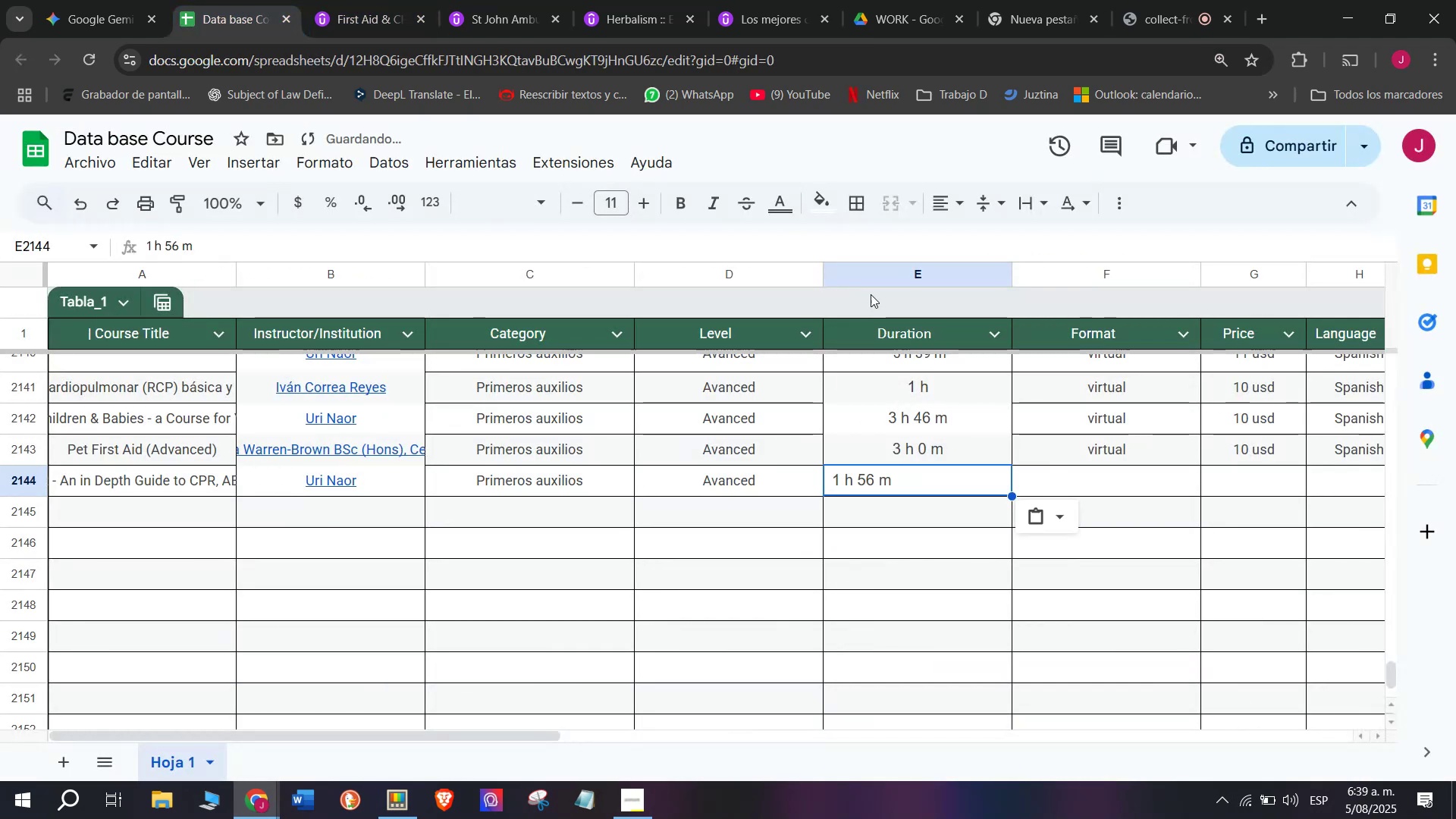 
key(Control+V)
 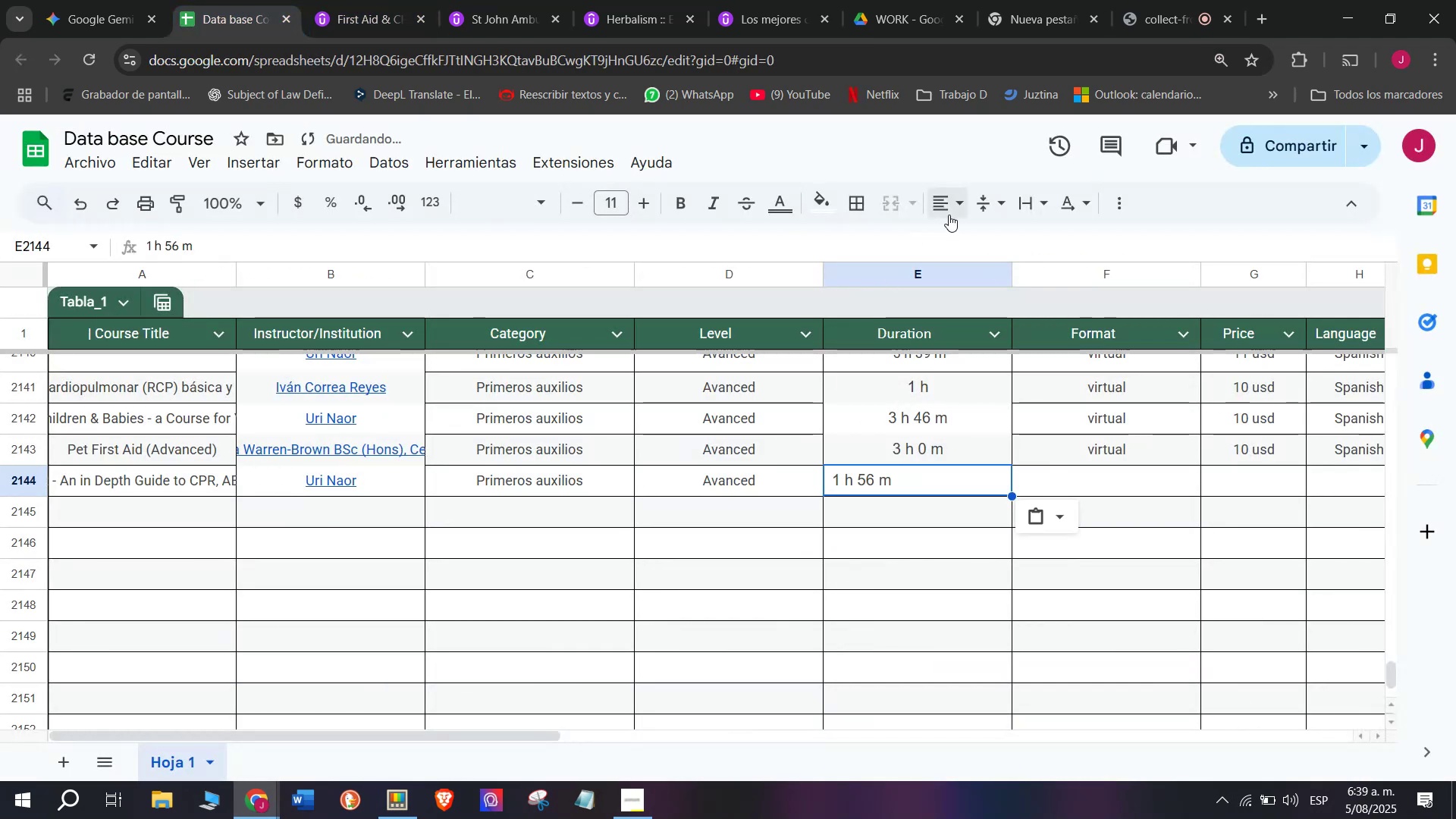 
left_click([949, 214])
 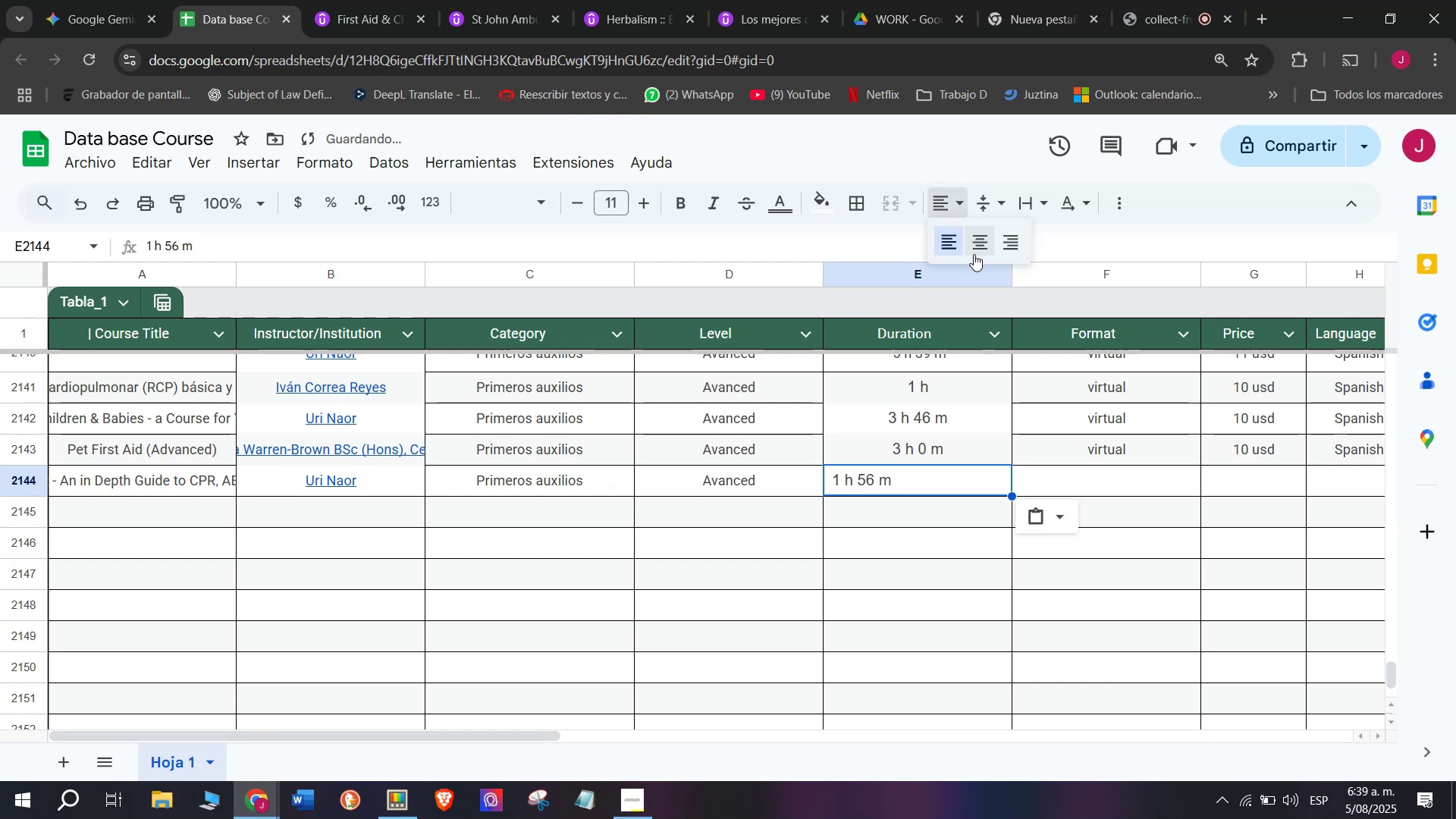 
left_click([974, 254])
 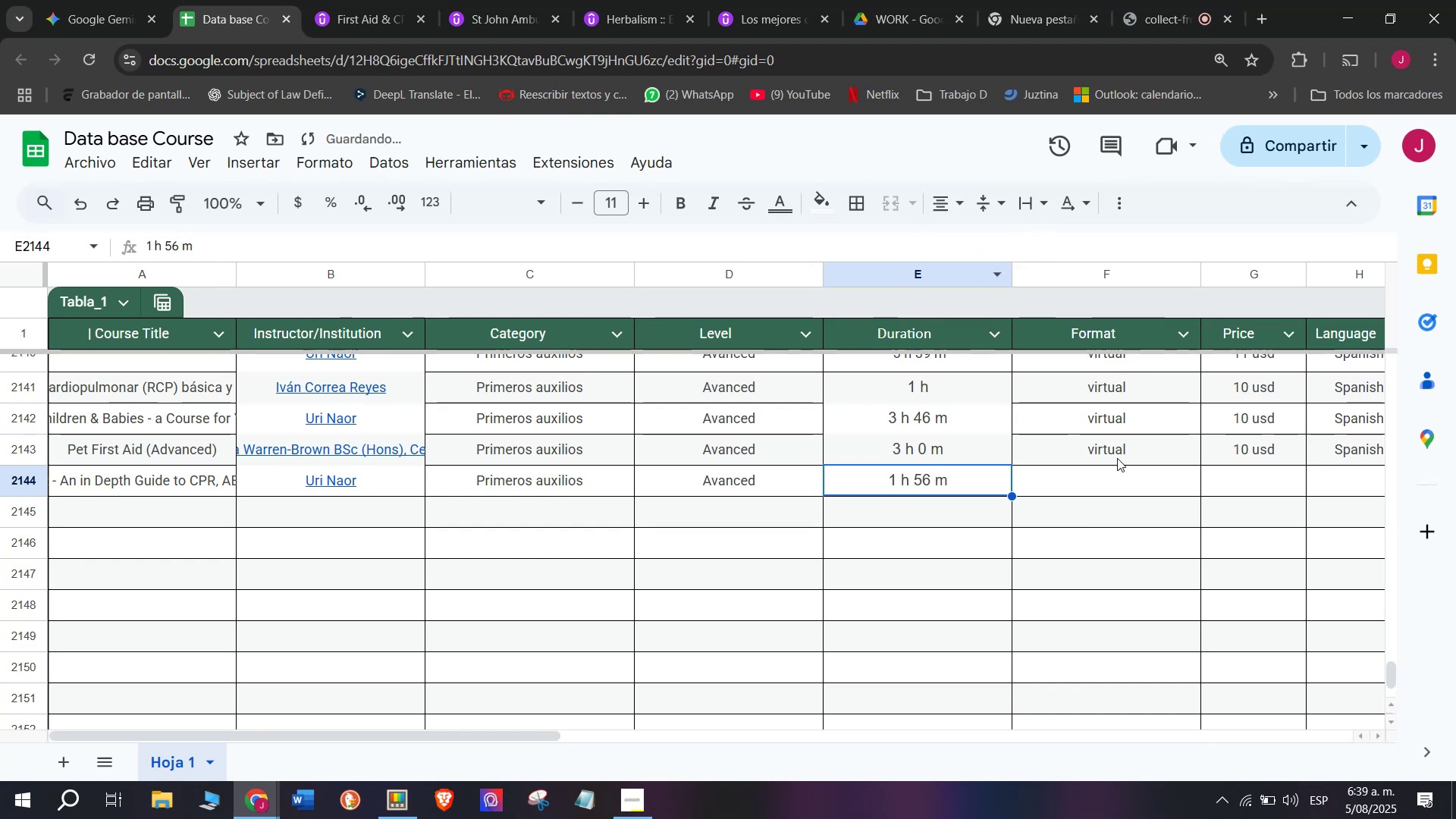 
left_click([1117, 458])
 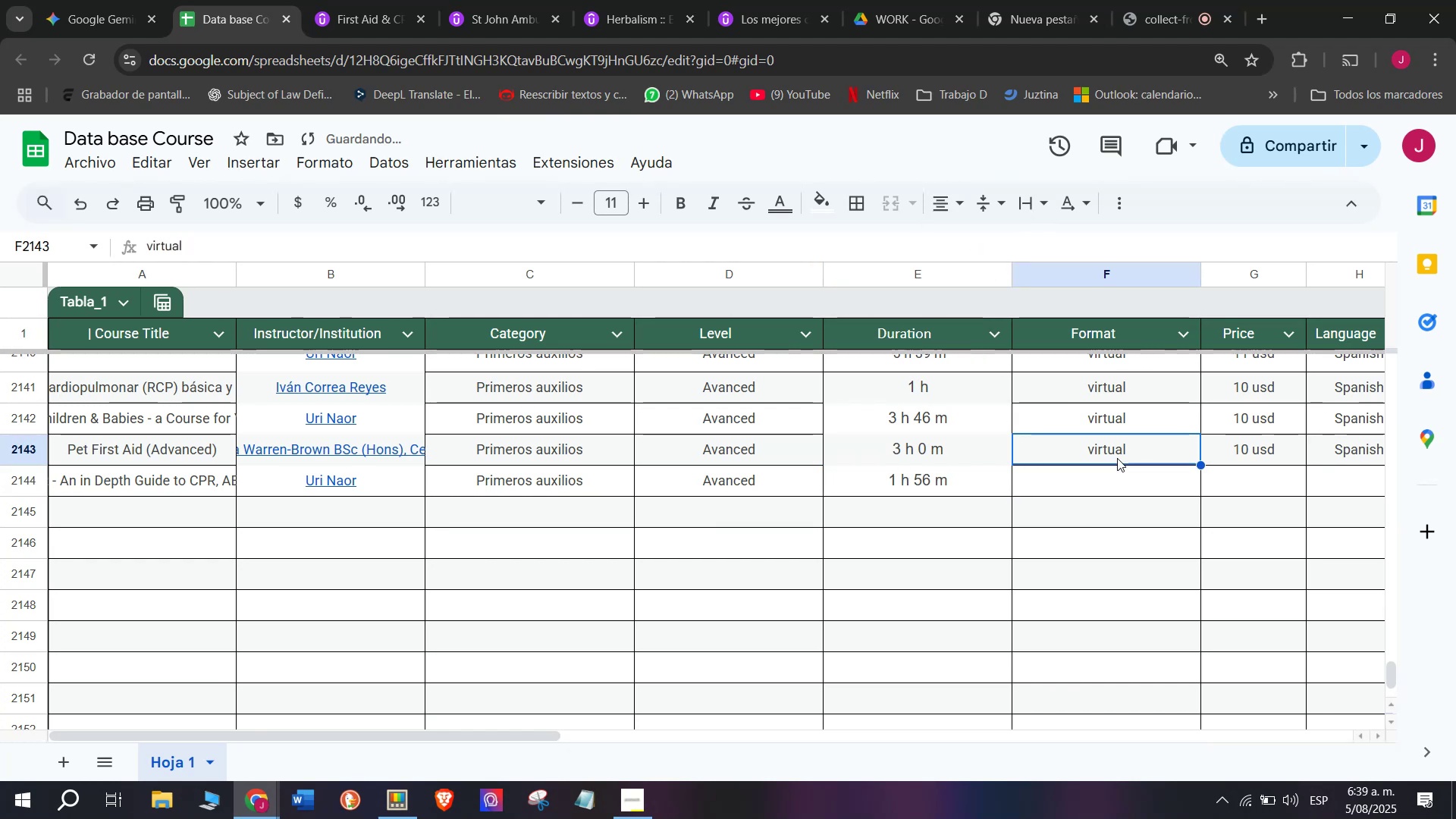 
key(Break)
 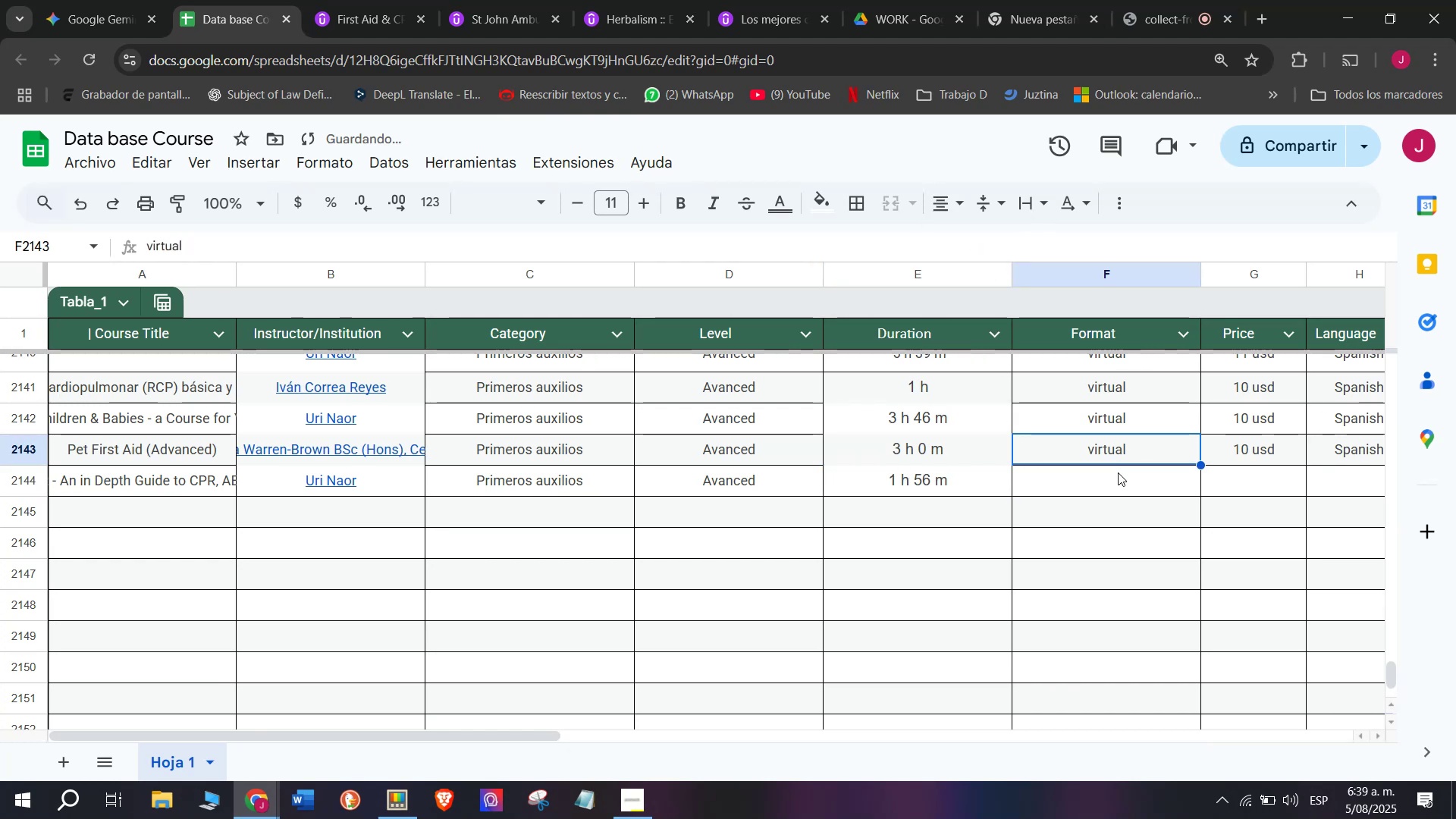 
key(Control+ControlLeft)
 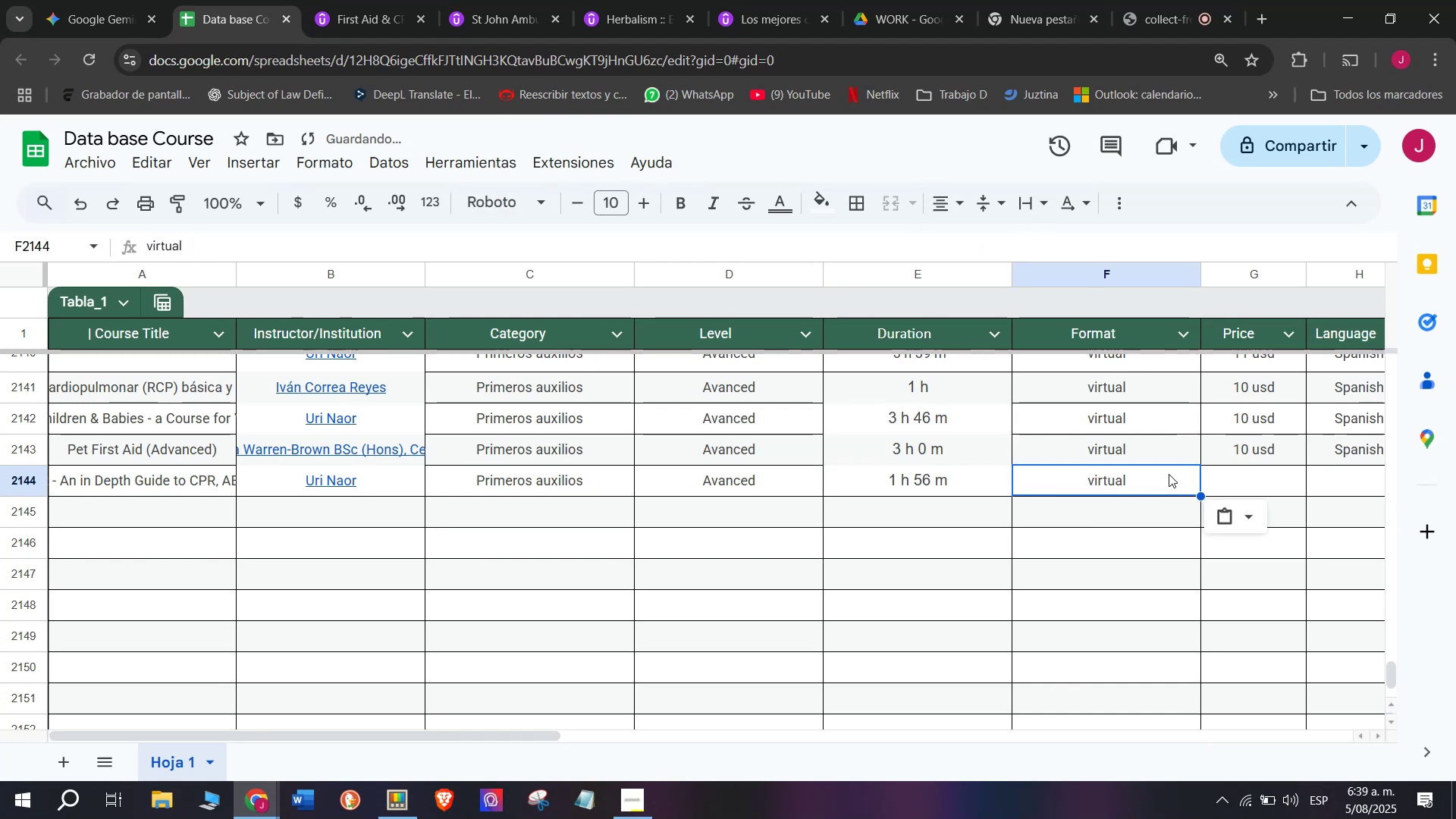 
key(Control+C)
 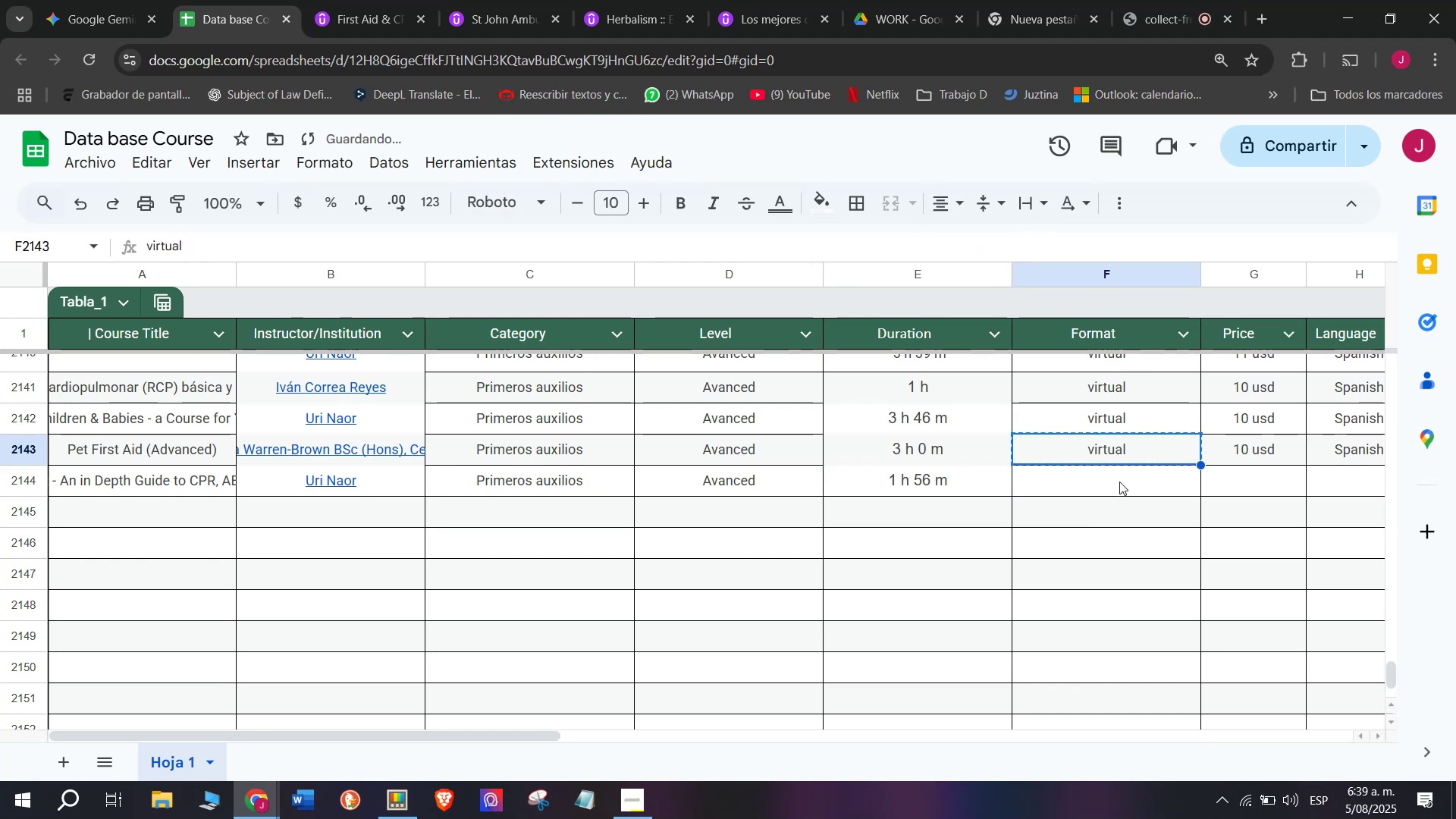 
key(Z)
 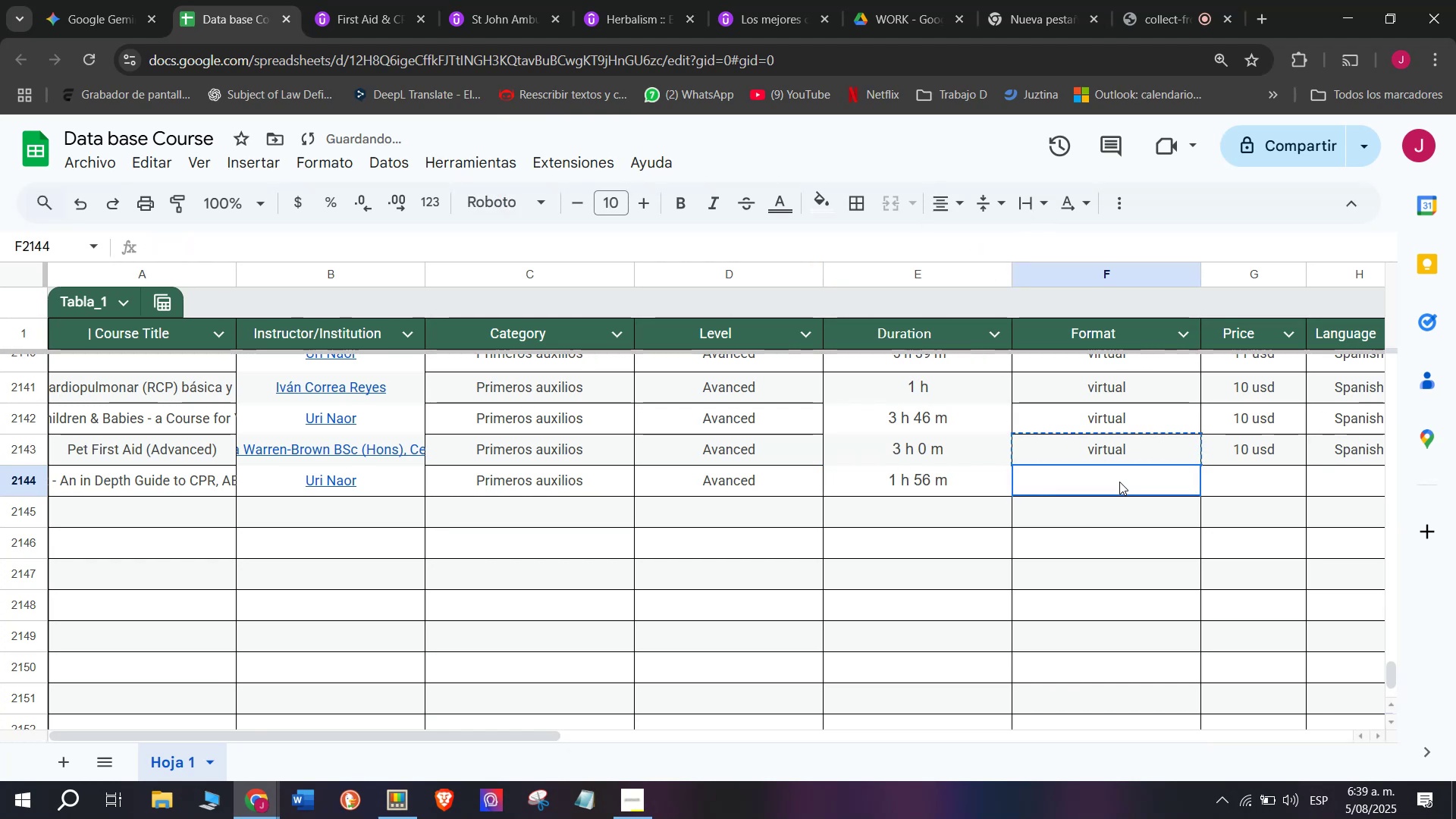 
key(Control+ControlLeft)
 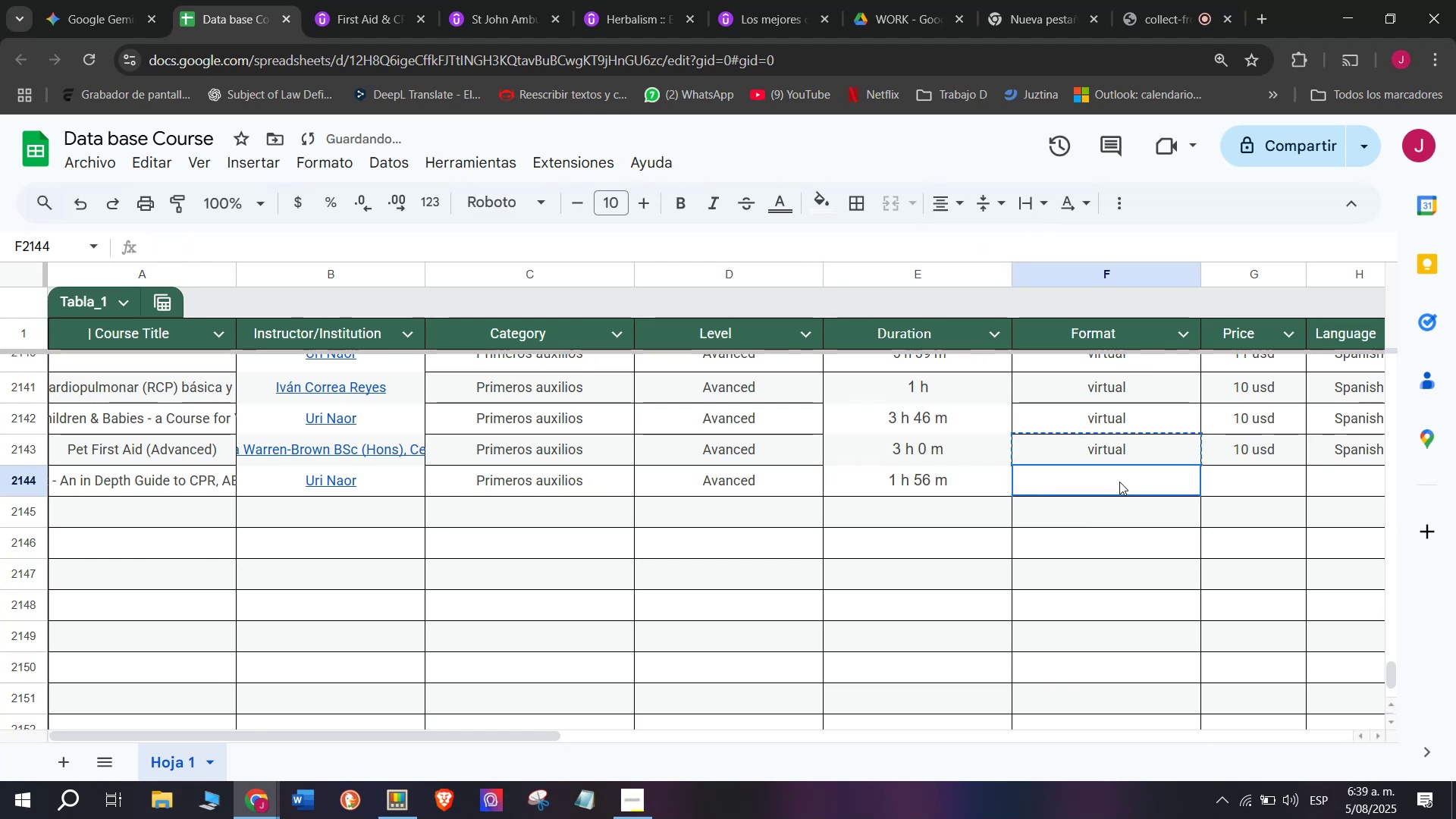 
key(Control+V)
 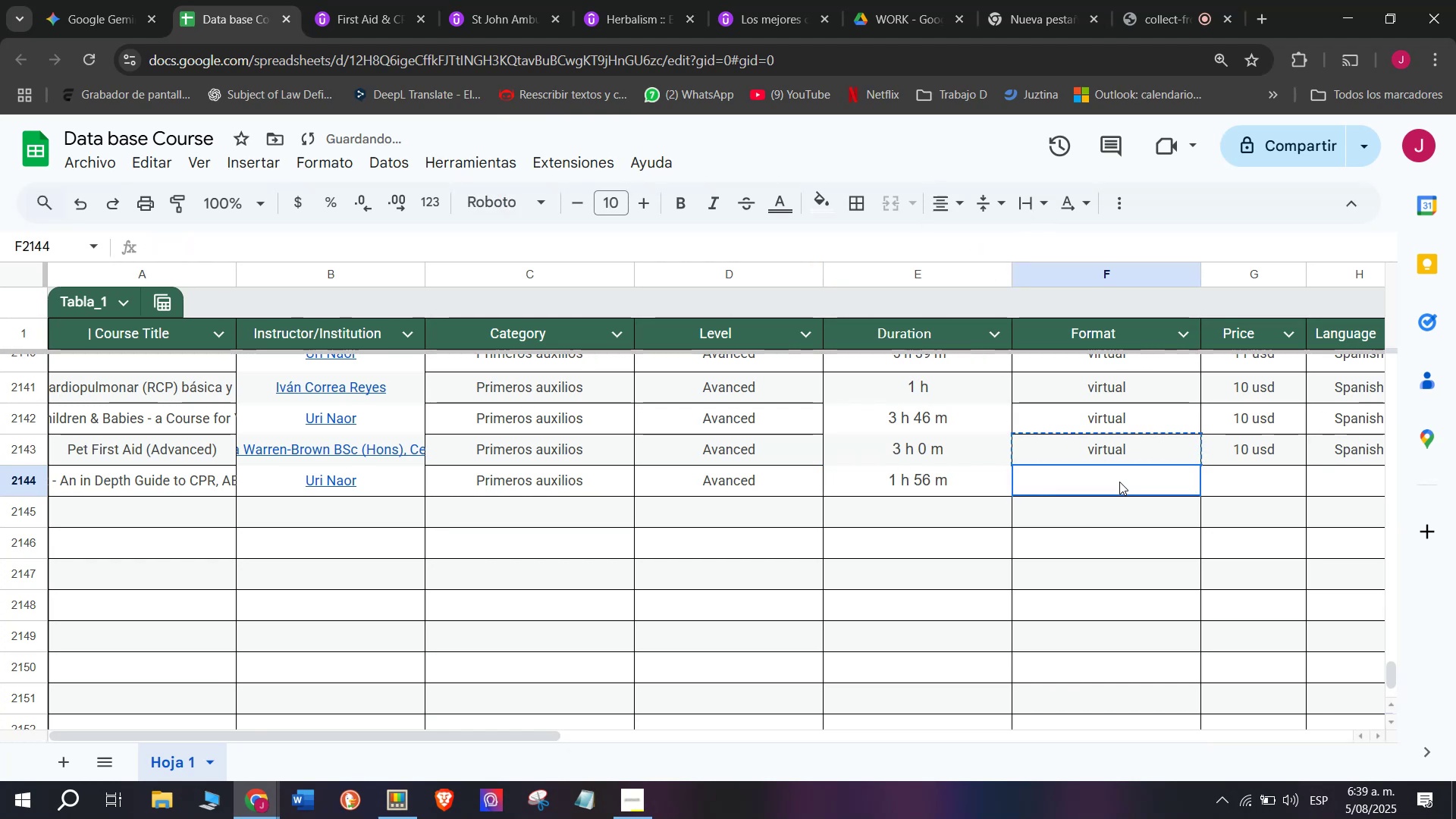 
double_click([1119, 482])
 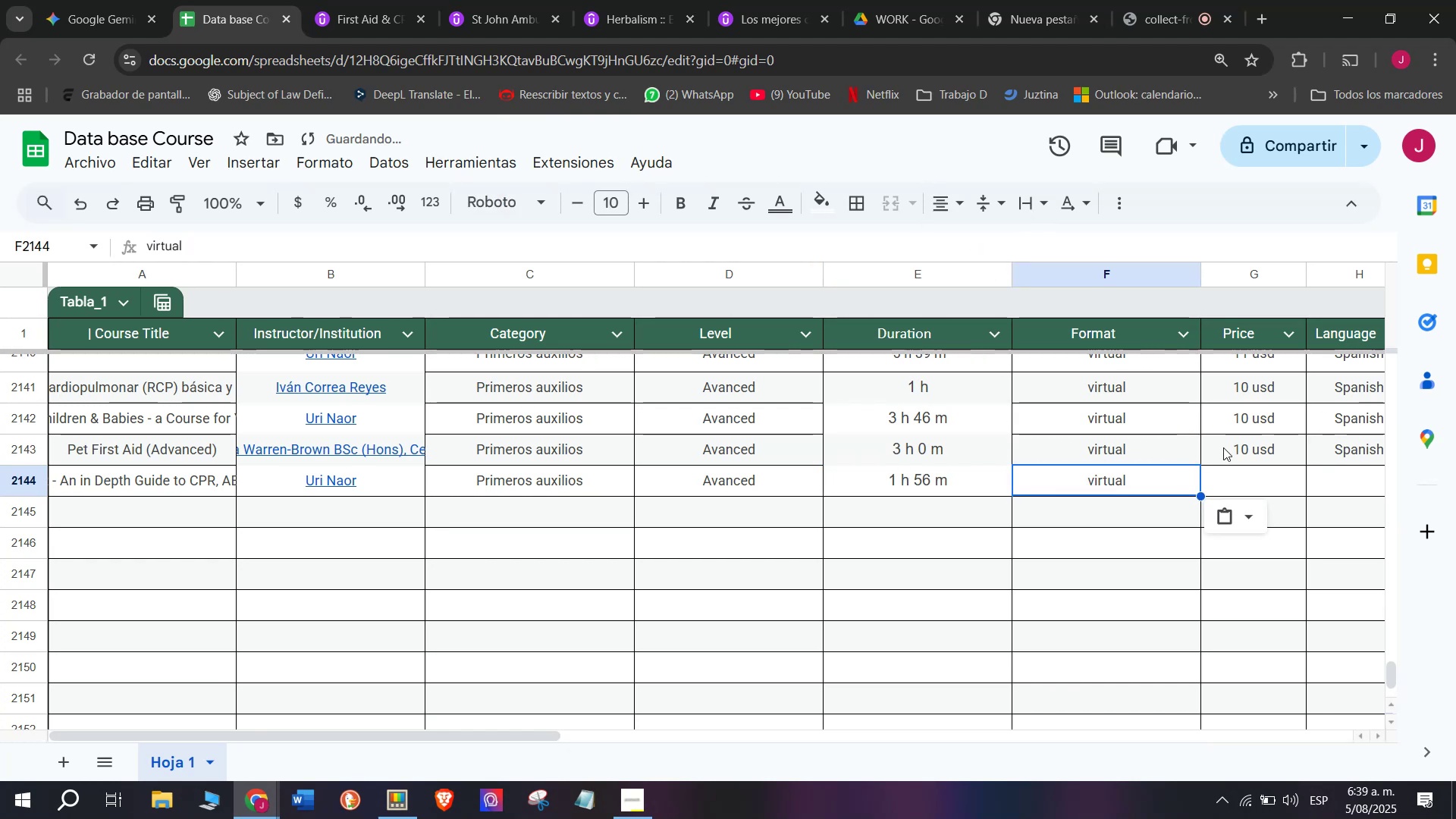 
triple_click([1223, 447])
 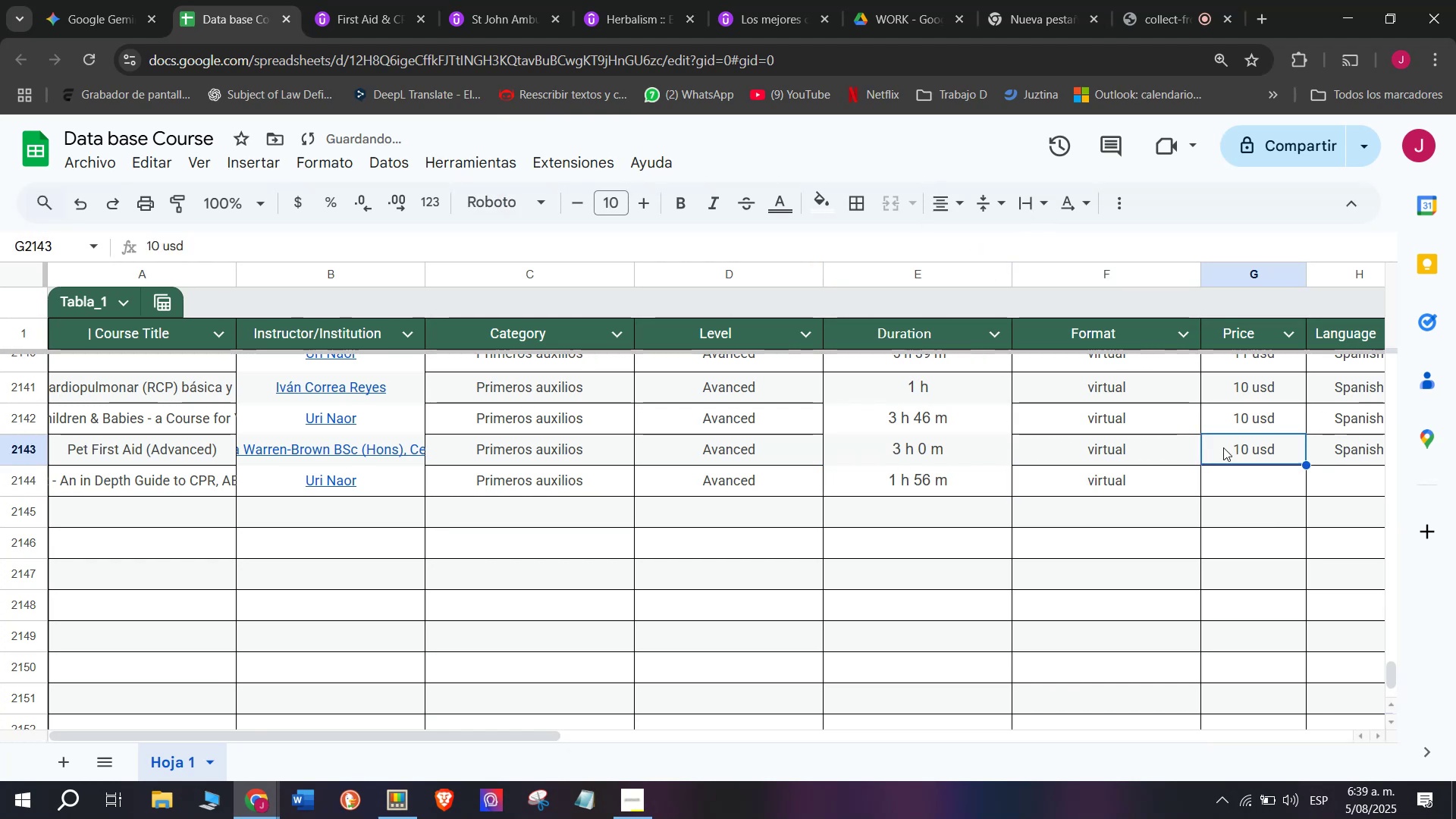 
key(Break)
 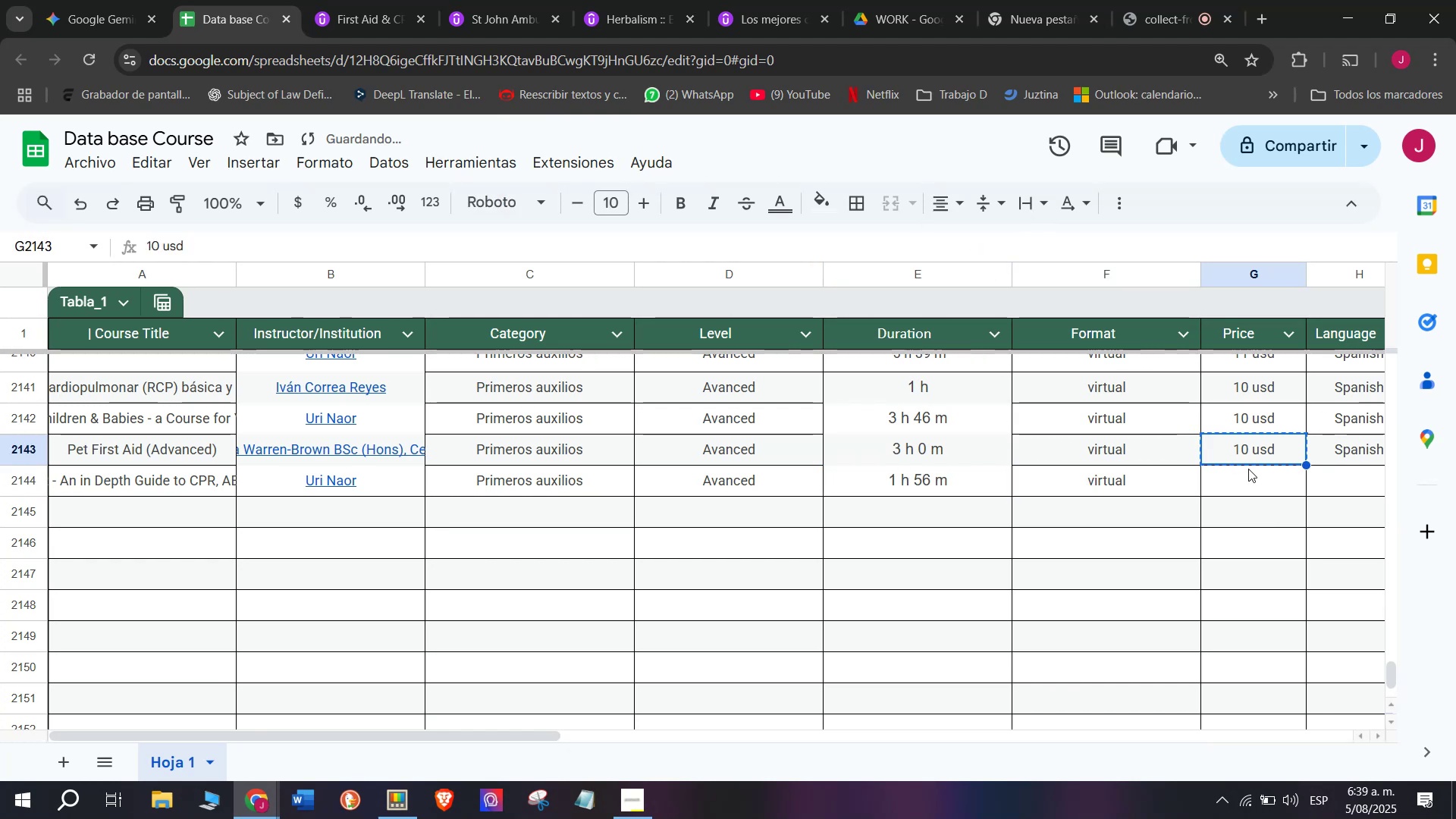 
key(Control+C)
 